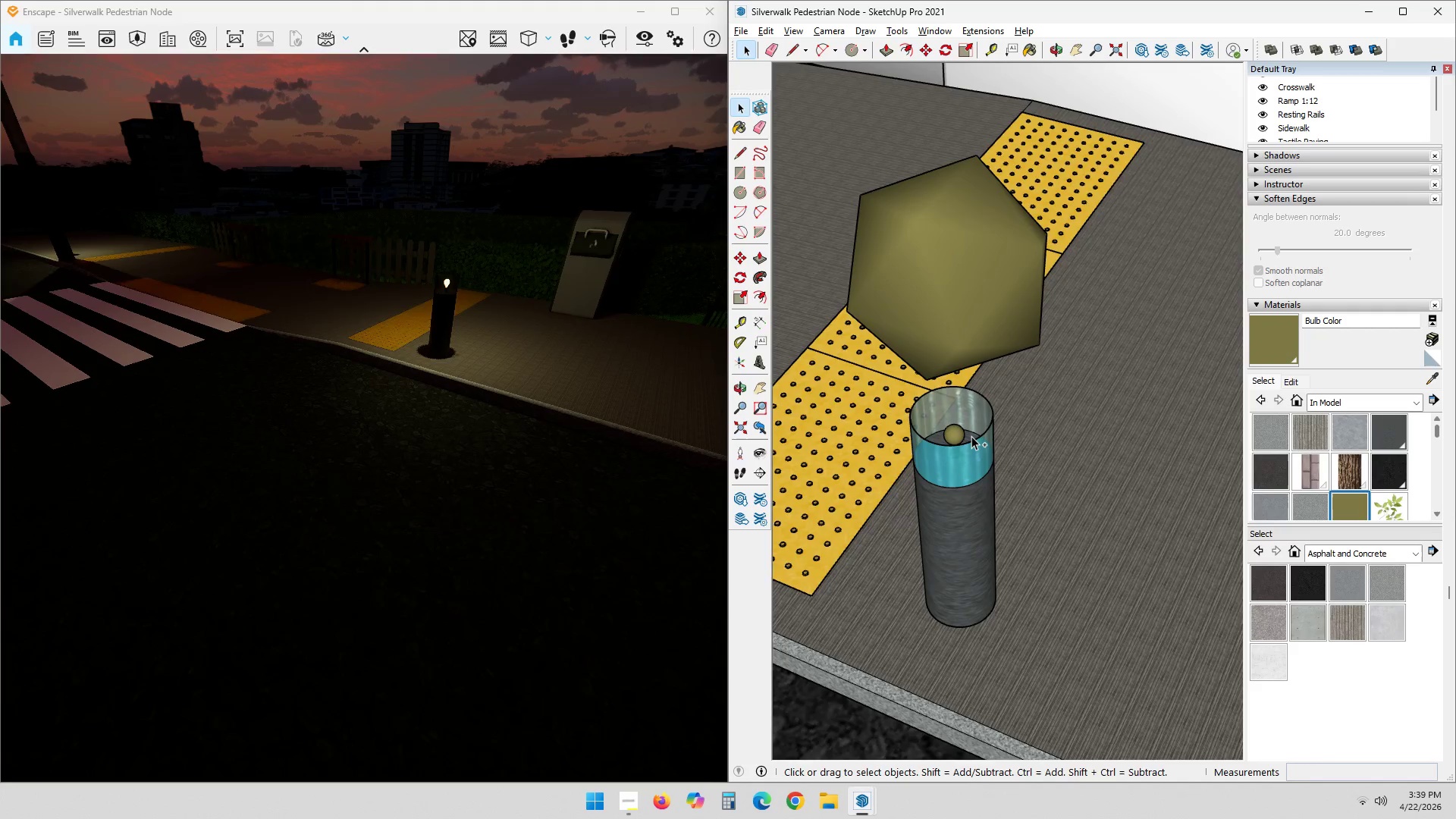 
key(Control+Z)
 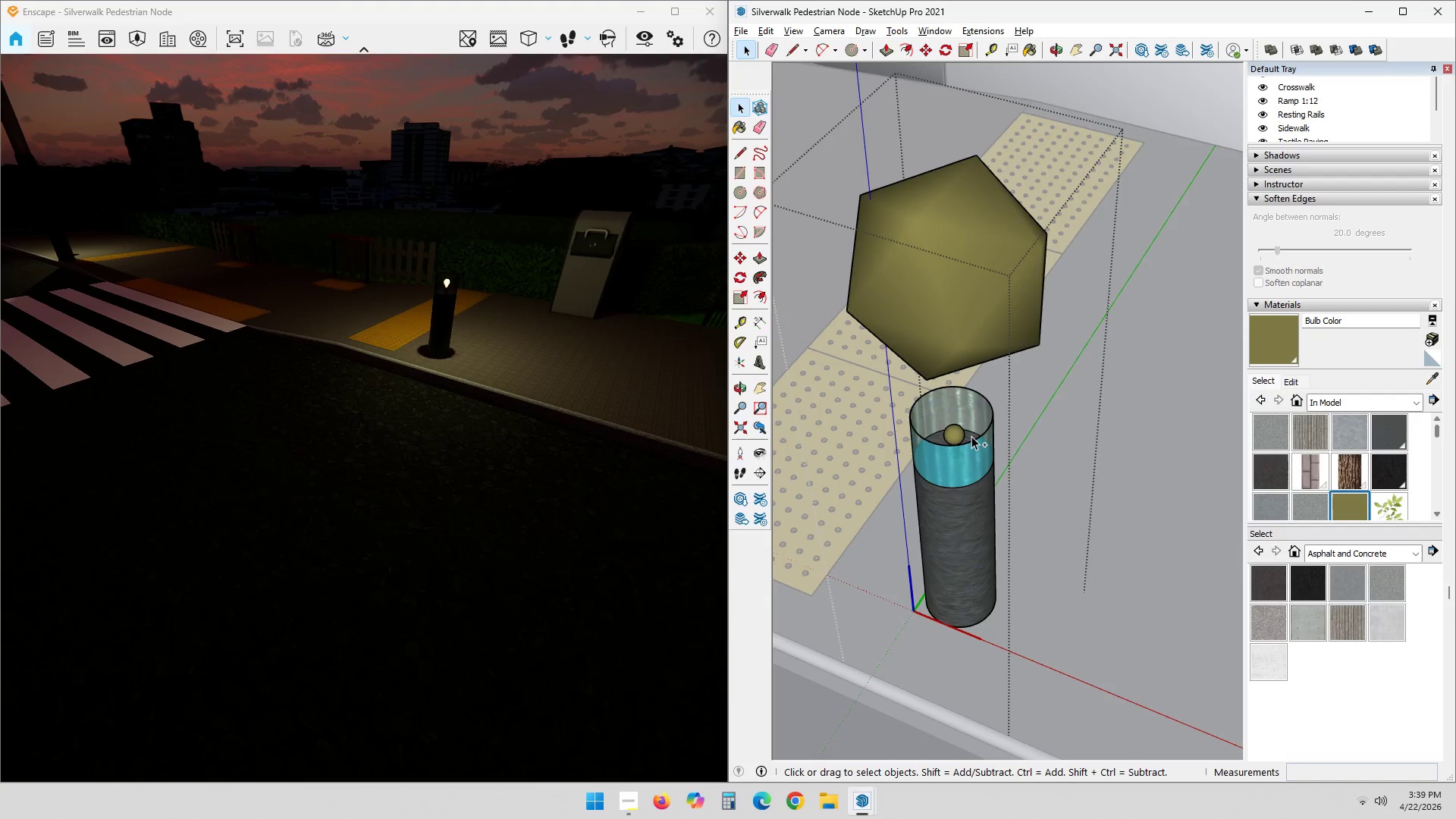 
key(Control+Z)
 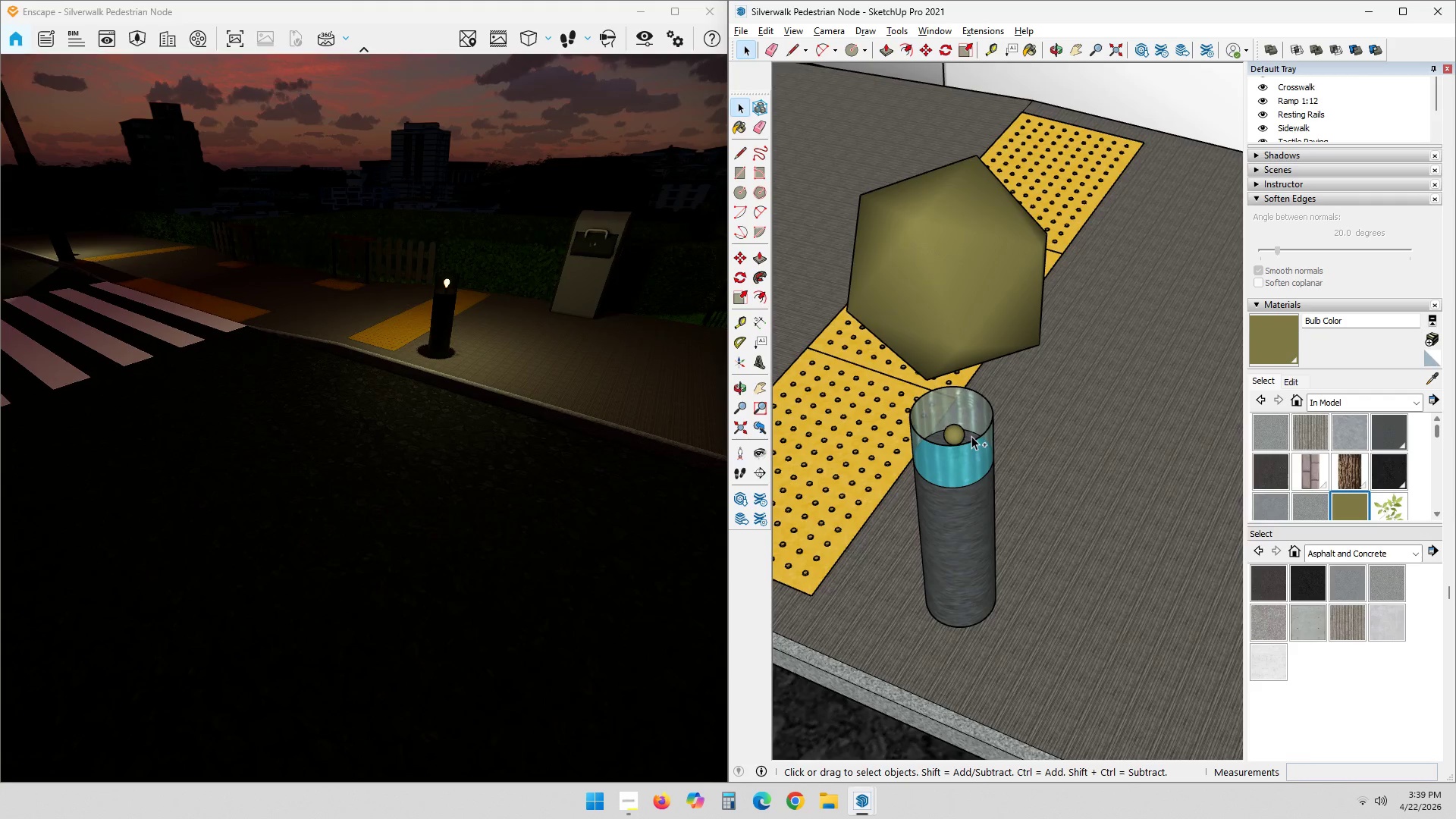 
key(Control+Z)
 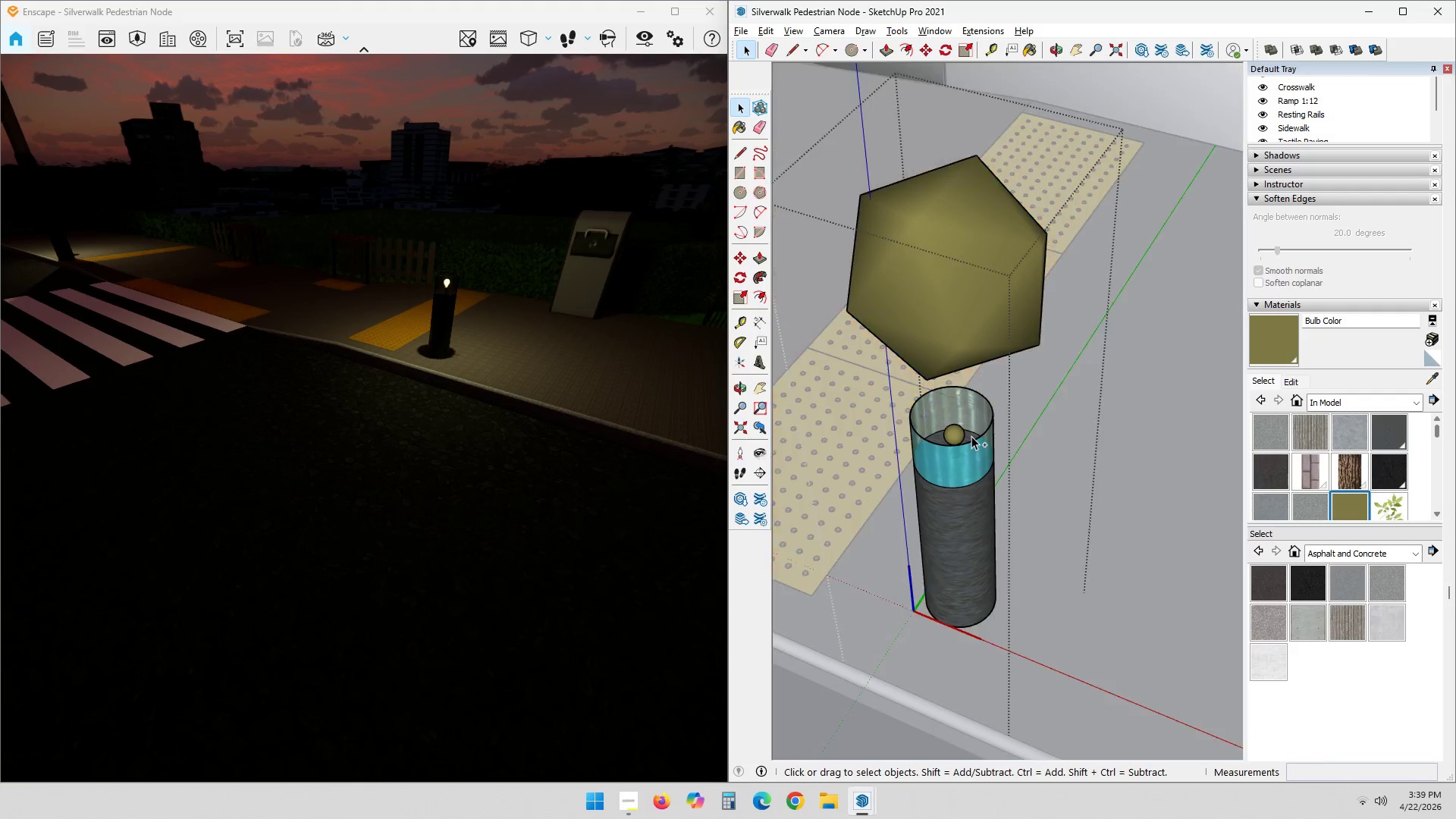 
key(Control+Z)
 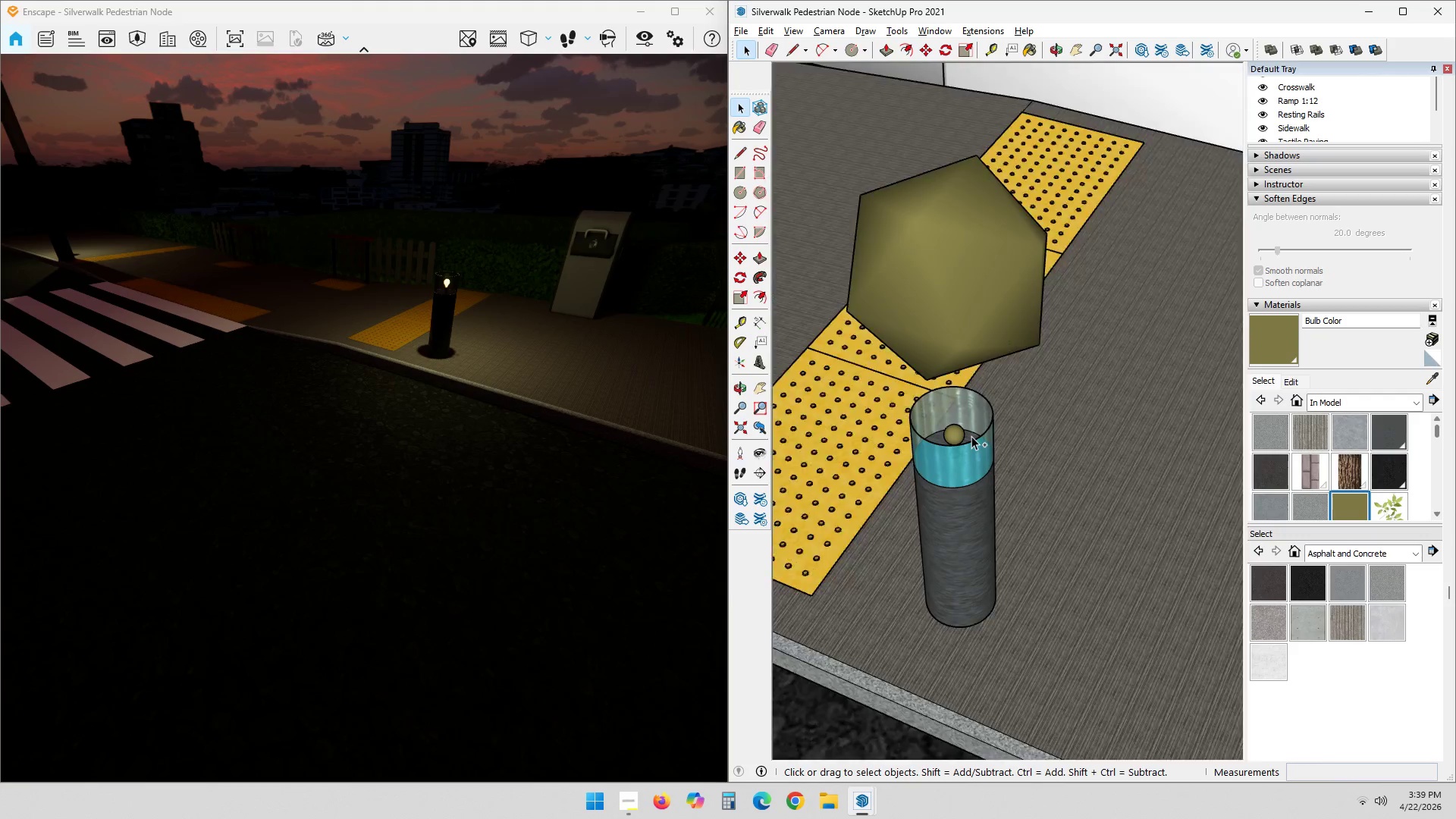 
key(Control+Z)
 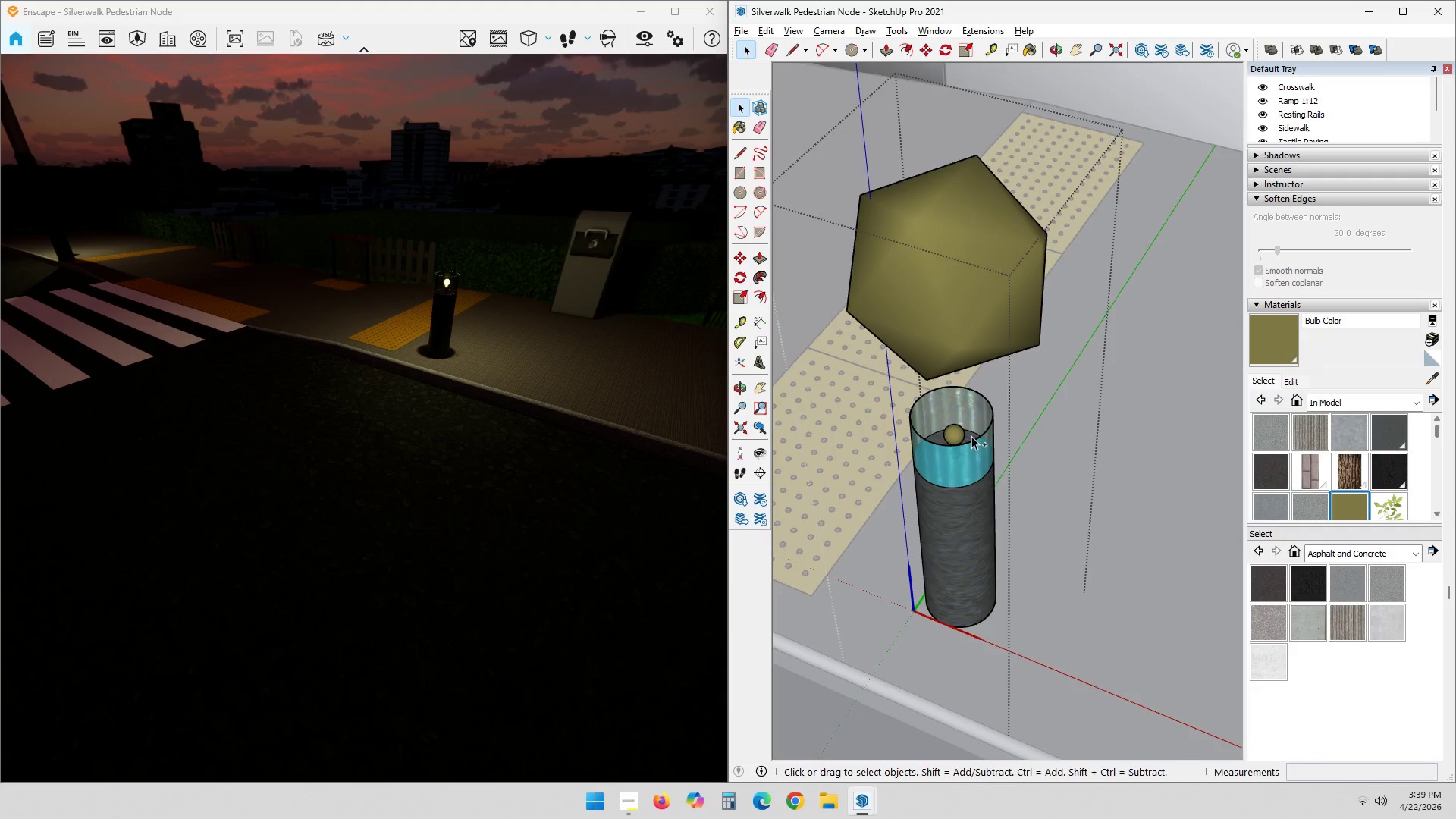 
key(Control+Z)
 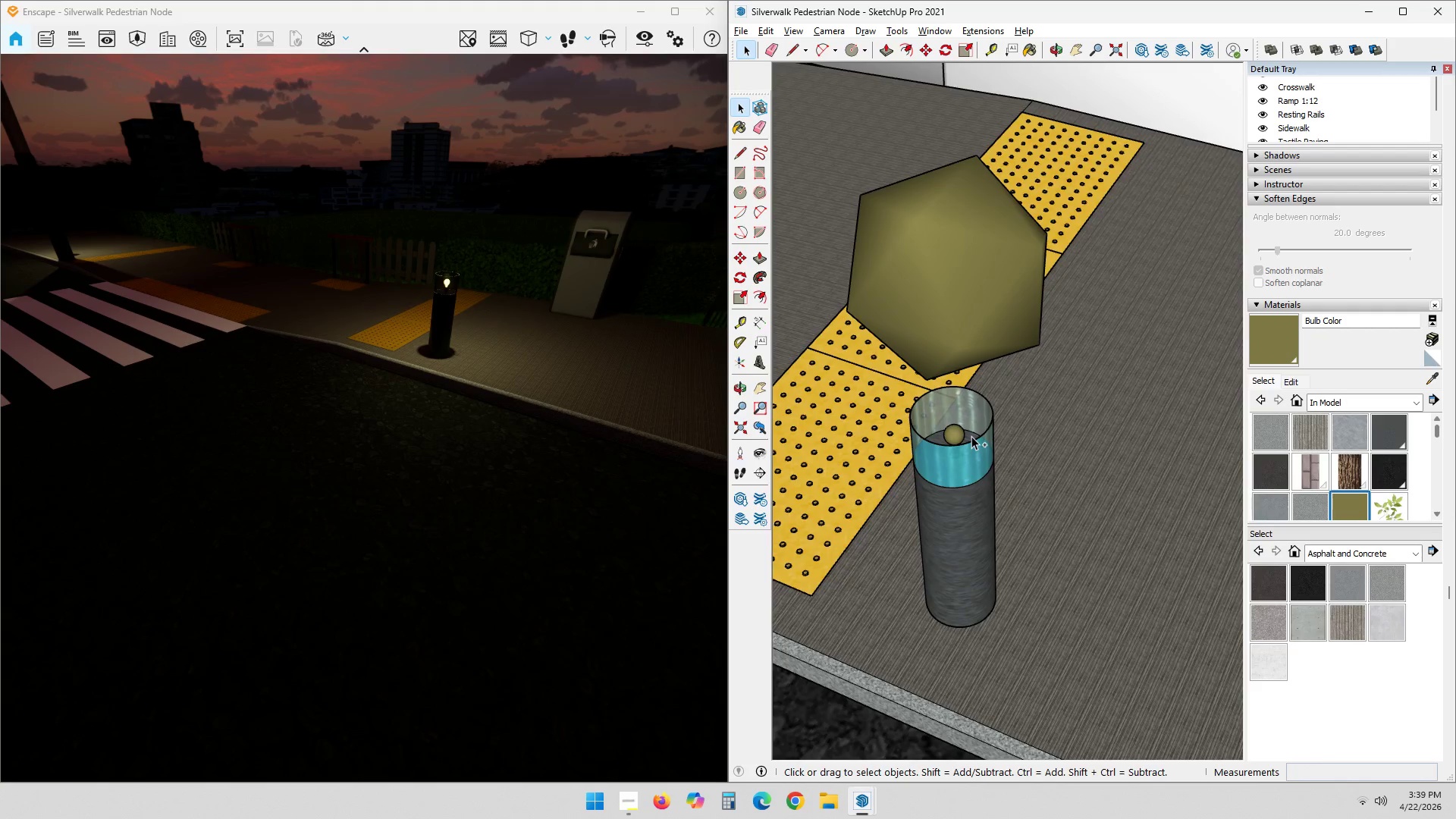 
key(Control+Z)
 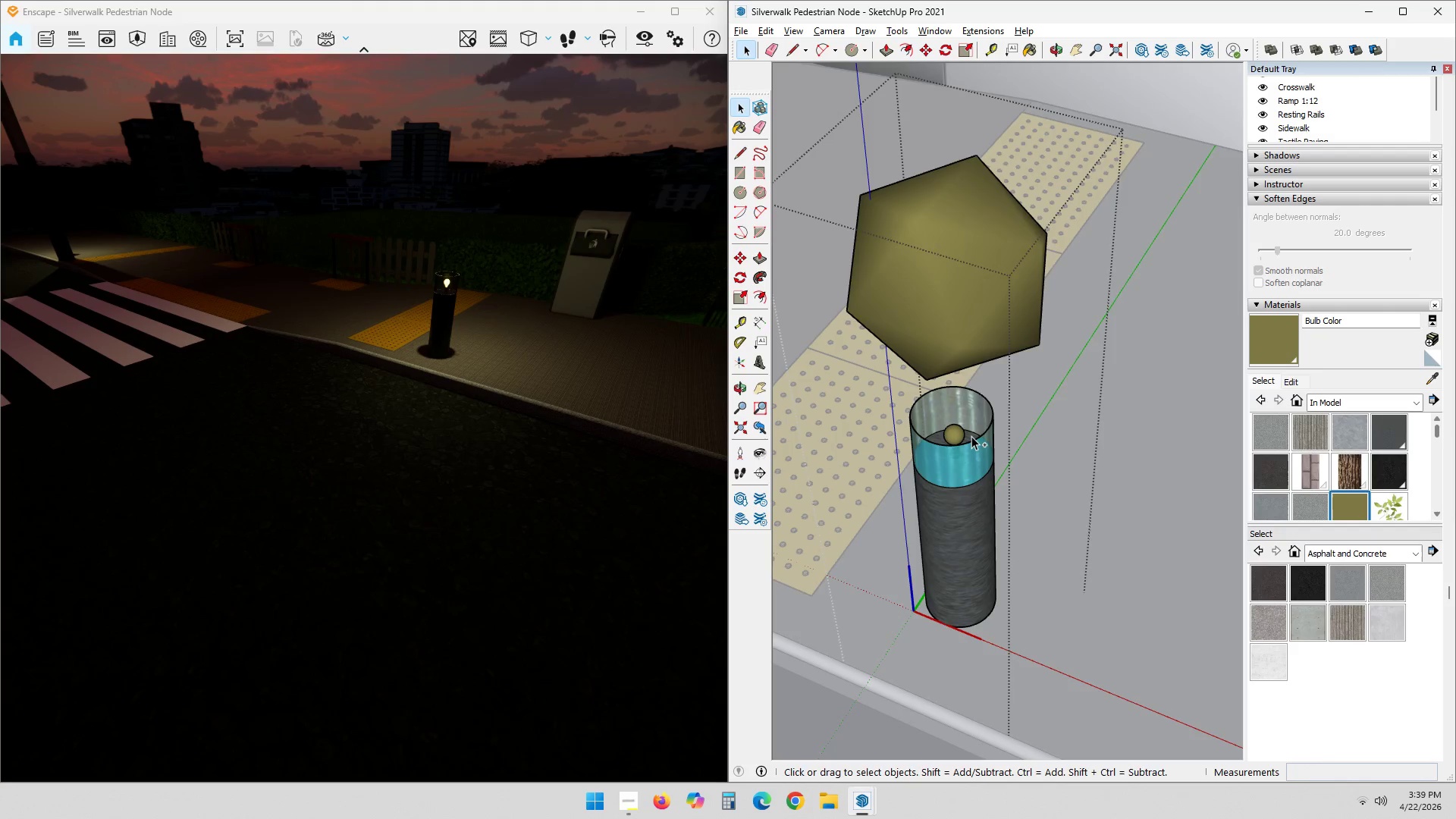 
key(Control+Z)
 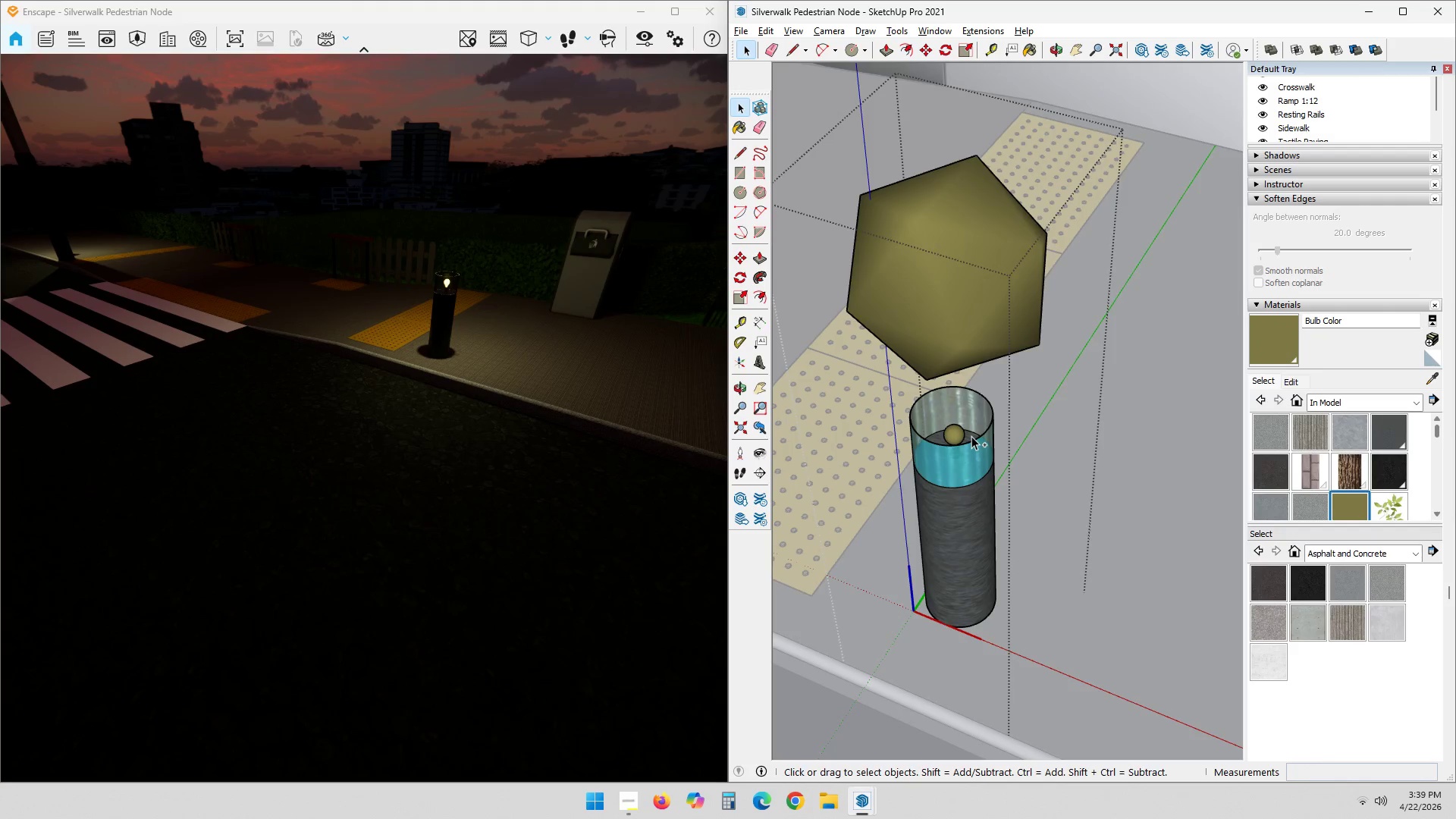 
key(Control+Z)
 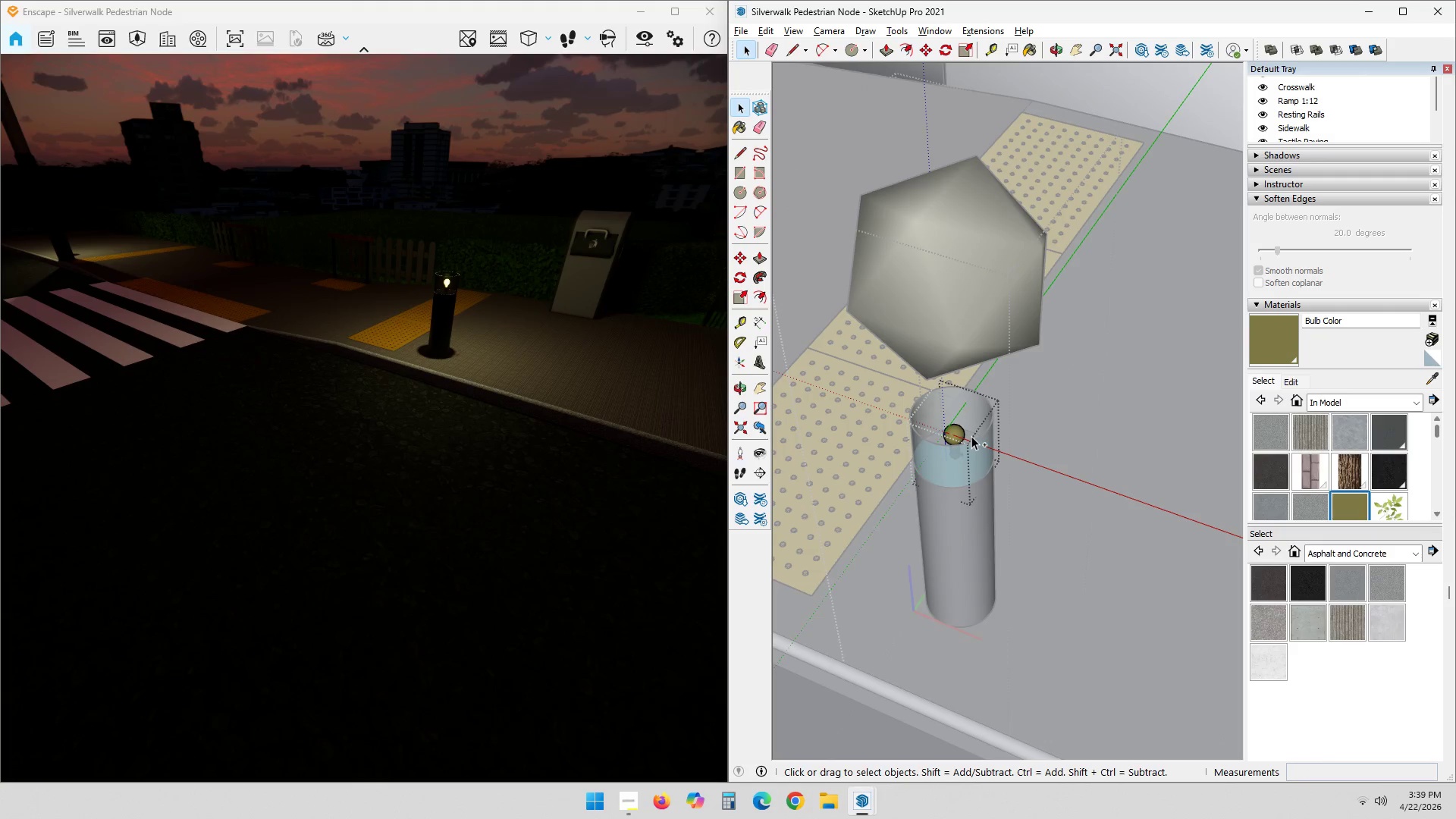 
key(Control+Z)
 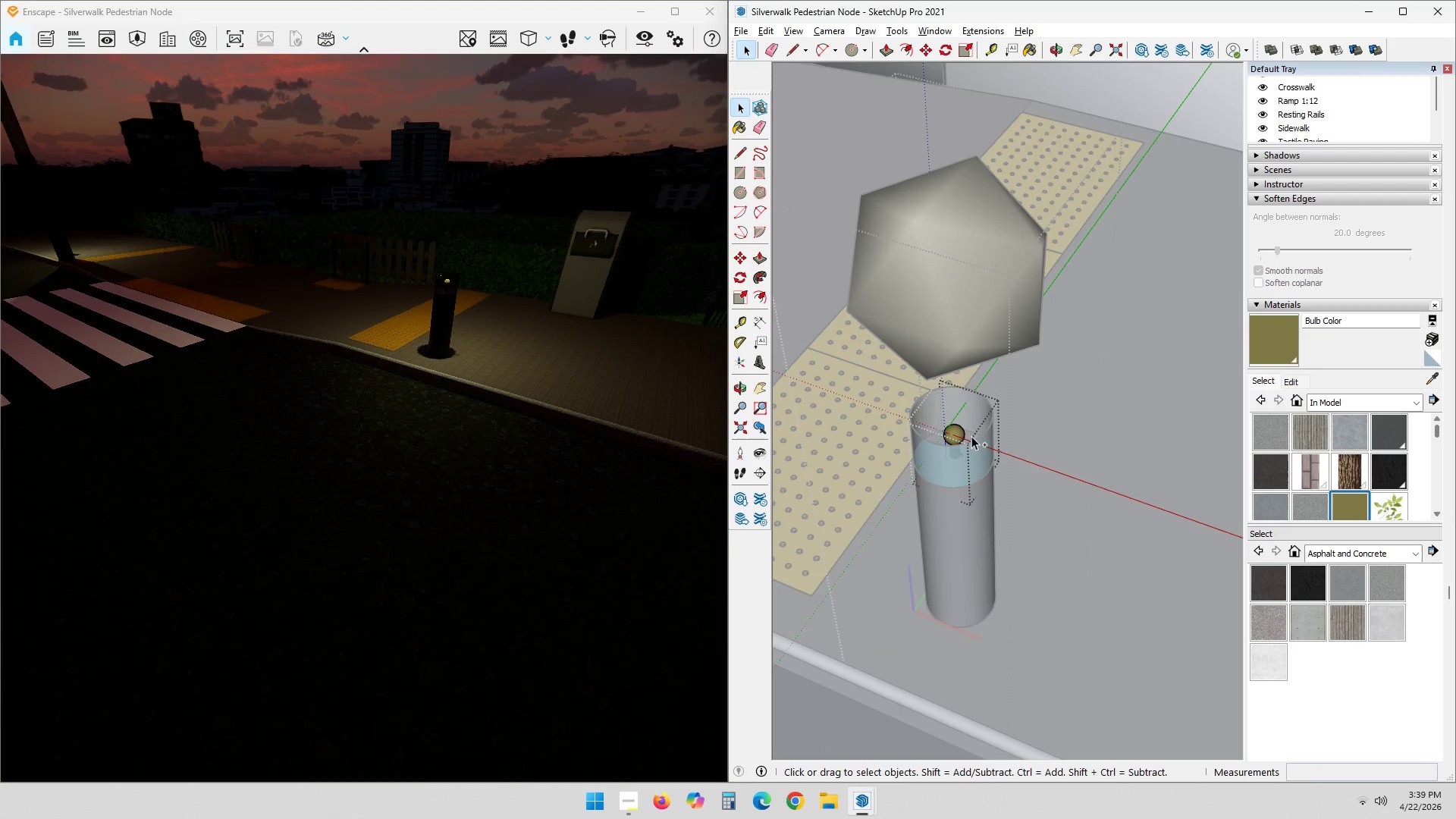 
key(Control+Z)
 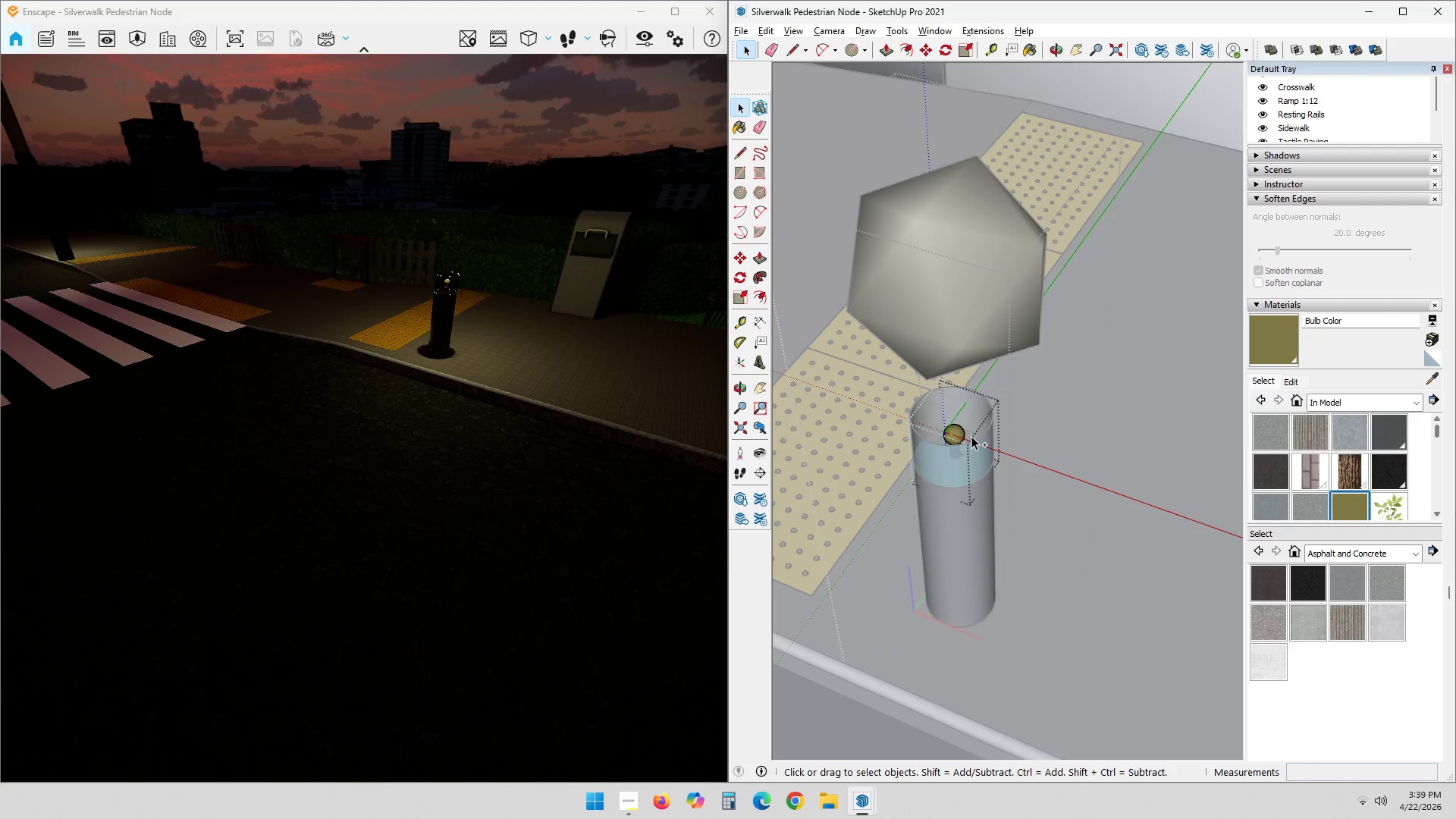 
key(Control+Z)
 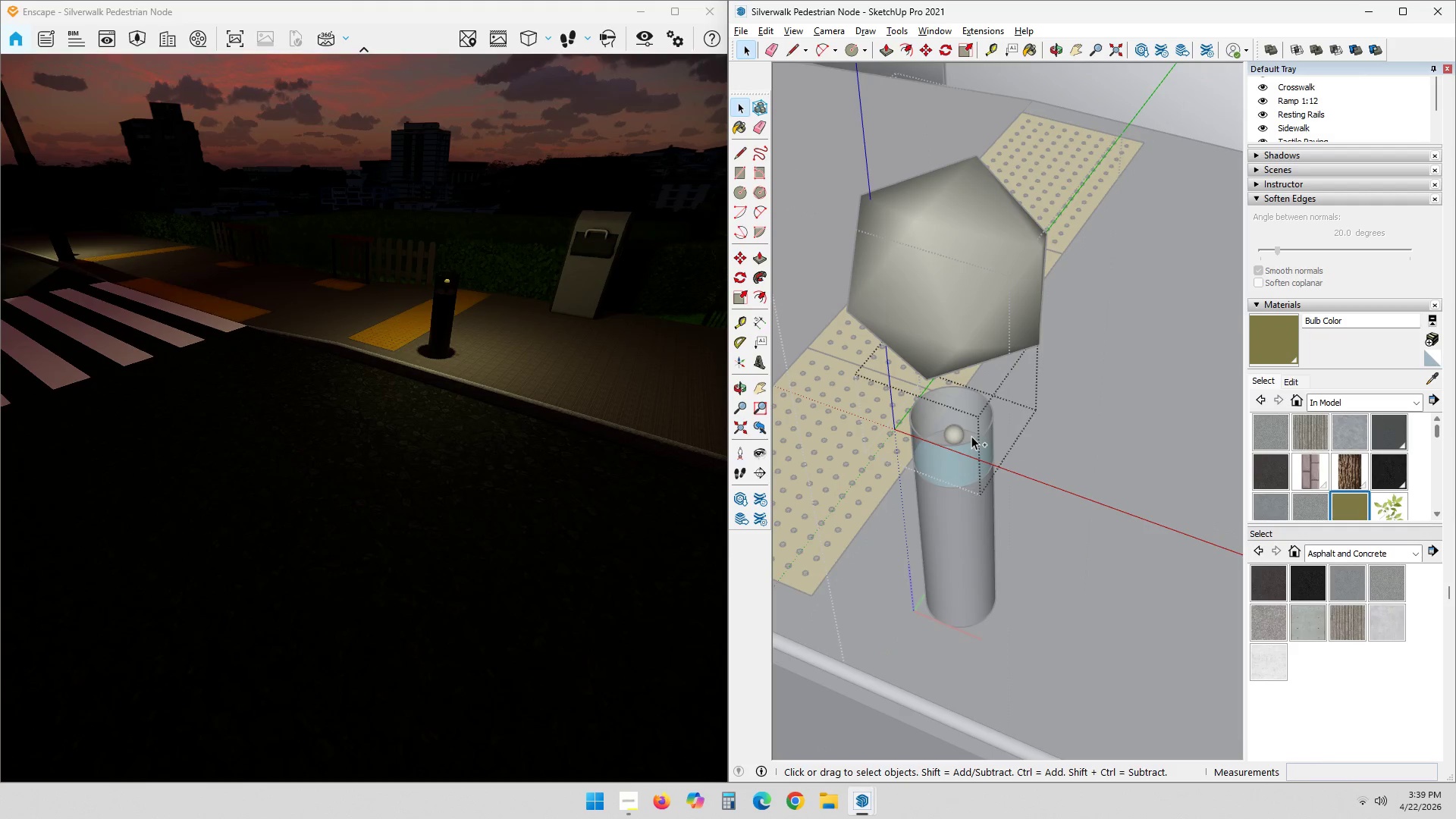 
key(Control+Z)
 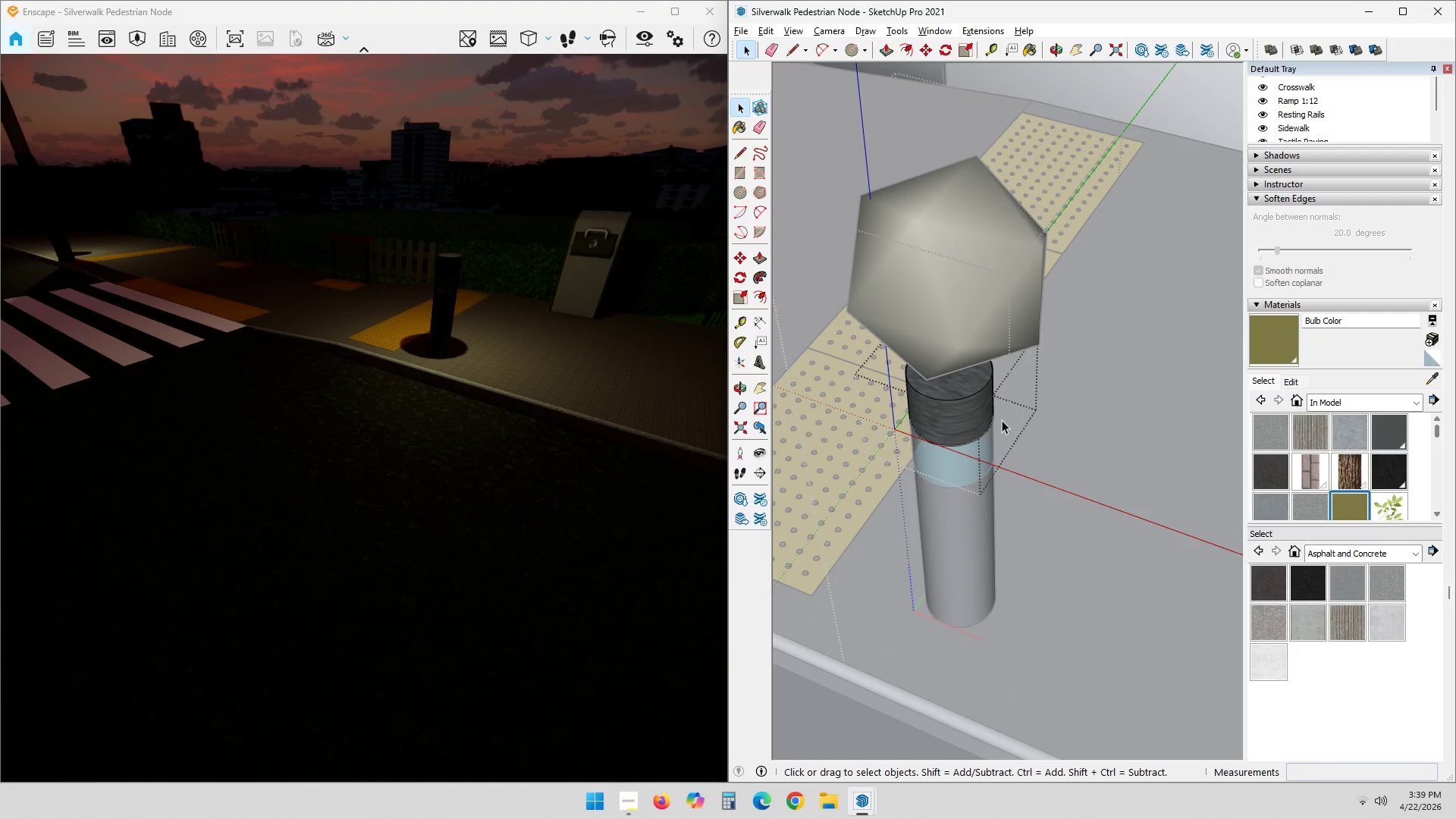 
key(Space)
 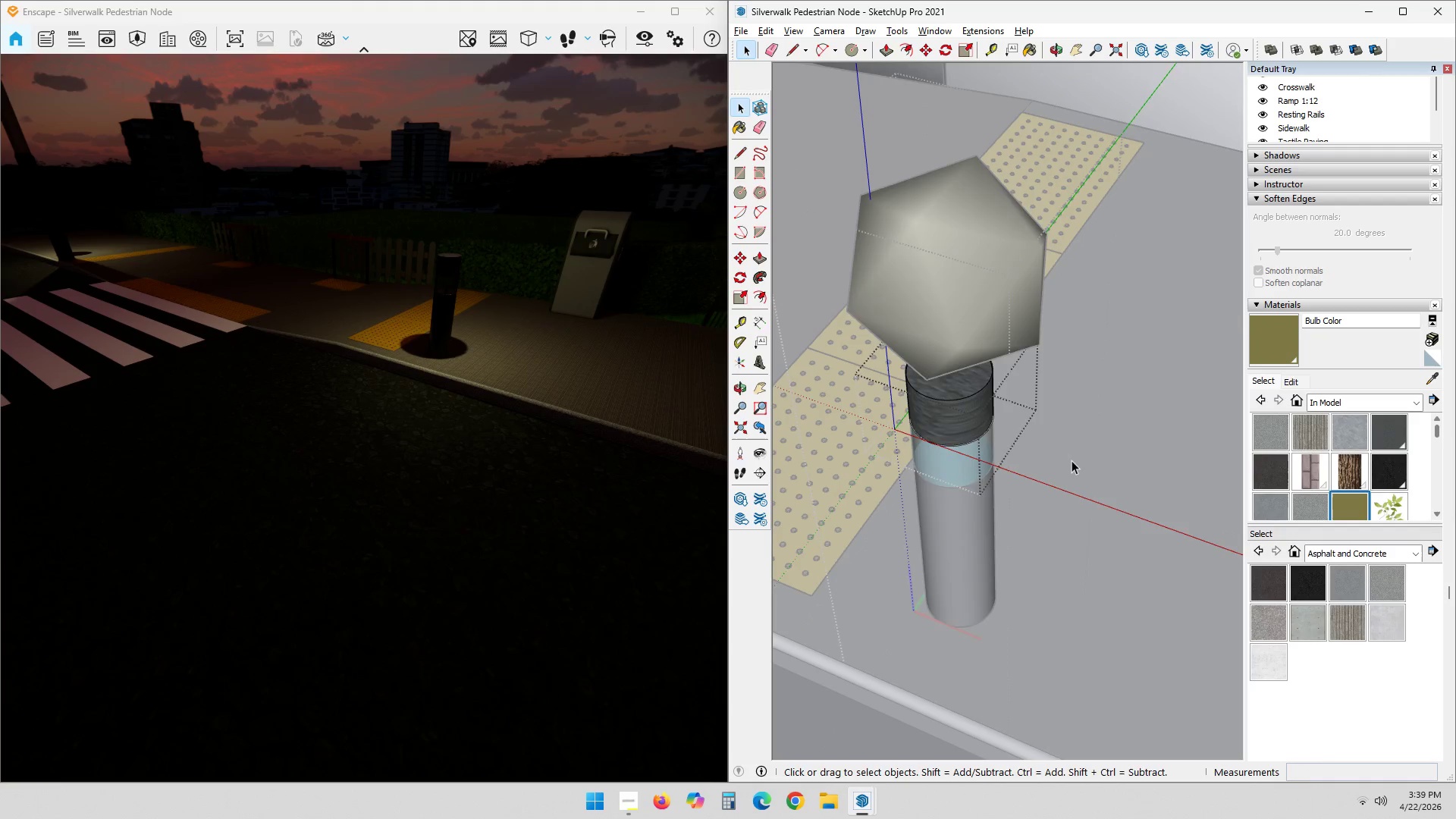 
key(Escape)
 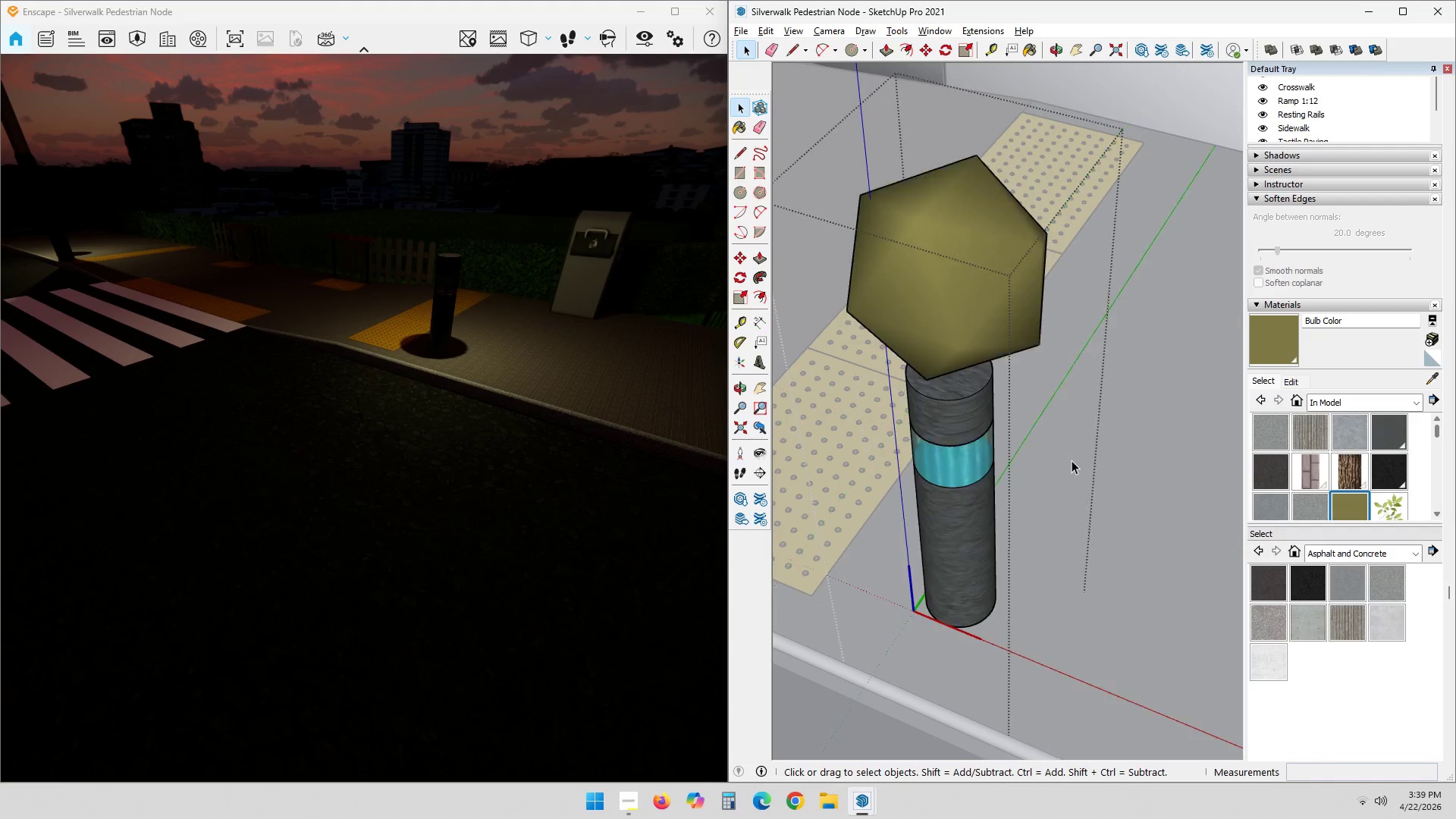 
key(Escape)
 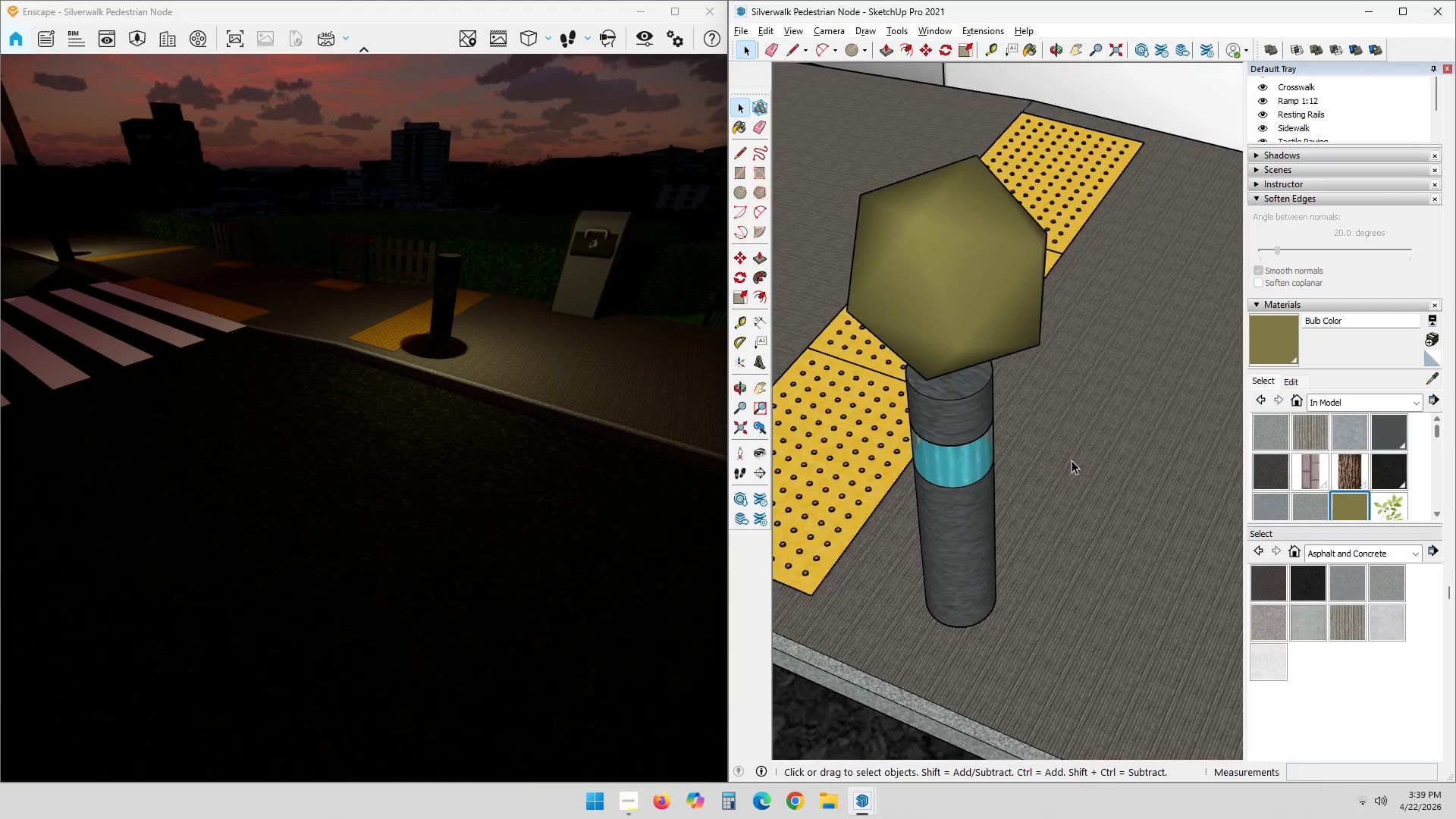 
key(Escape)
 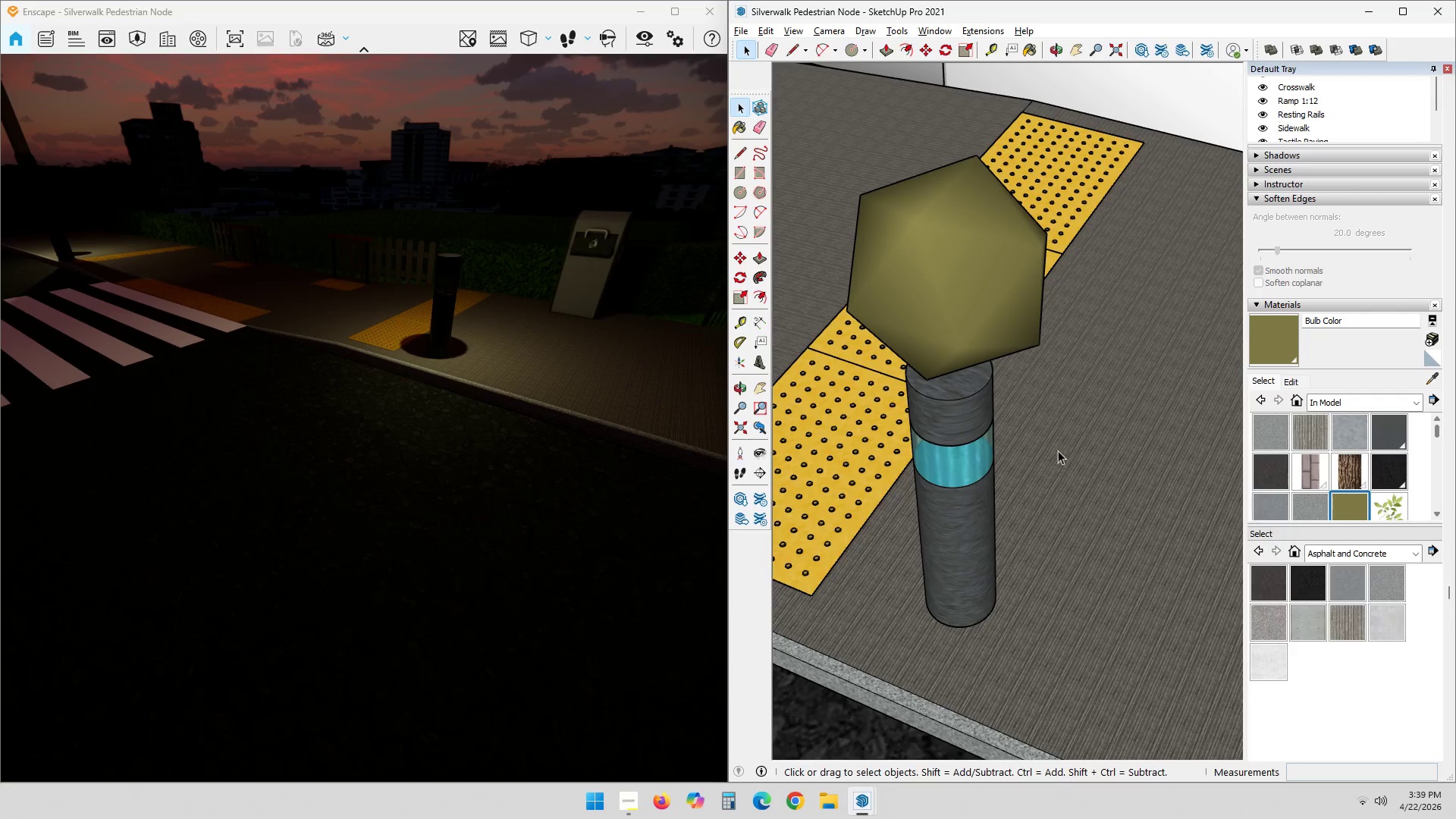 
key(Escape)
 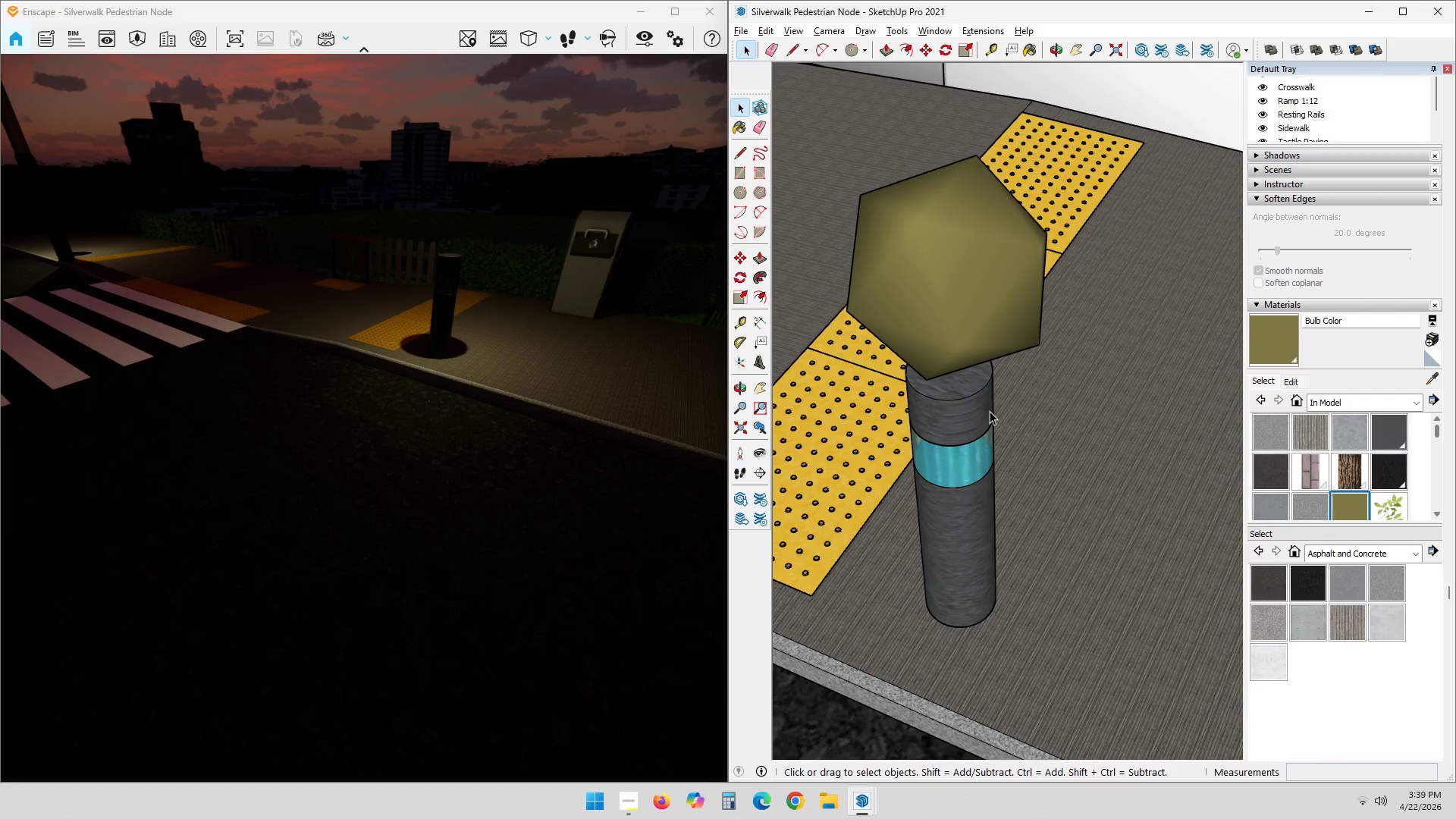 
left_click([972, 407])
 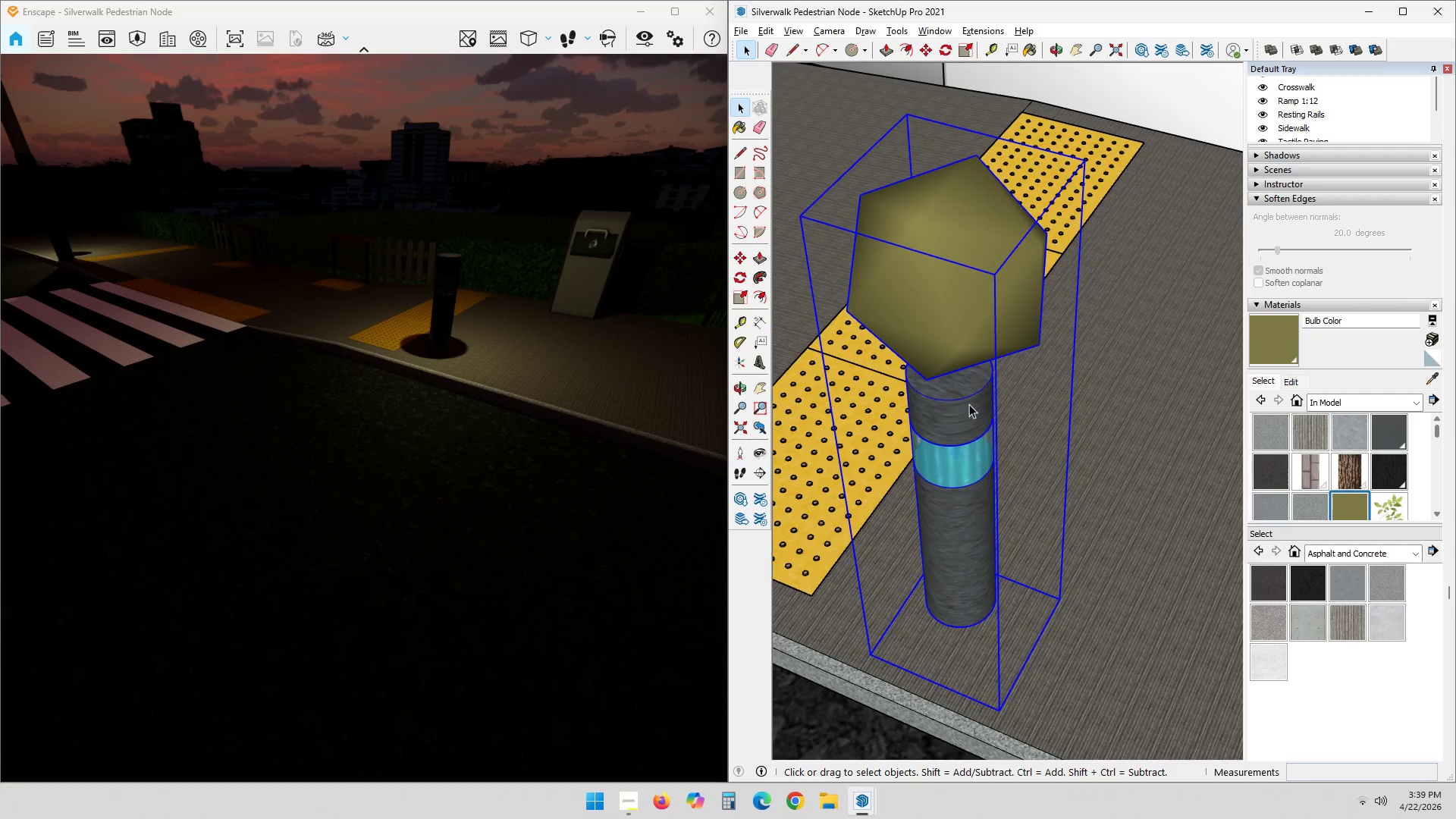 
double_click([969, 404])
 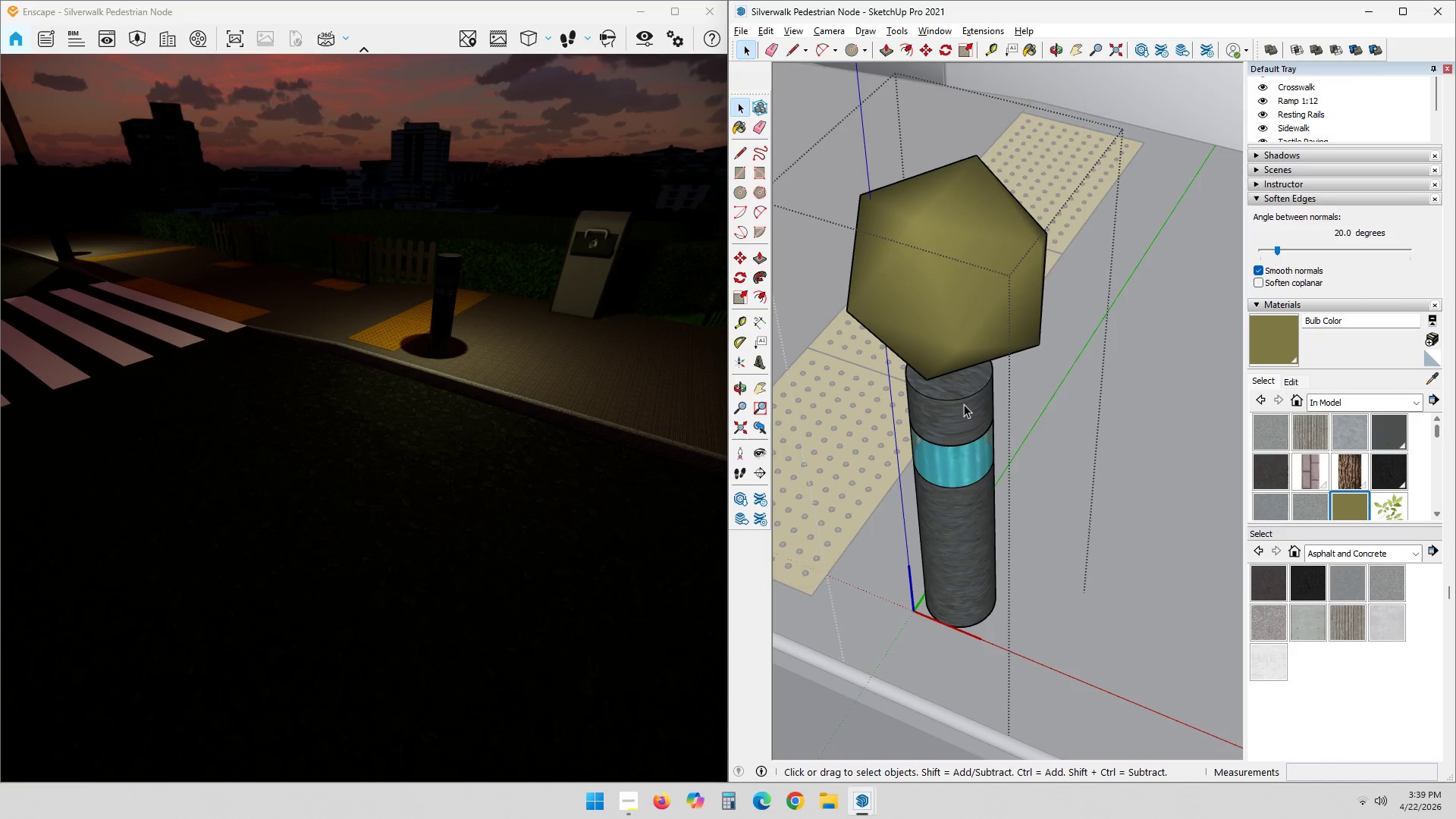 
triple_click([964, 404])
 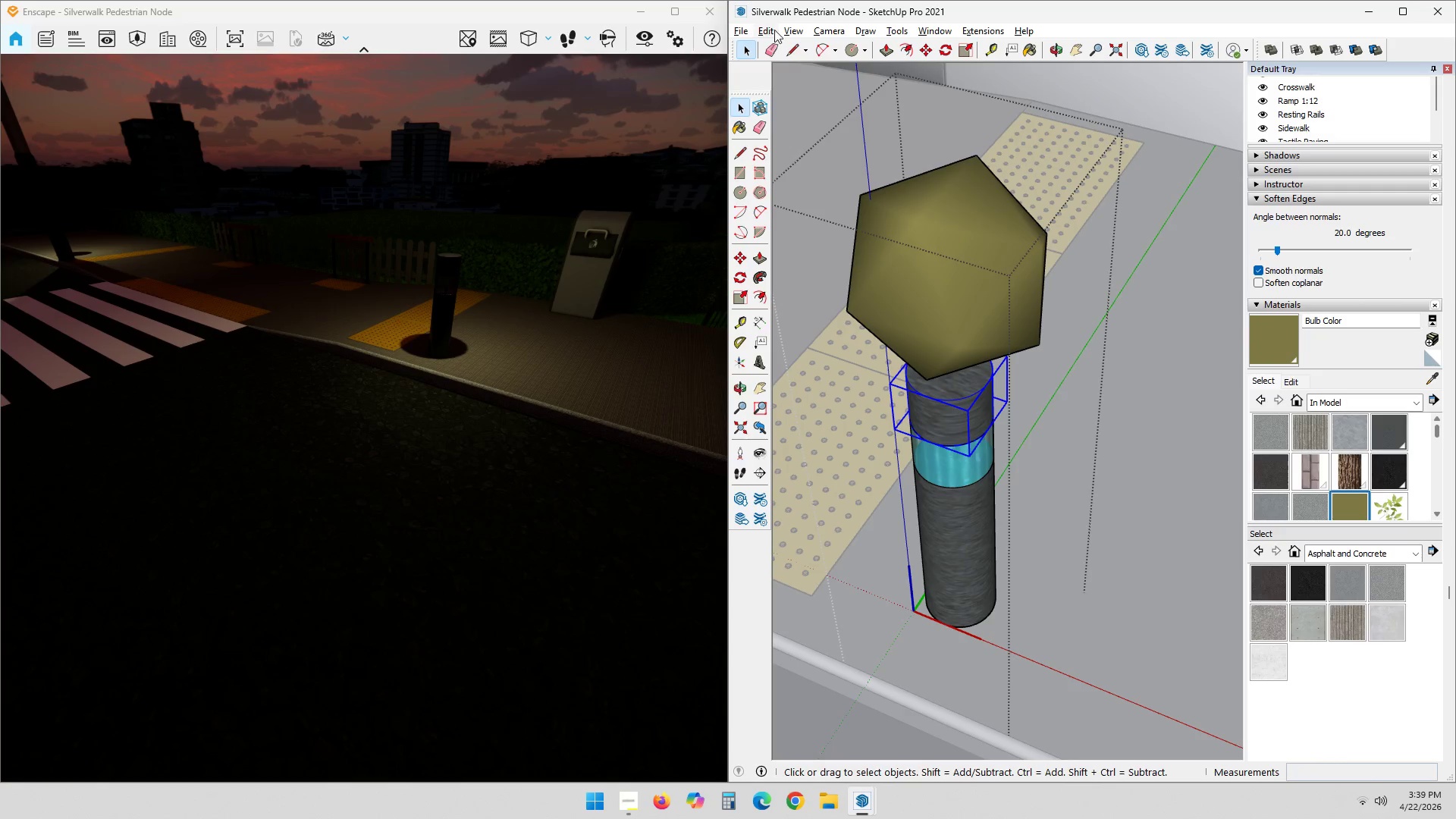 
right_click([951, 416])
 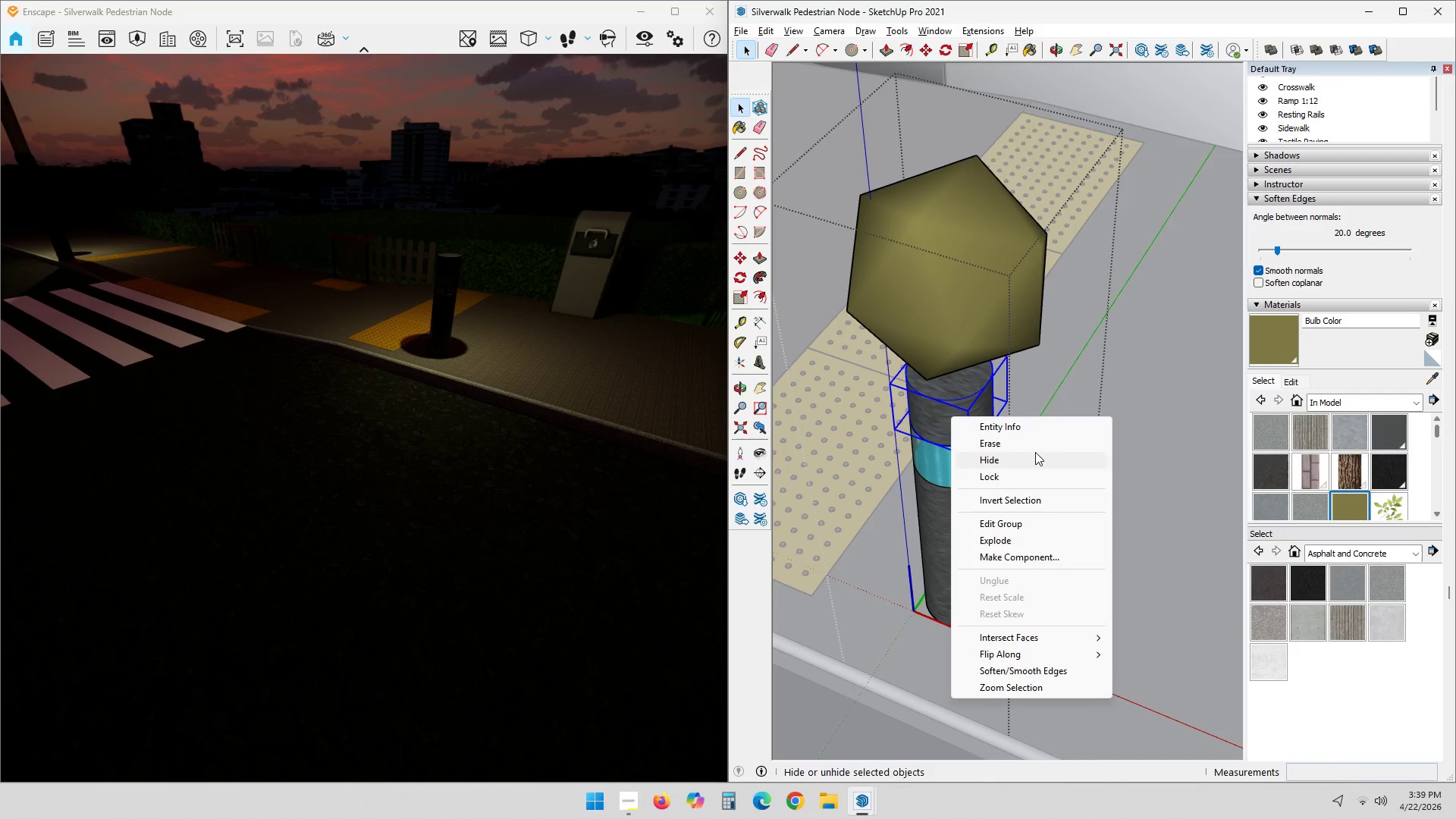 
left_click([1349, 348])
 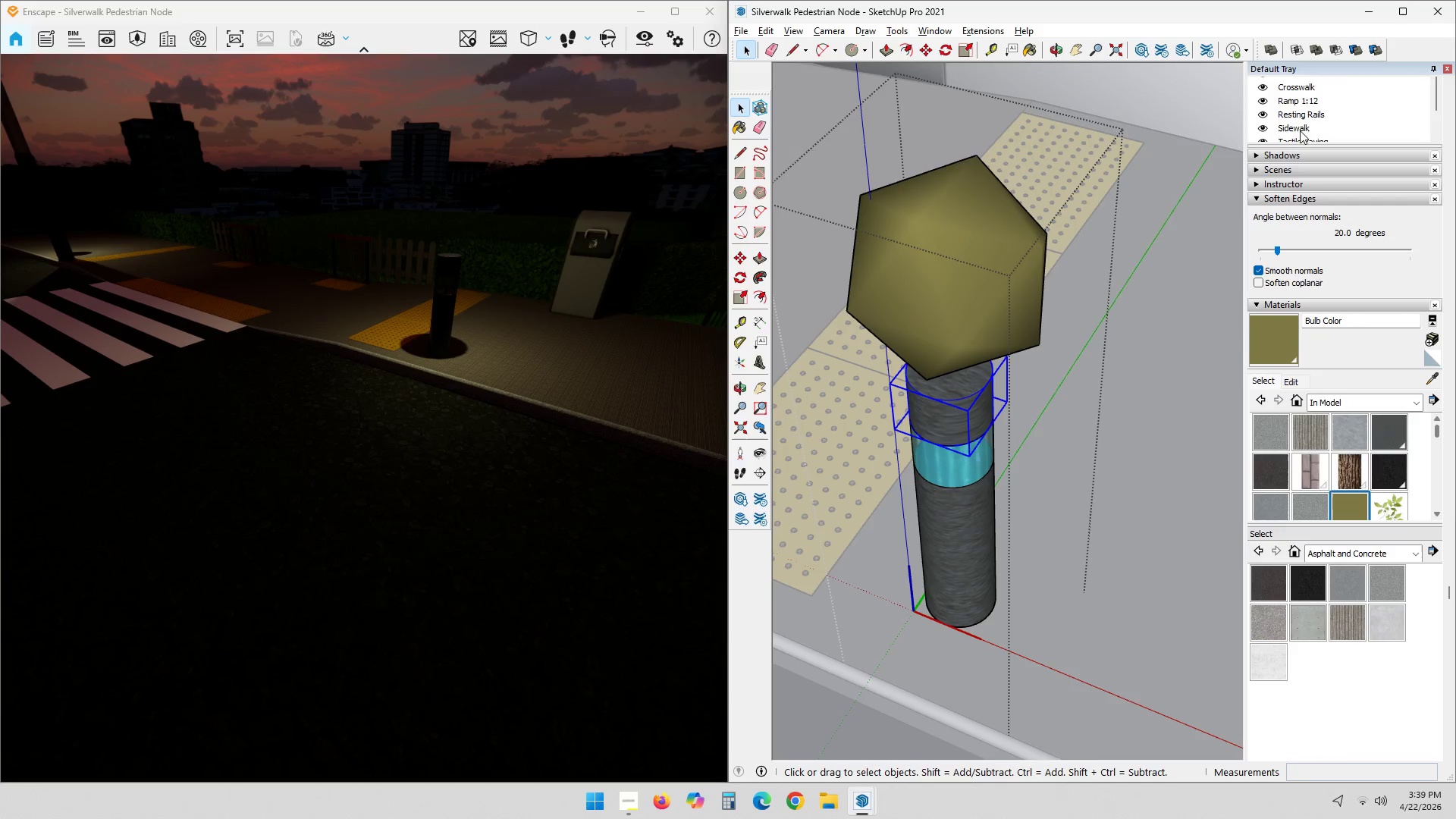 
scroll: coordinate [1341, 290], scroll_direction: up, amount: 3.0
 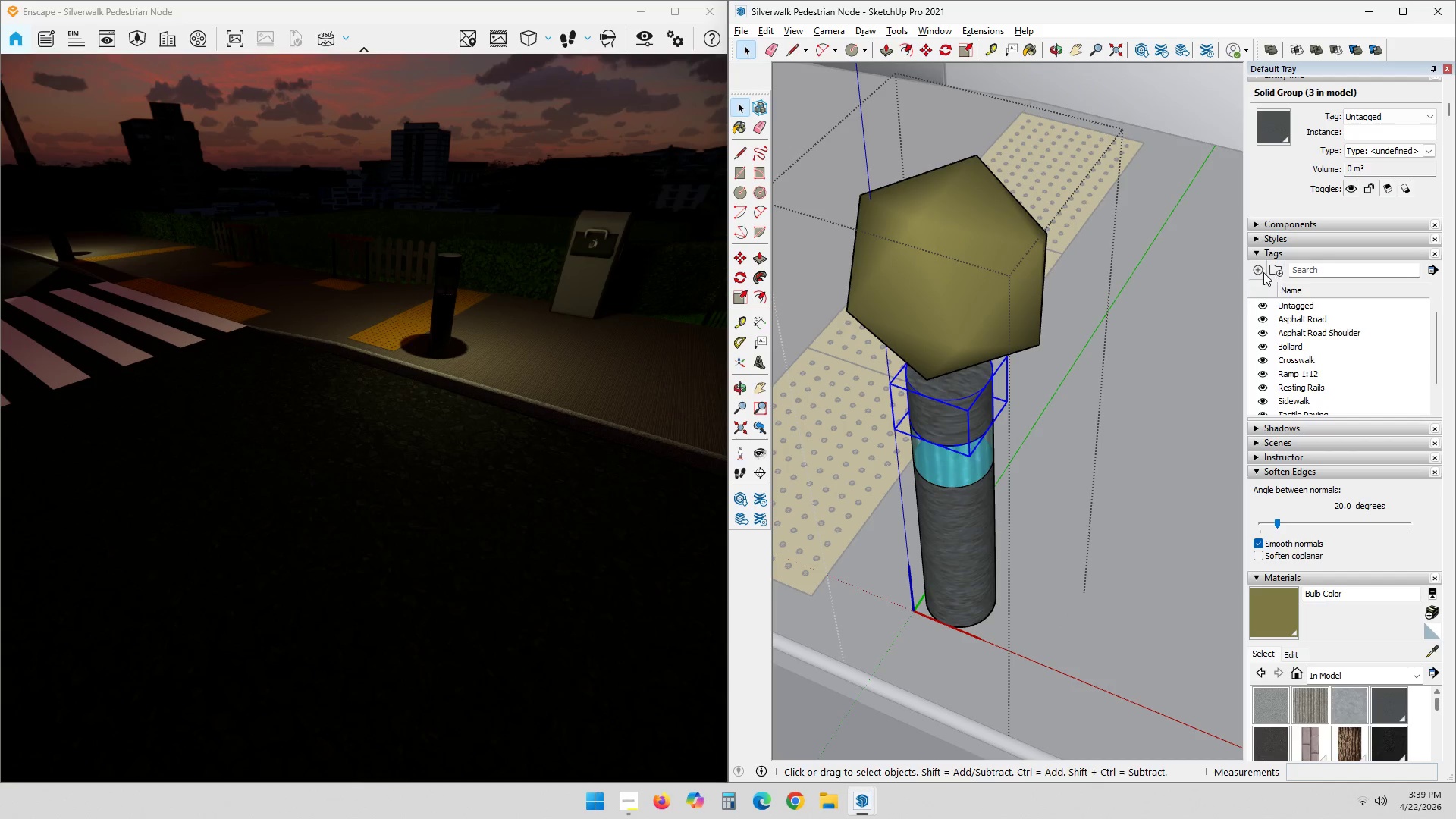 
left_click([1260, 272])
 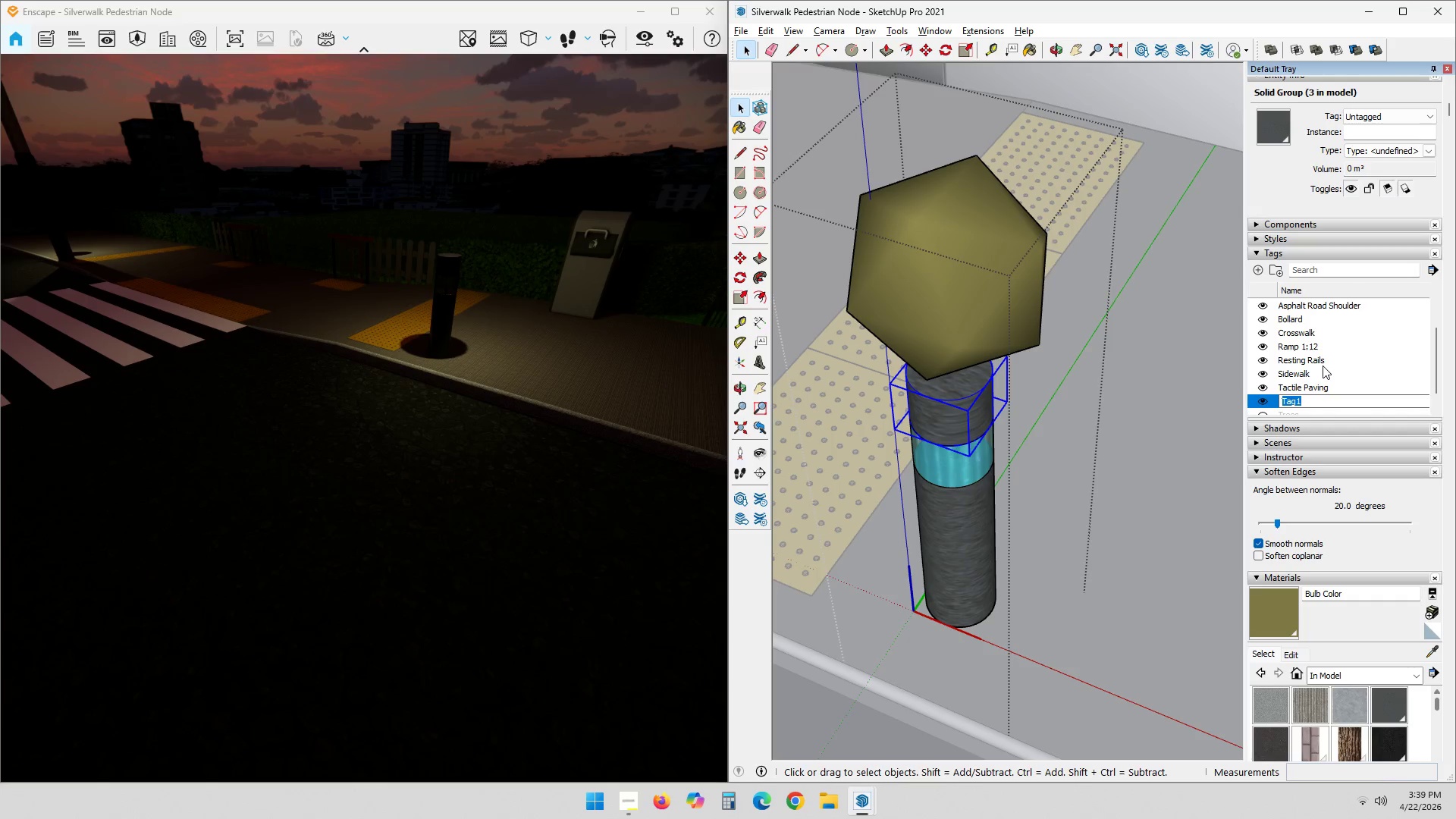 
type(Bollard Top)
 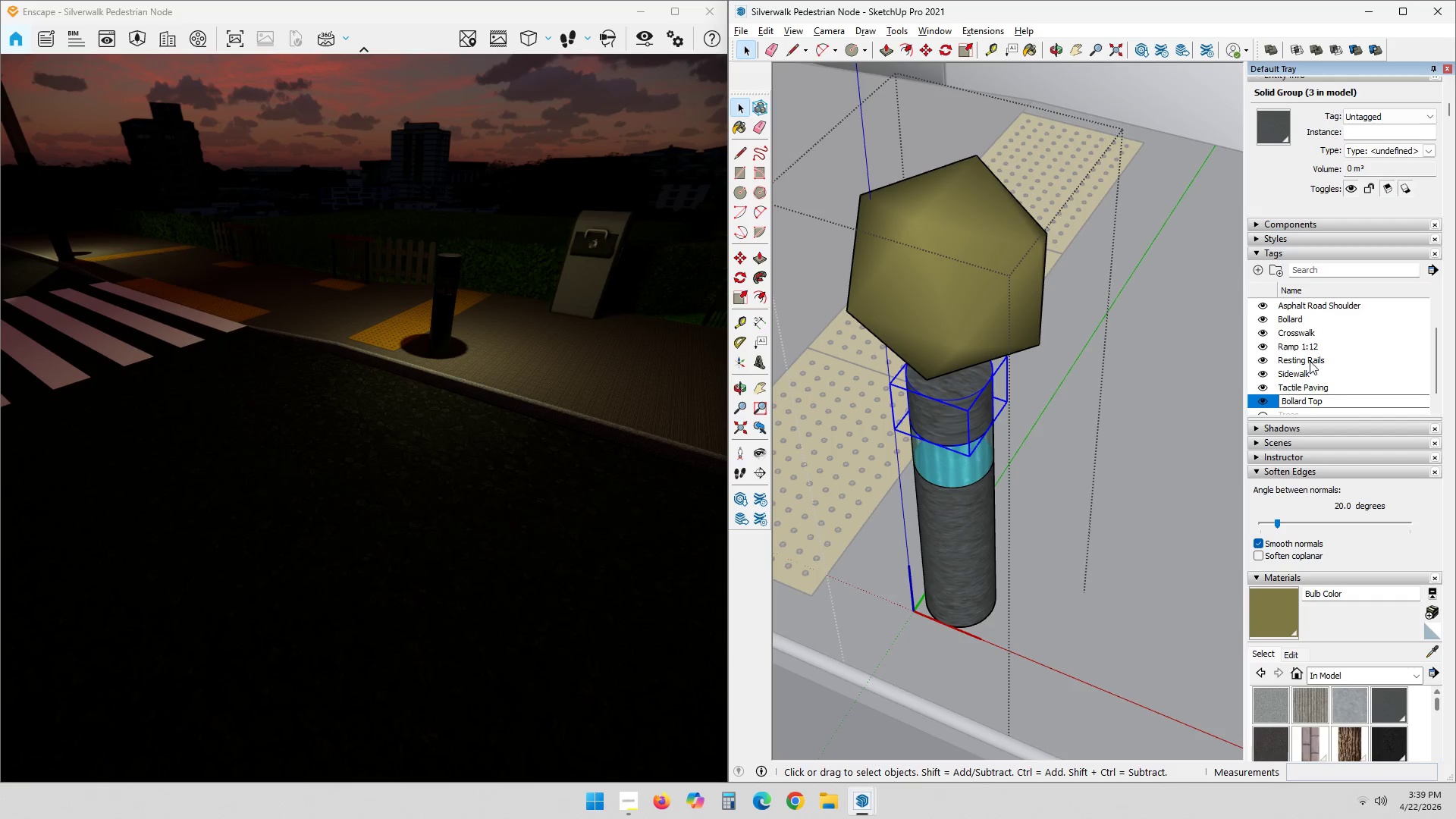 
left_click([1340, 381])
 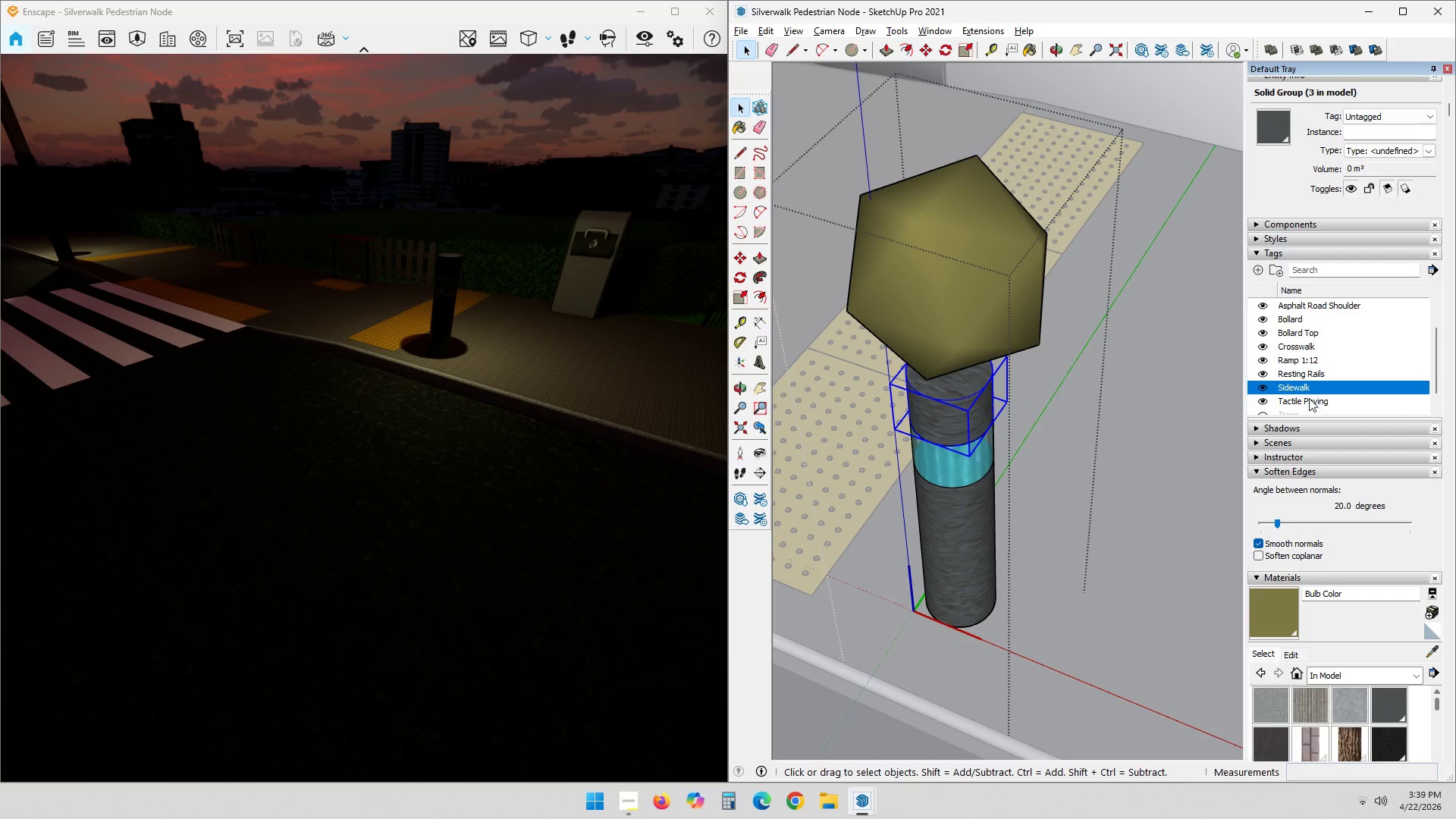 
left_click([1299, 402])
 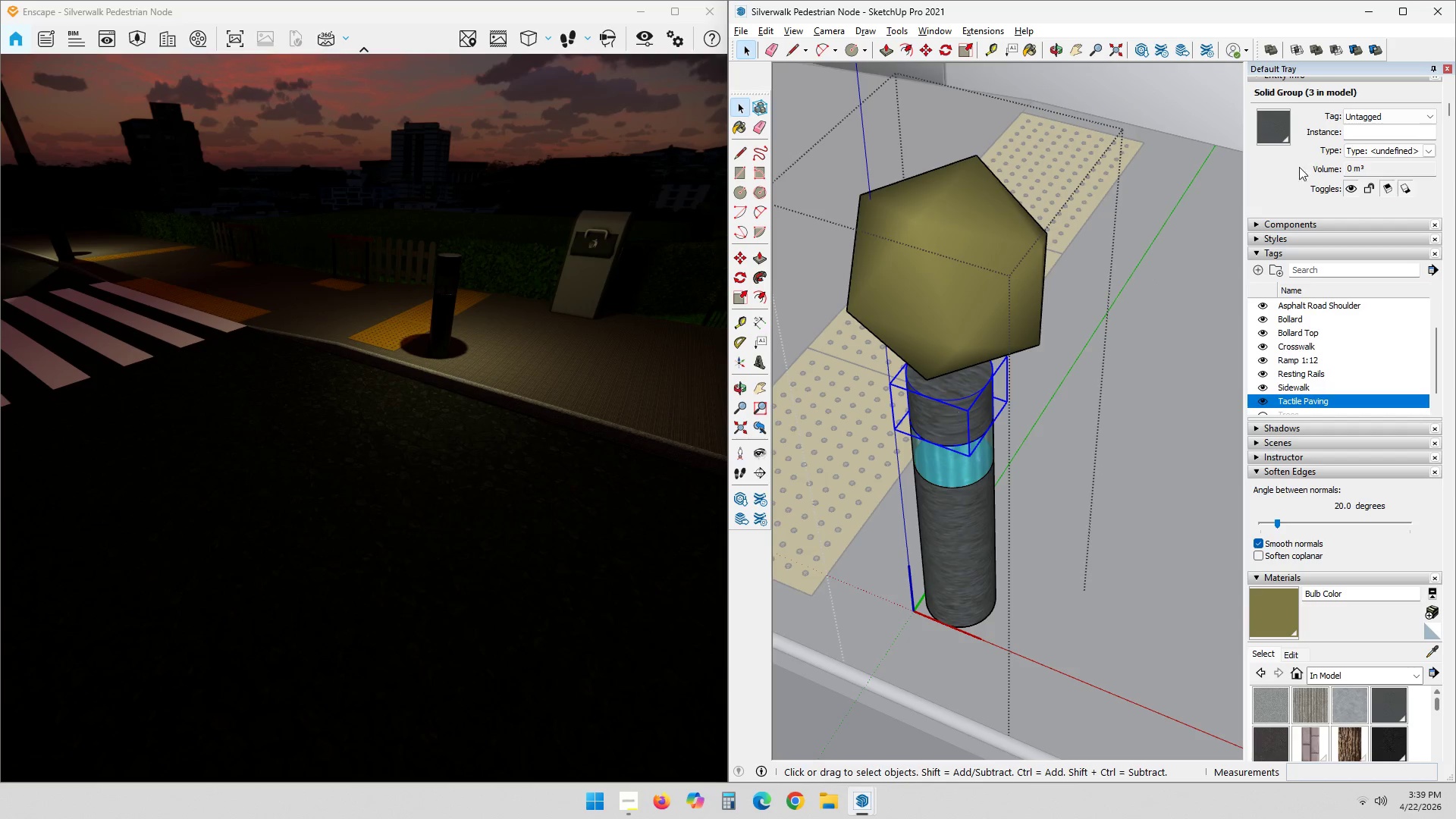 
left_click([1365, 111])
 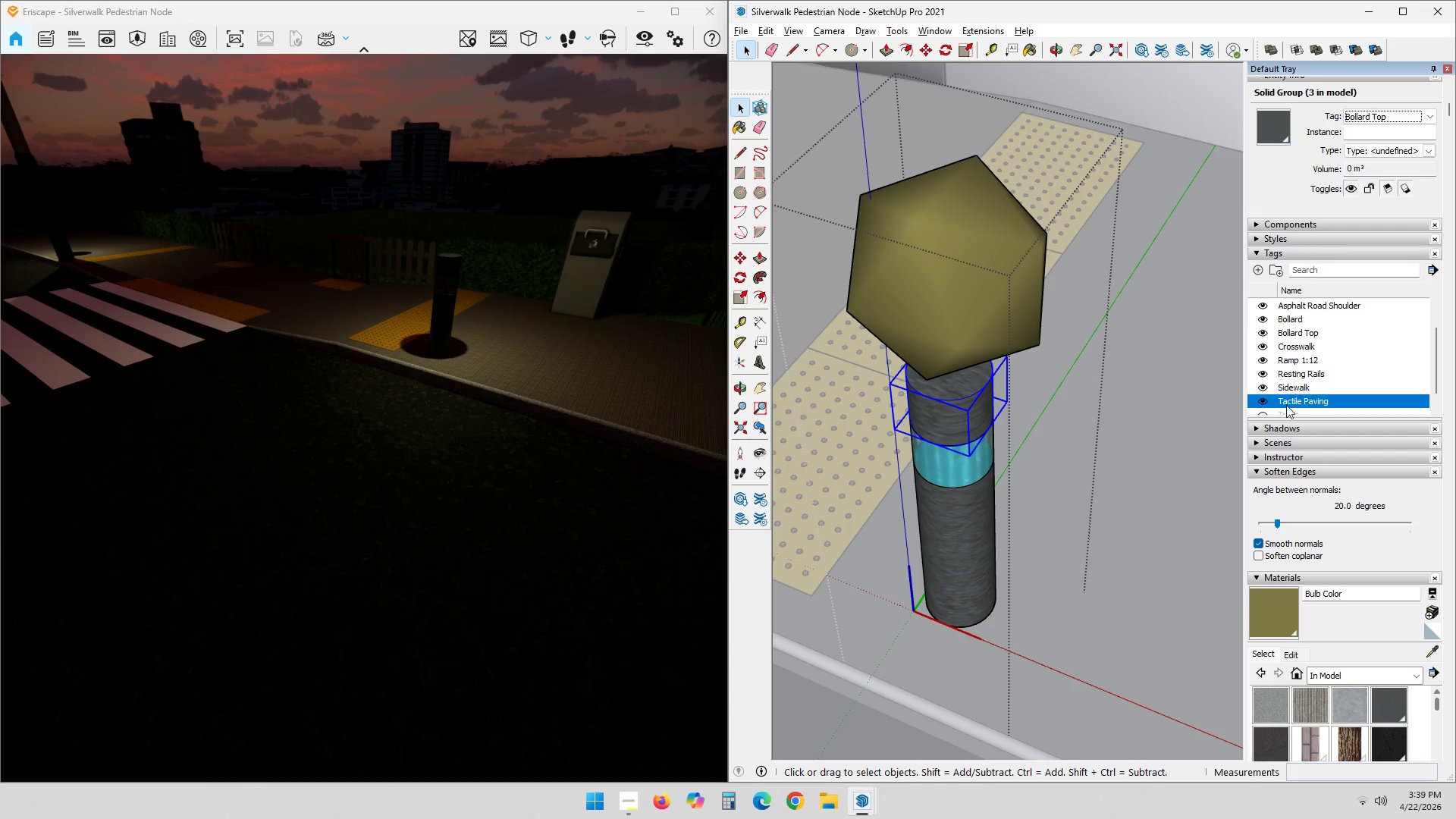 
scroll: coordinate [1279, 366], scroll_direction: up, amount: 3.0
 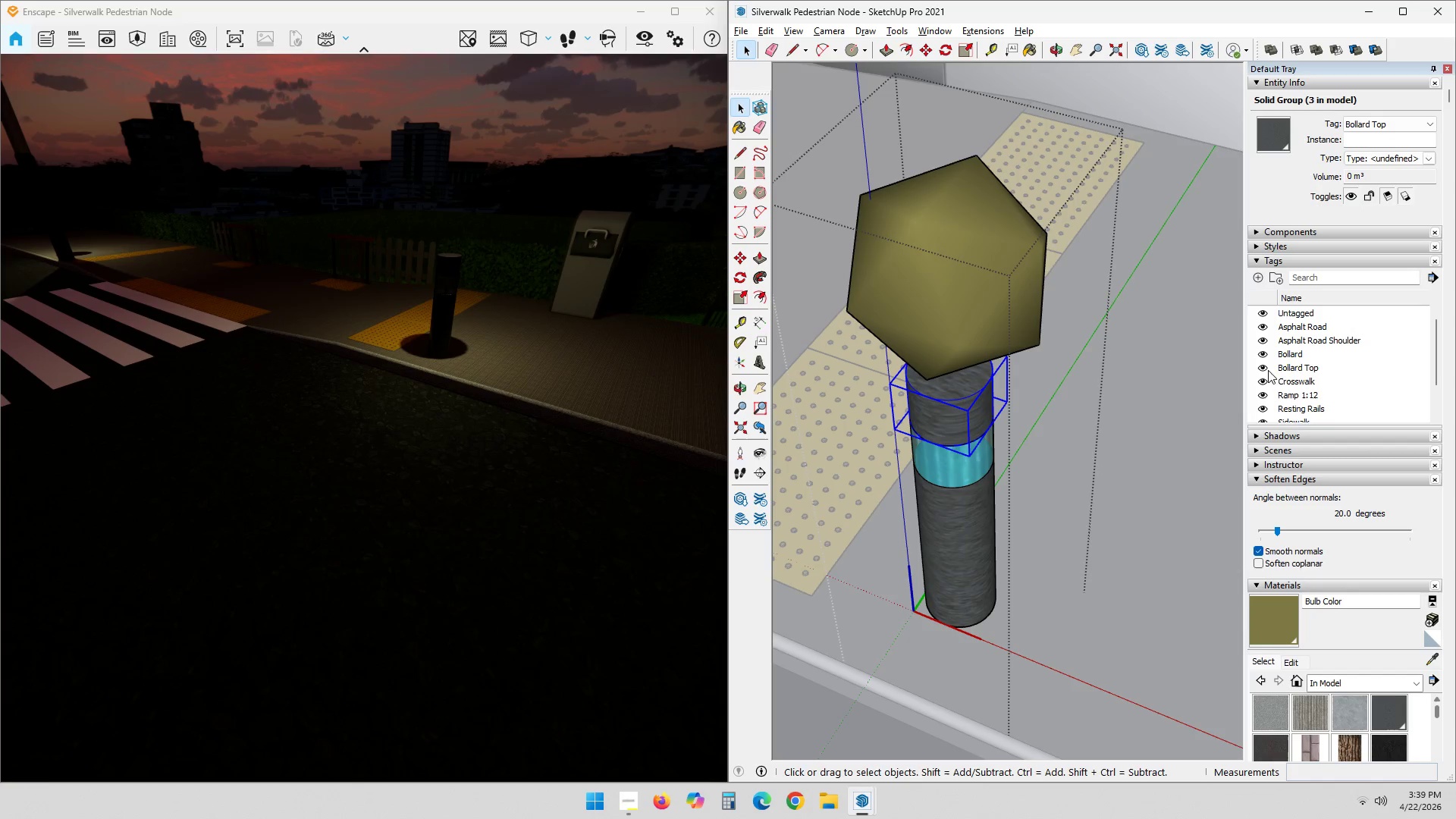 
left_click([1263, 369])
 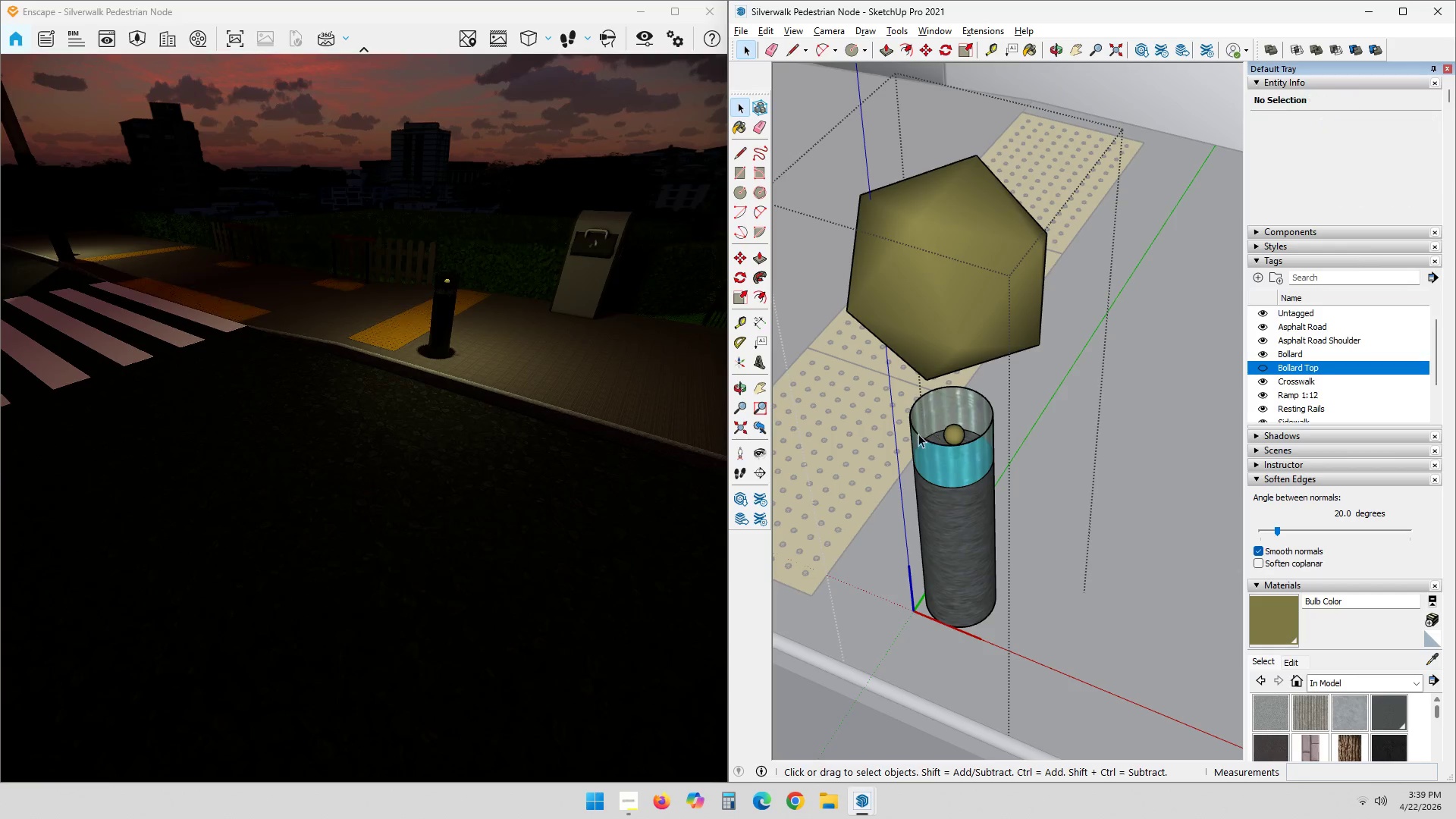 
scroll: coordinate [953, 468], scroll_direction: up, amount: 4.0
 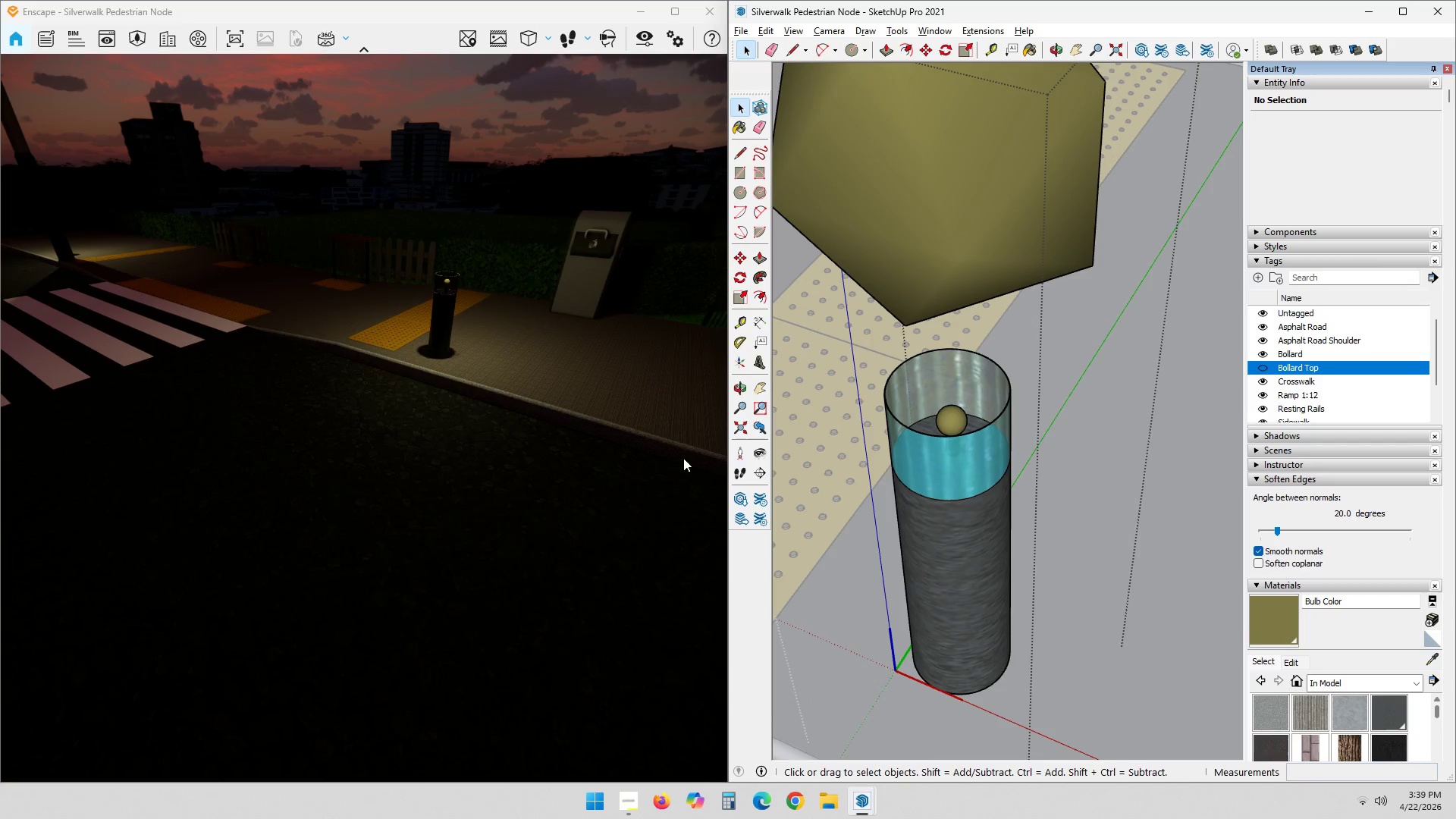 
scroll: coordinate [667, 443], scroll_direction: down, amount: 2.0
 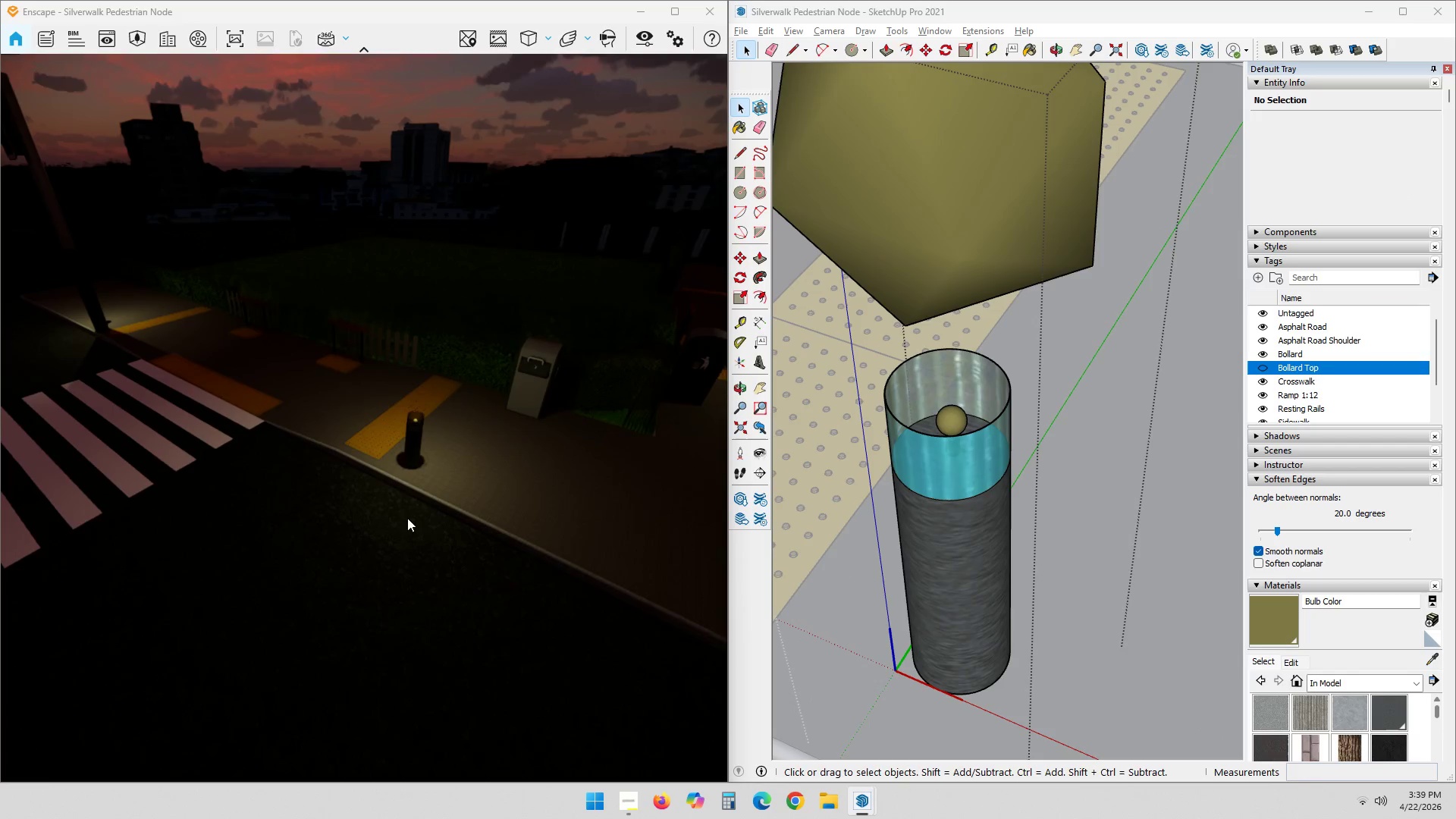 
scroll: coordinate [428, 420], scroll_direction: up, amount: 5.0
 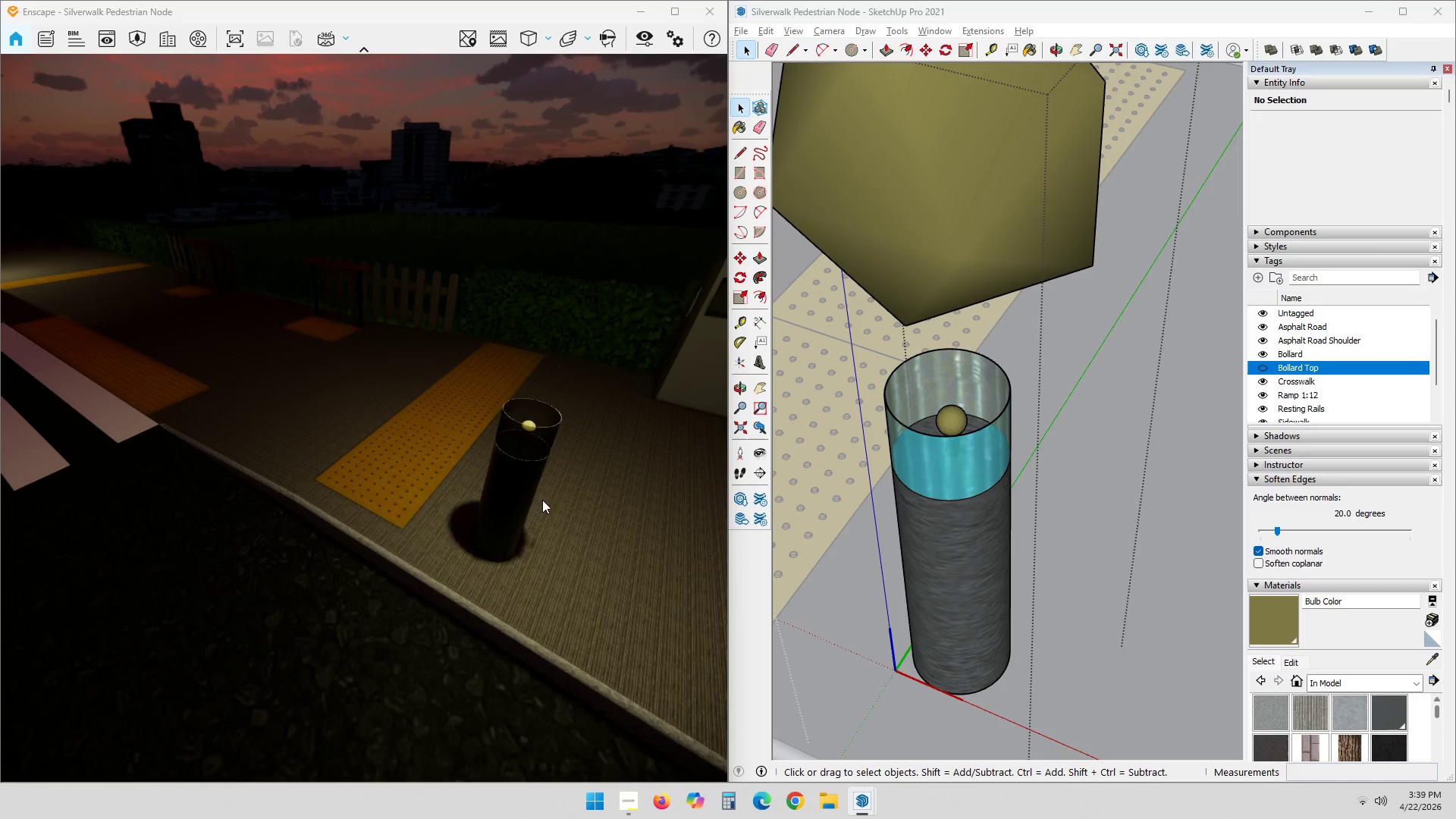 
hold_key(key=ShiftLeft, duration=2.67)
 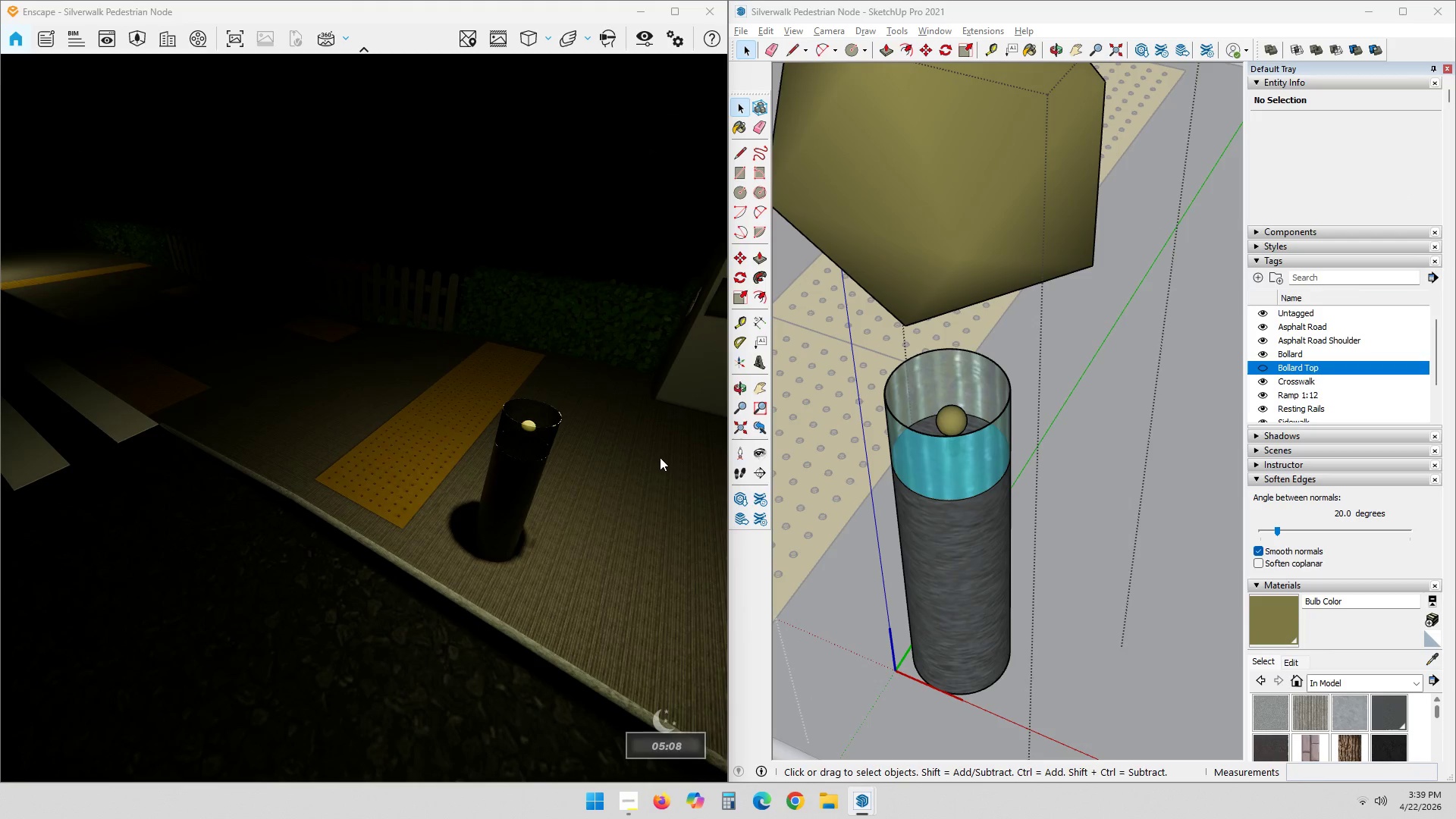 
hold_key(key=ShiftLeft, duration=1.66)
 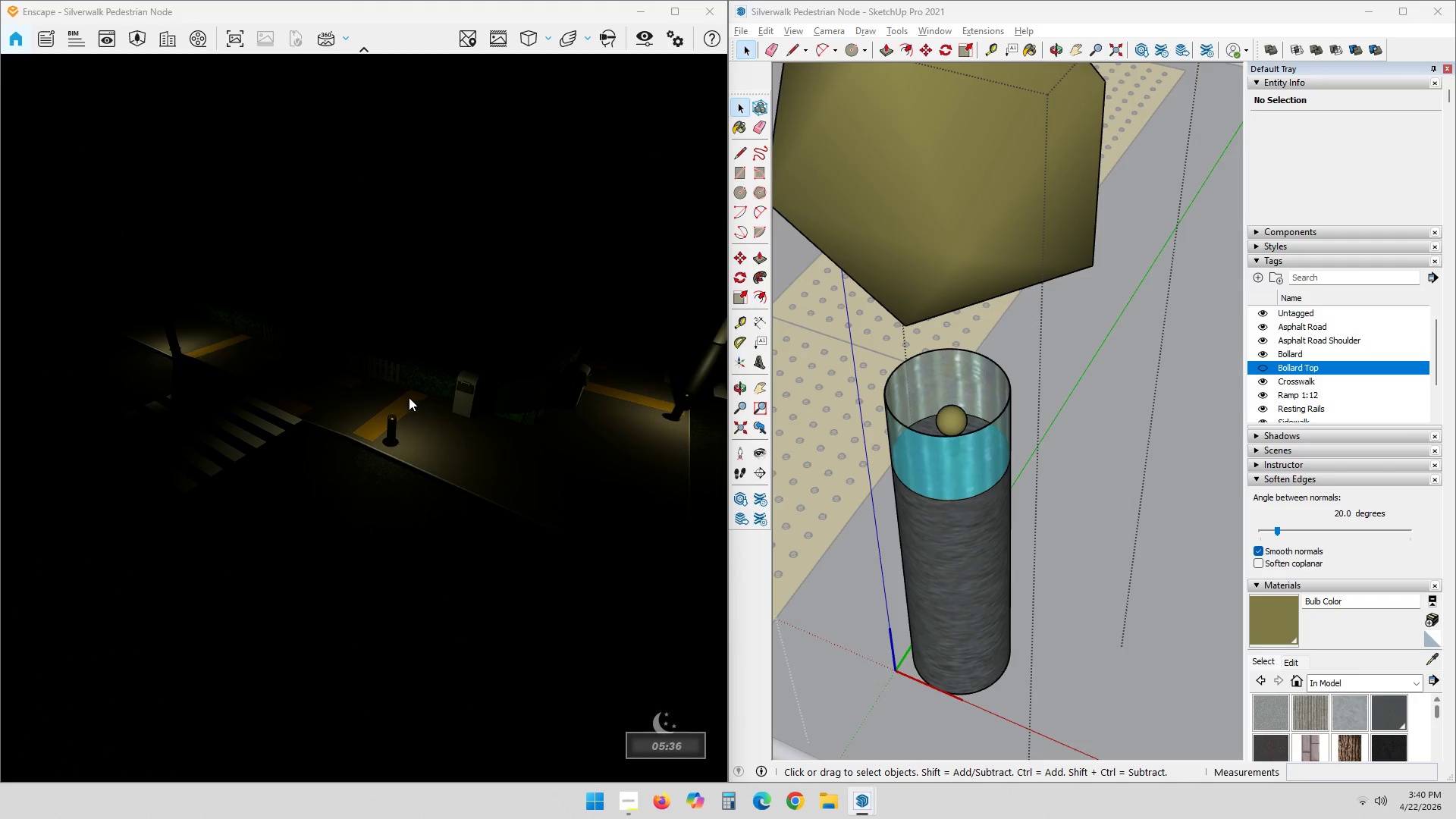 
scroll: coordinate [657, 473], scroll_direction: down, amount: 11.0
 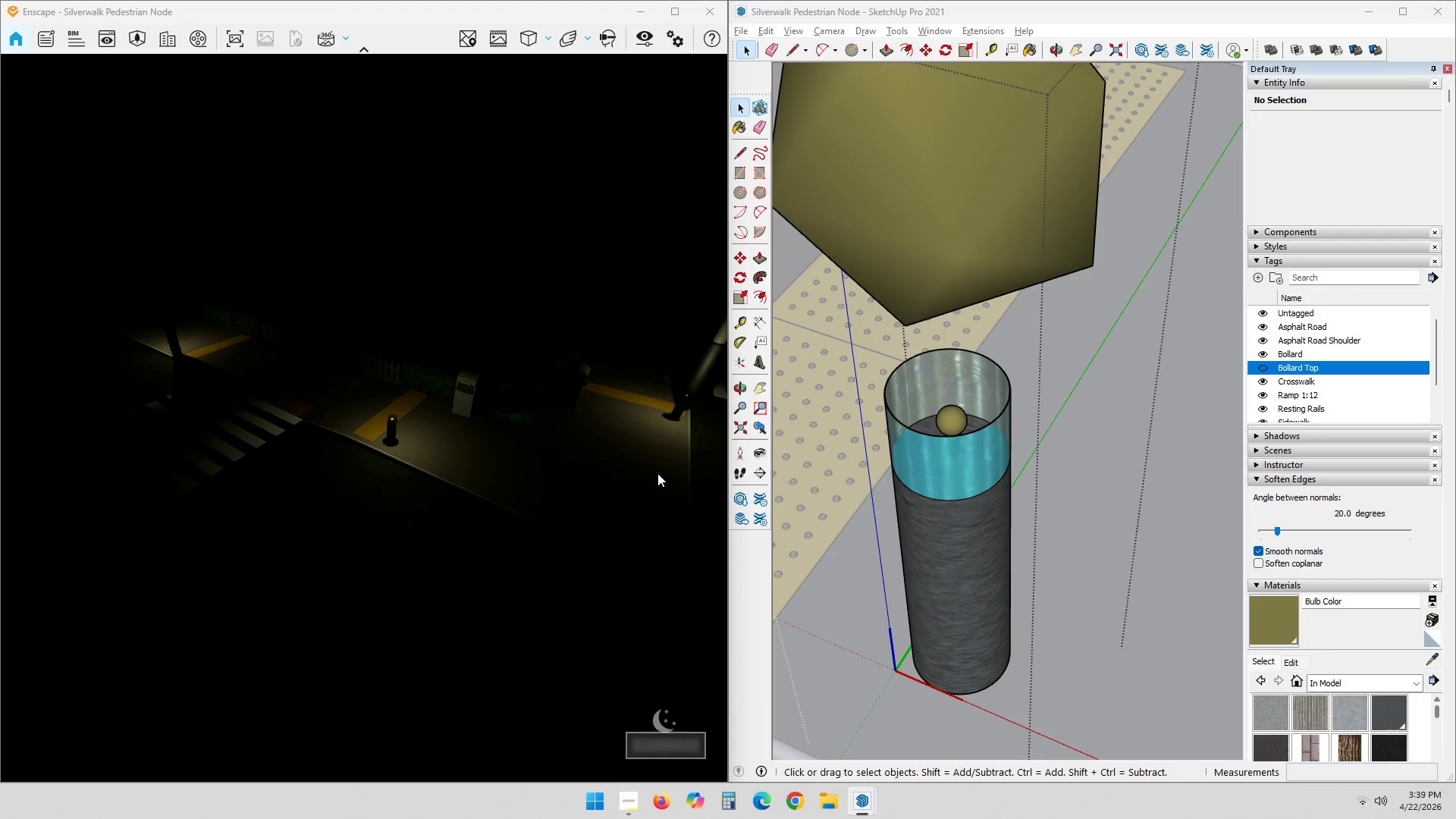 
scroll: coordinate [428, 391], scroll_direction: up, amount: 2.0
 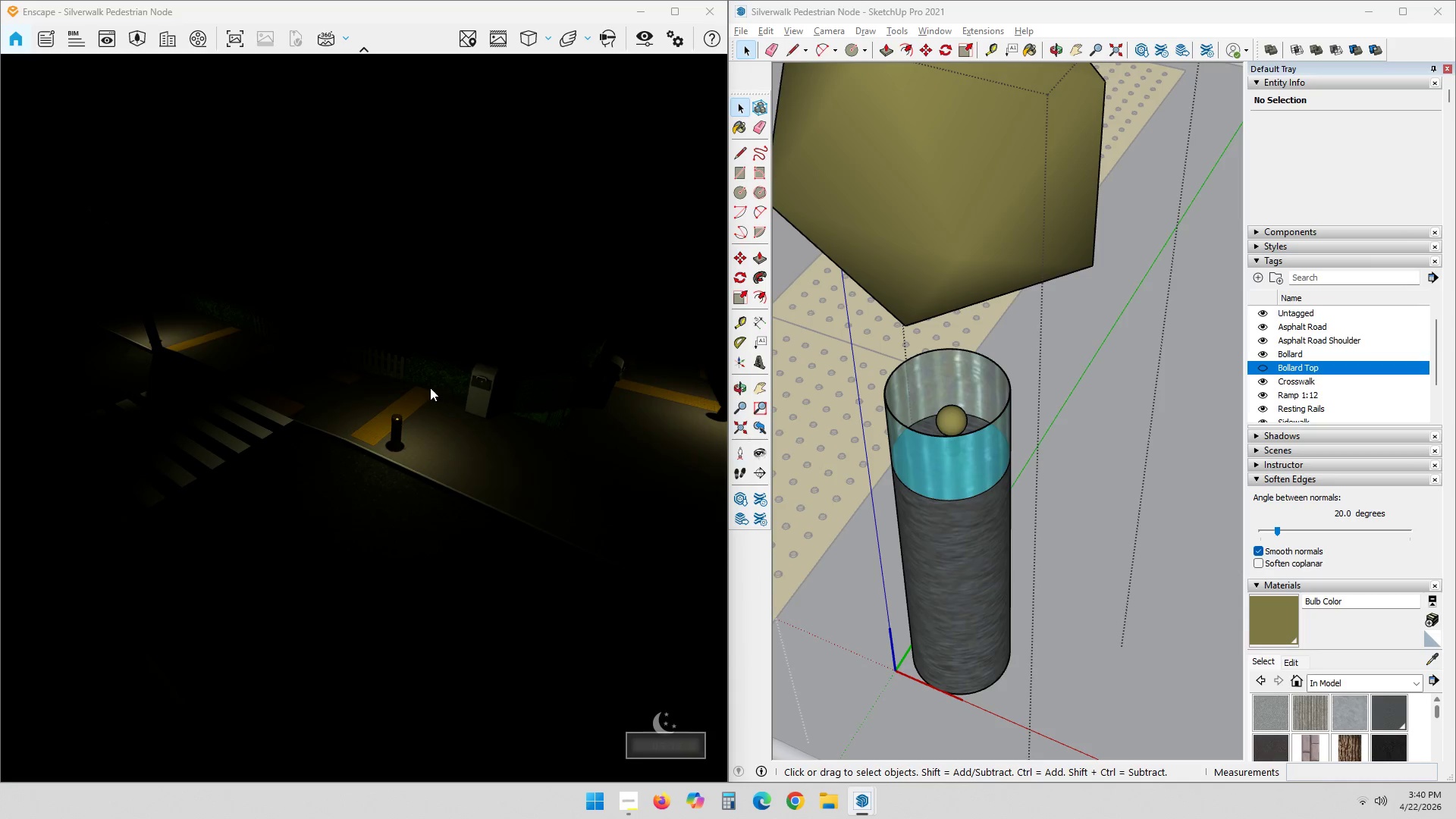 
hold_key(key=ShiftLeft, duration=0.41)
 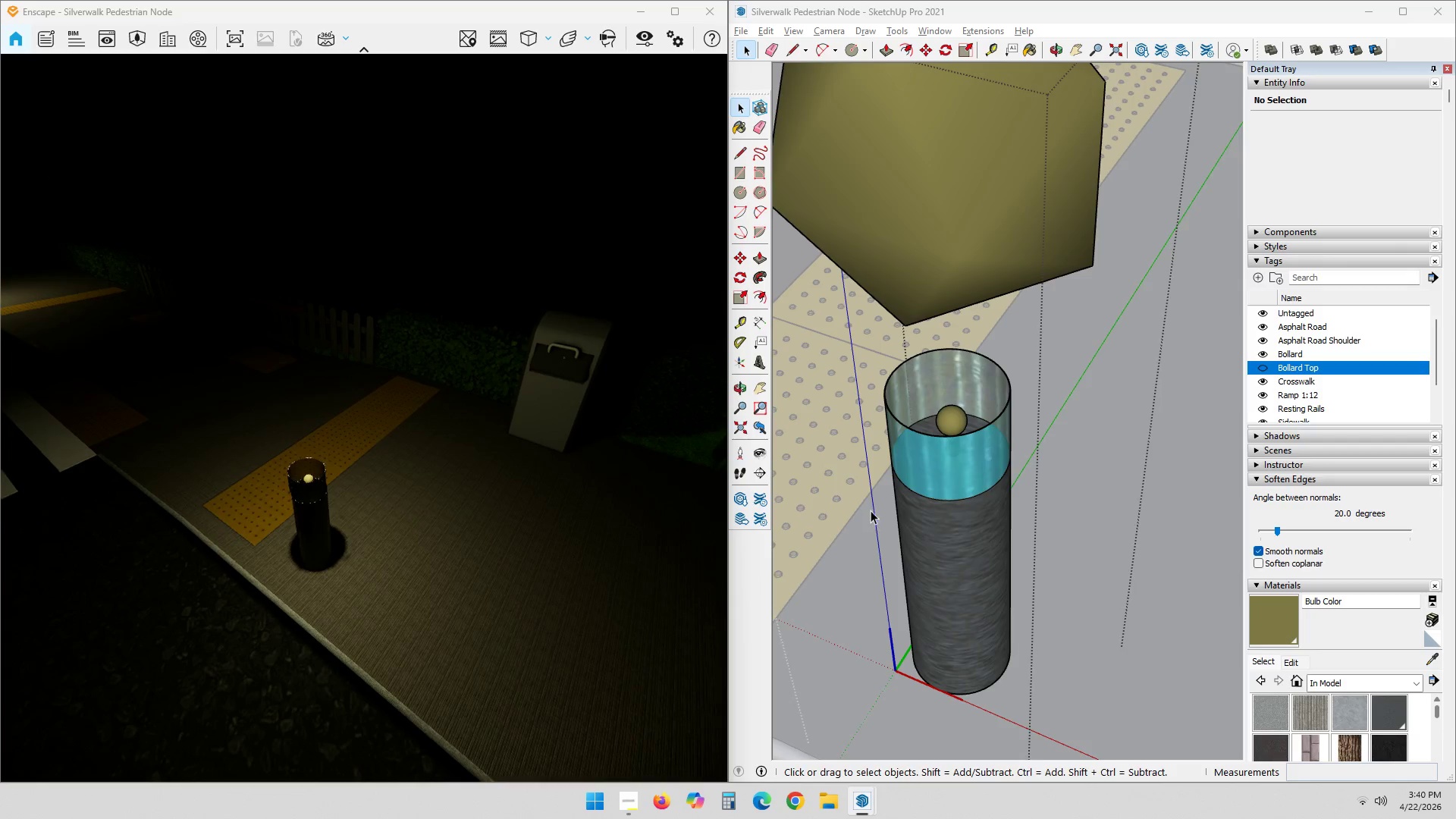 
scroll: coordinate [562, 444], scroll_direction: up, amount: 8.0
 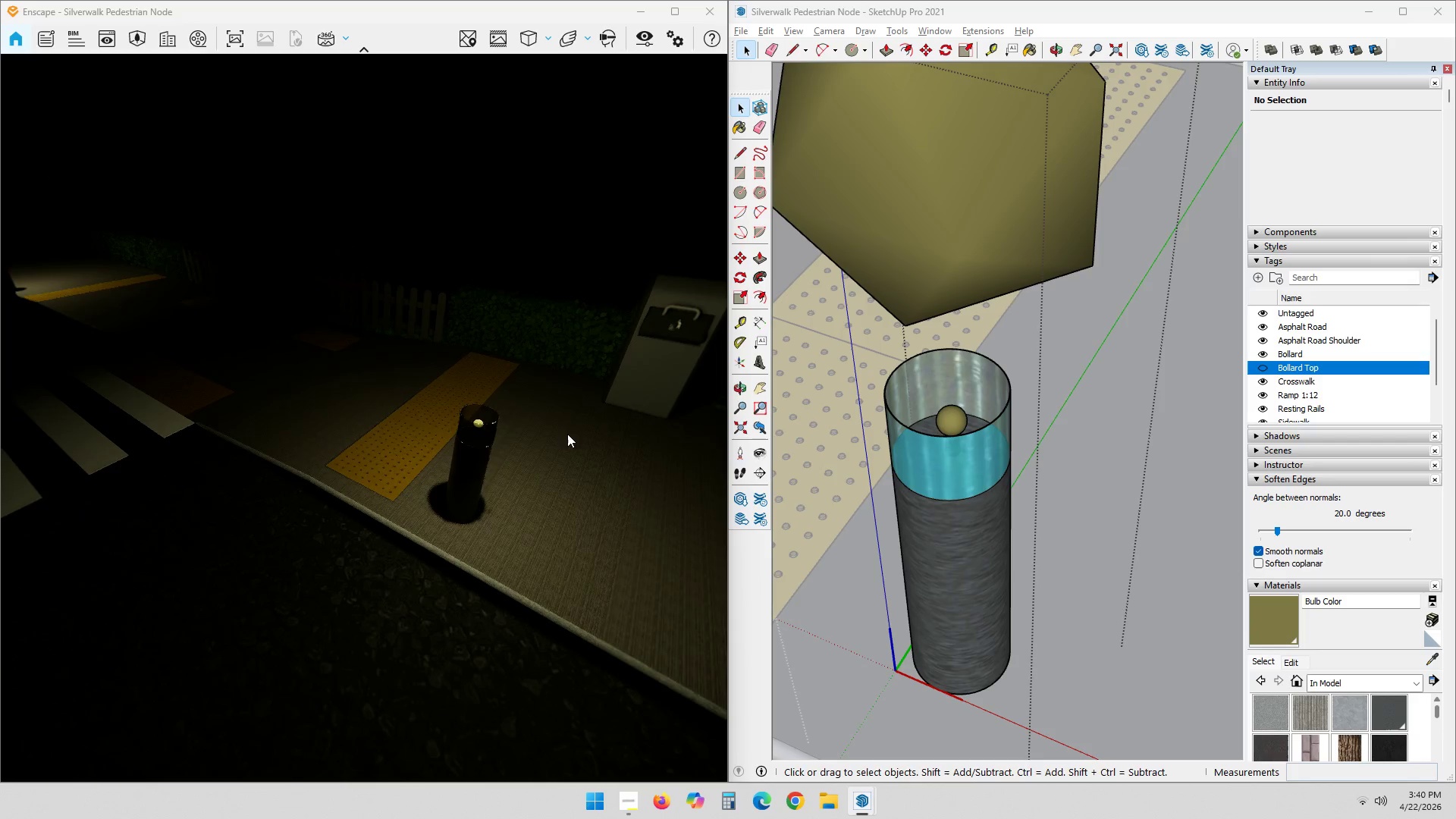 
hold_key(key=ShiftLeft, duration=0.36)
 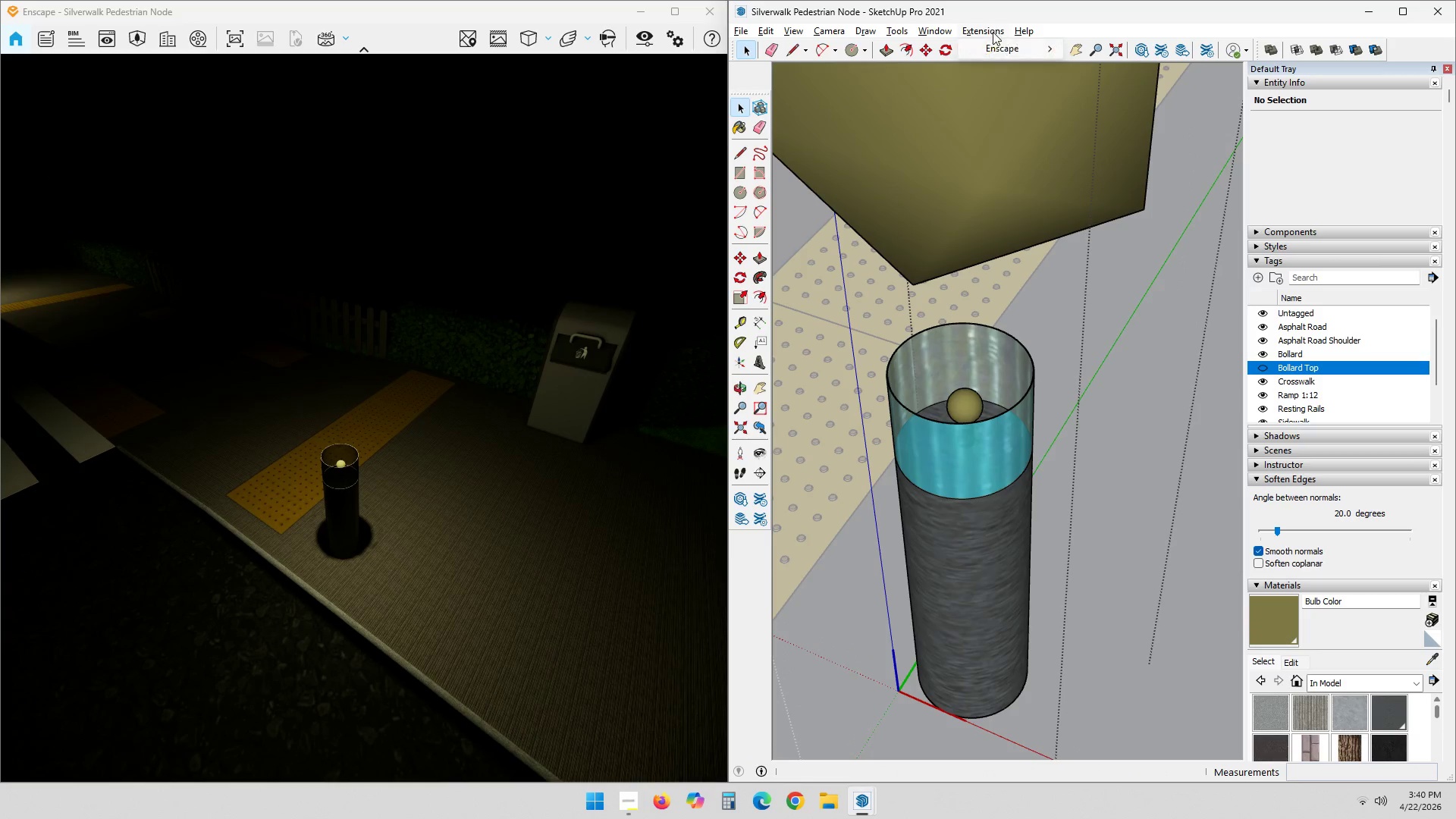 
scroll: coordinate [871, 510], scroll_direction: up, amount: 1.0
 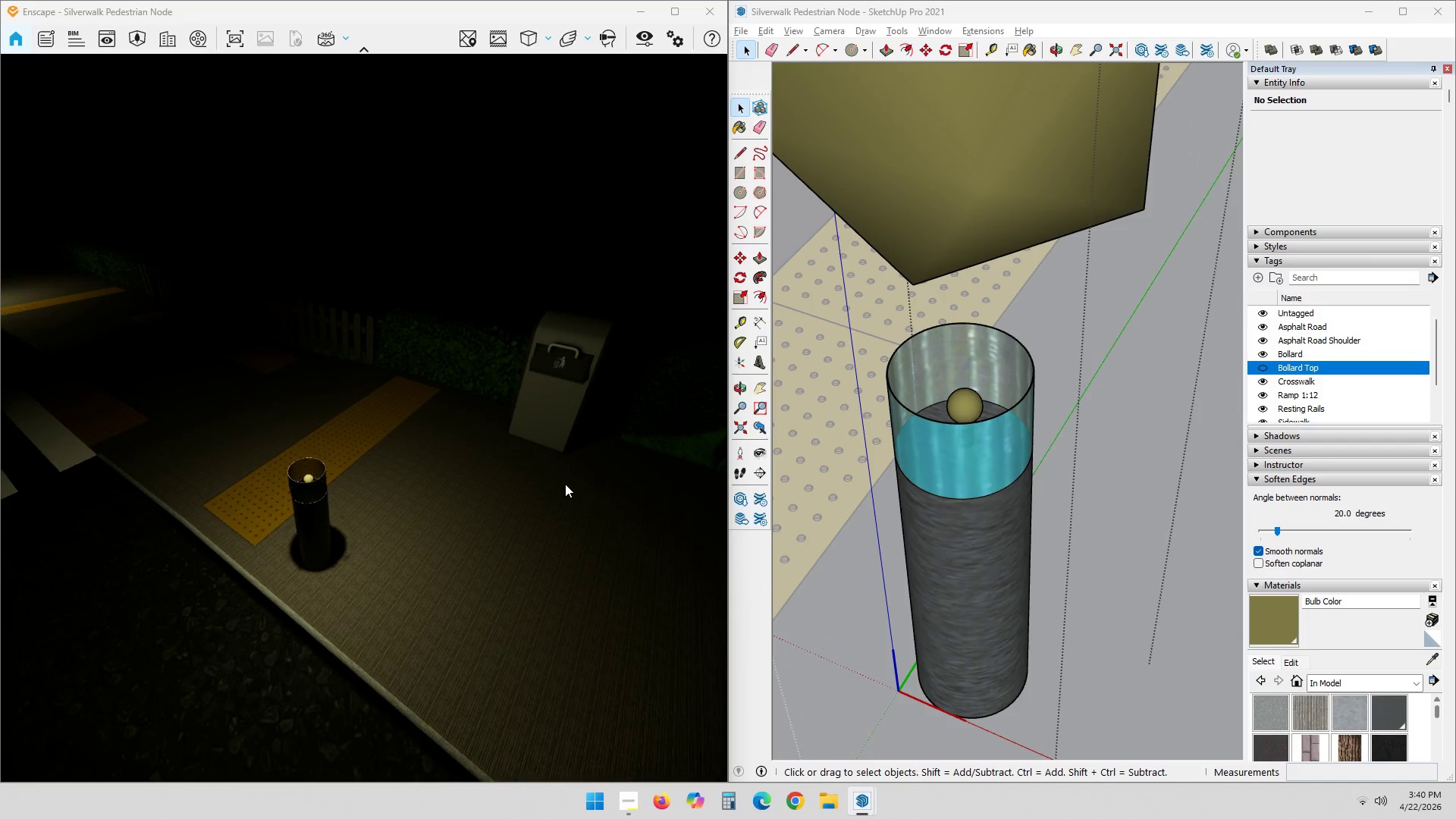 
left_click([1005, 45])
 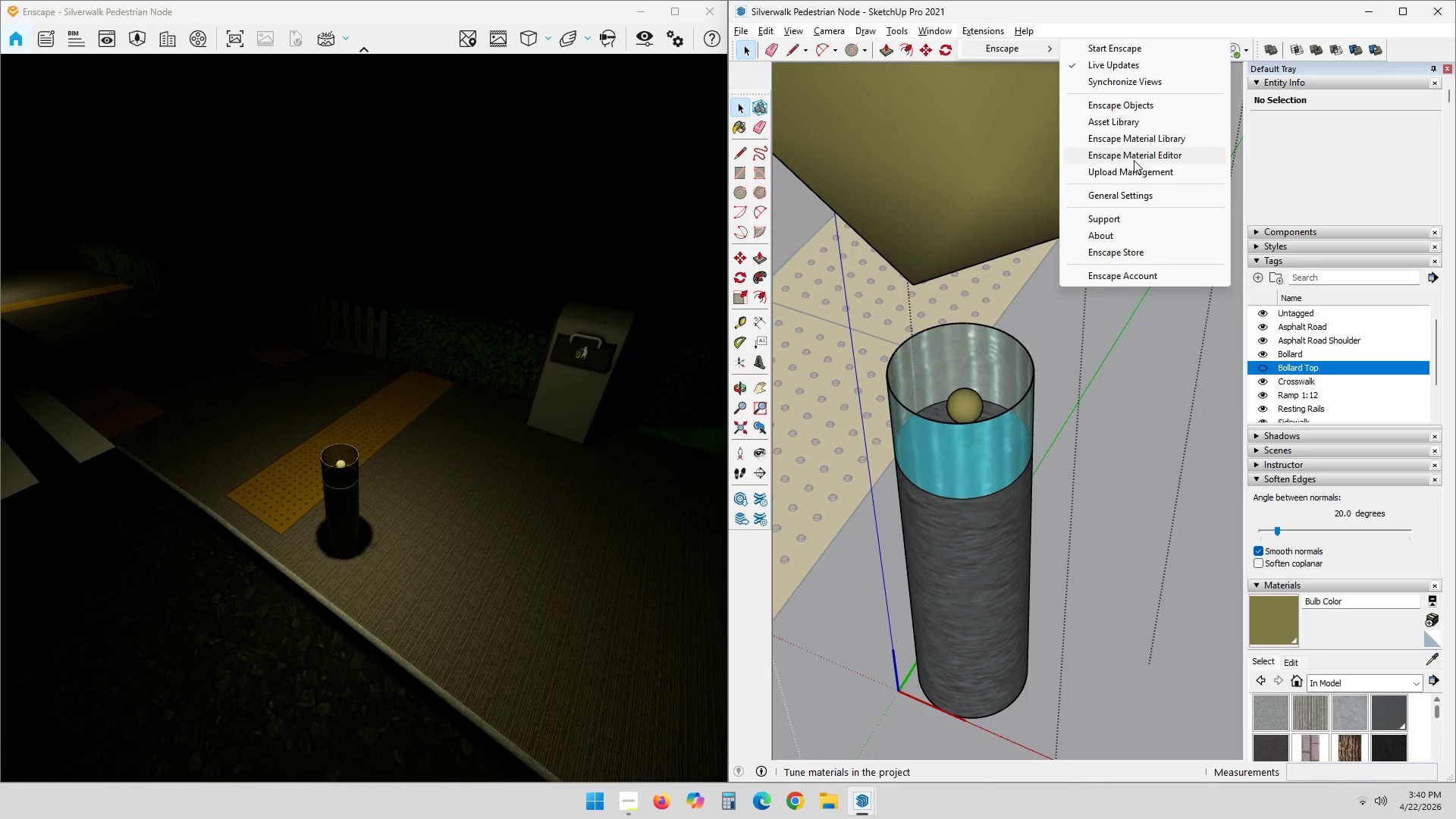 
left_click([1140, 152])
 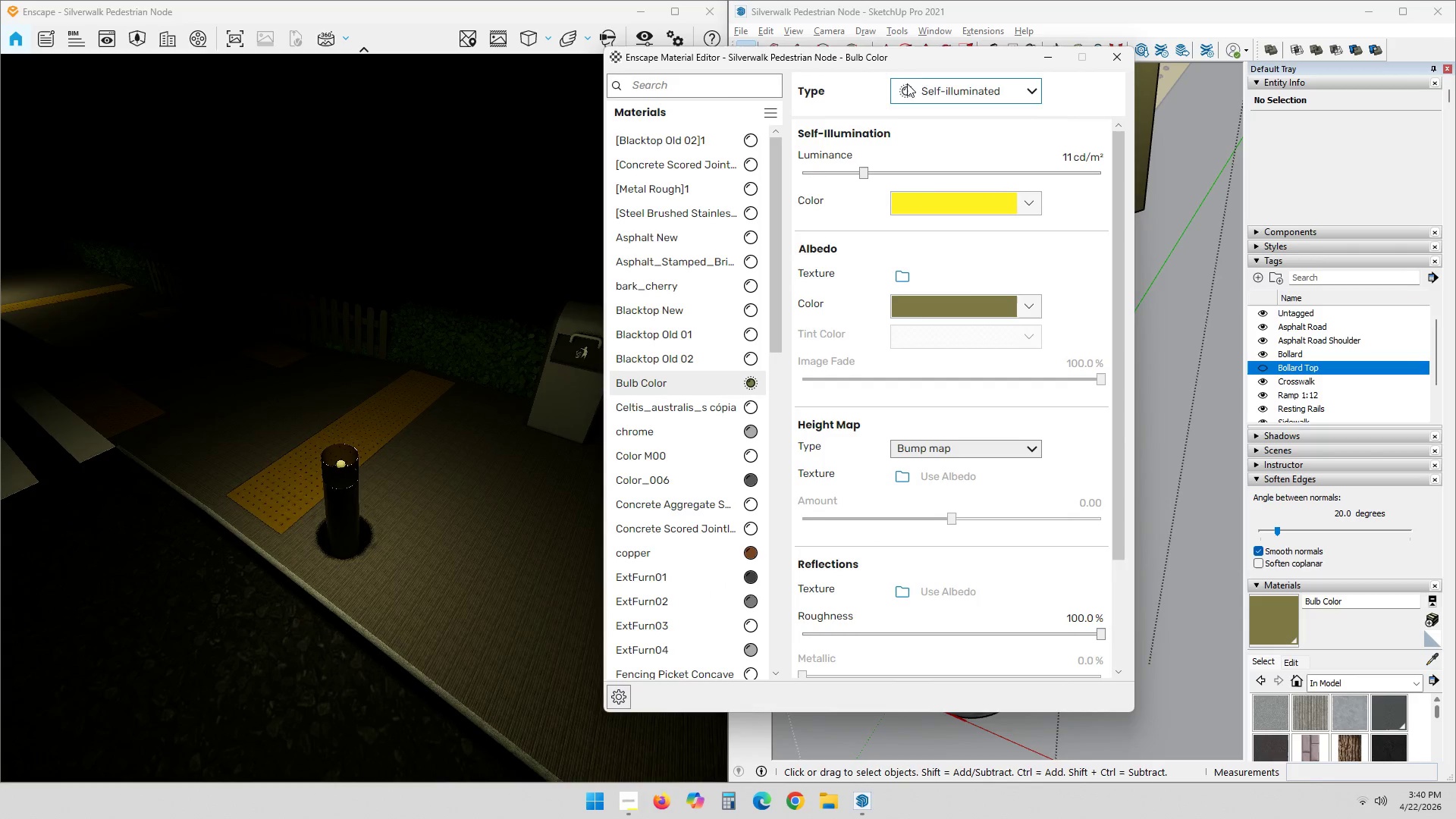 
left_click_drag(start_coordinate=[917, 66], to_coordinate=[845, 58])
 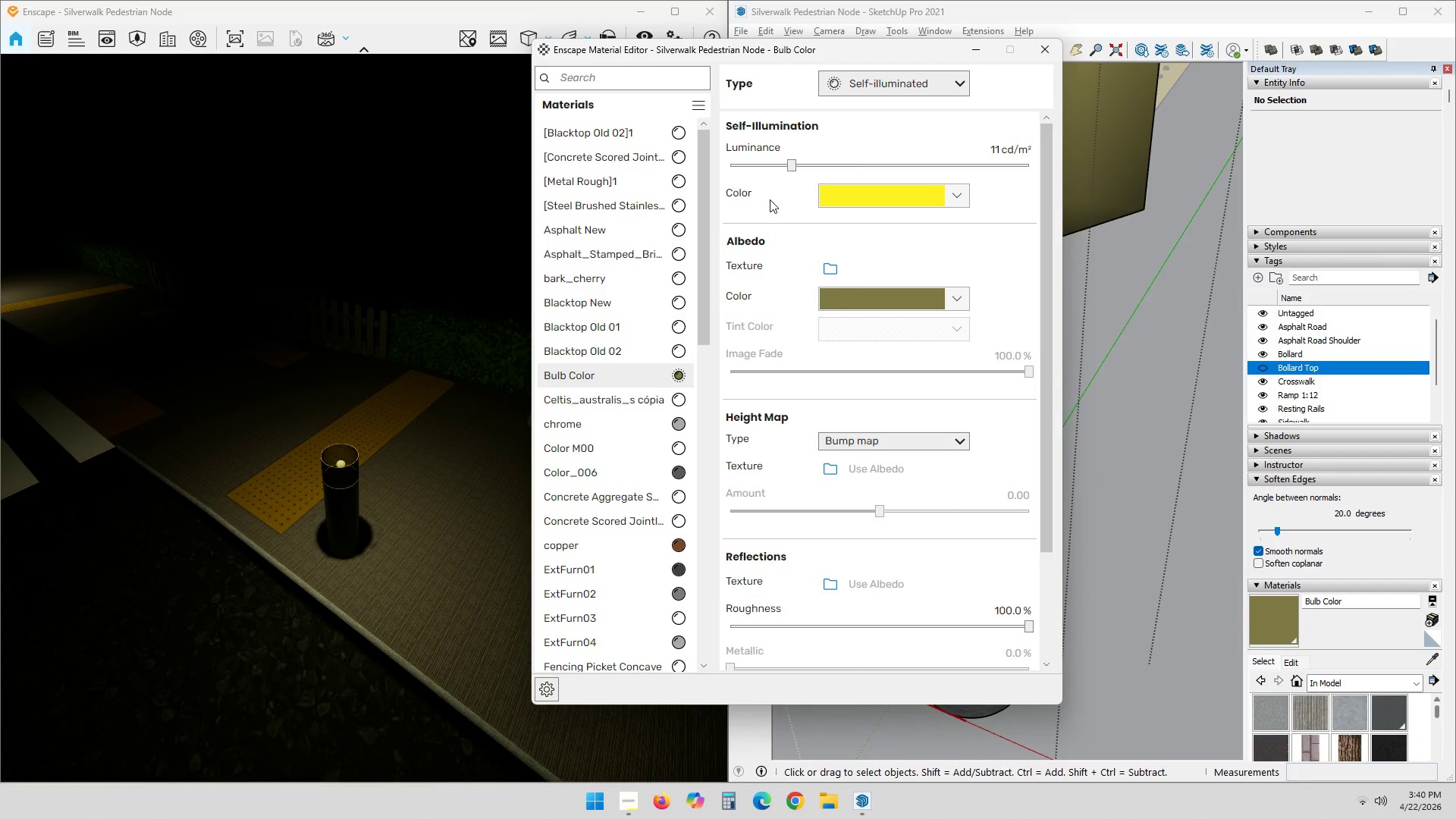 
left_click_drag(start_coordinate=[792, 168], to_coordinate=[1048, 175])
 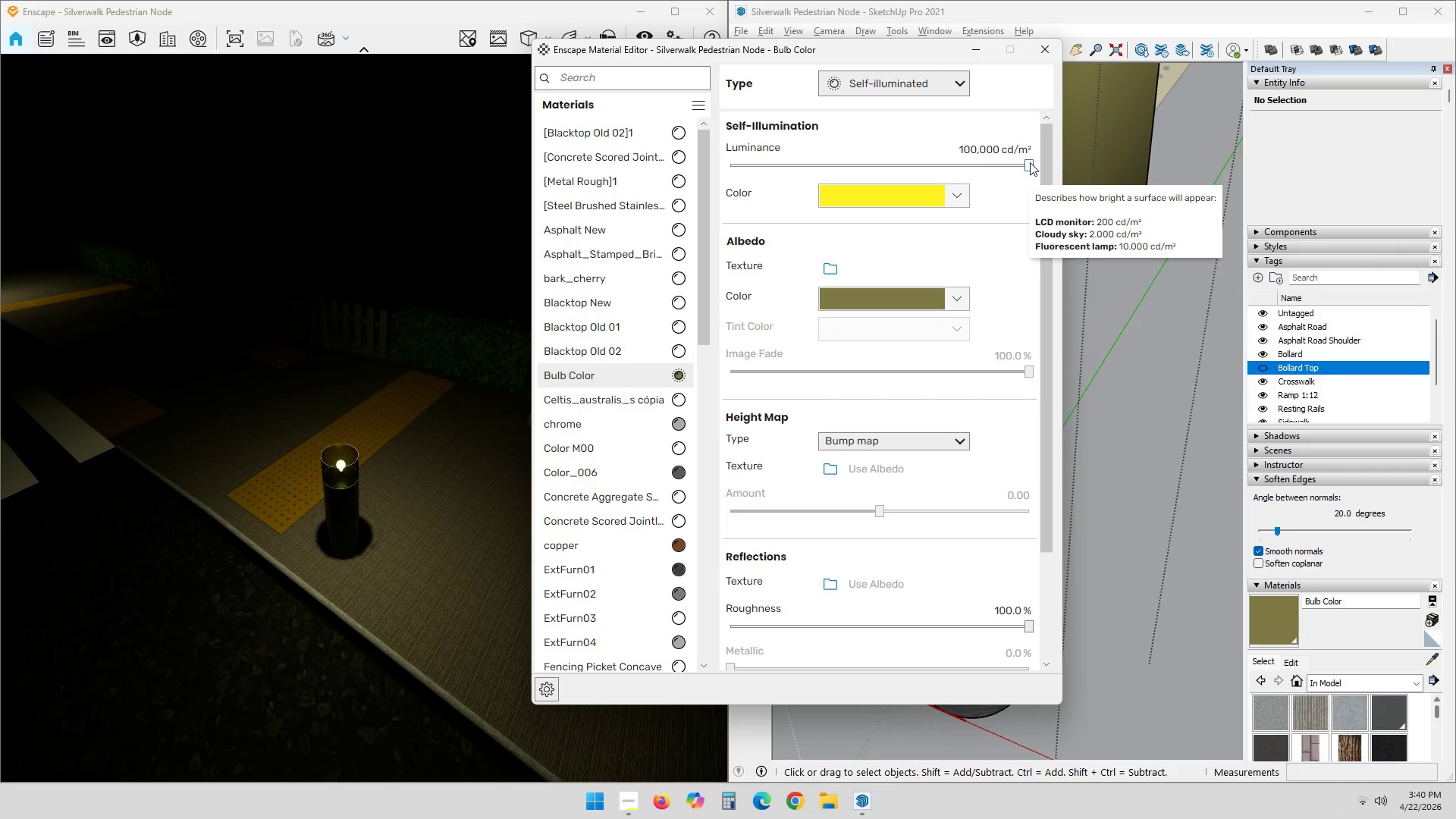 
hold_key(key=ShiftLeft, duration=1.39)
 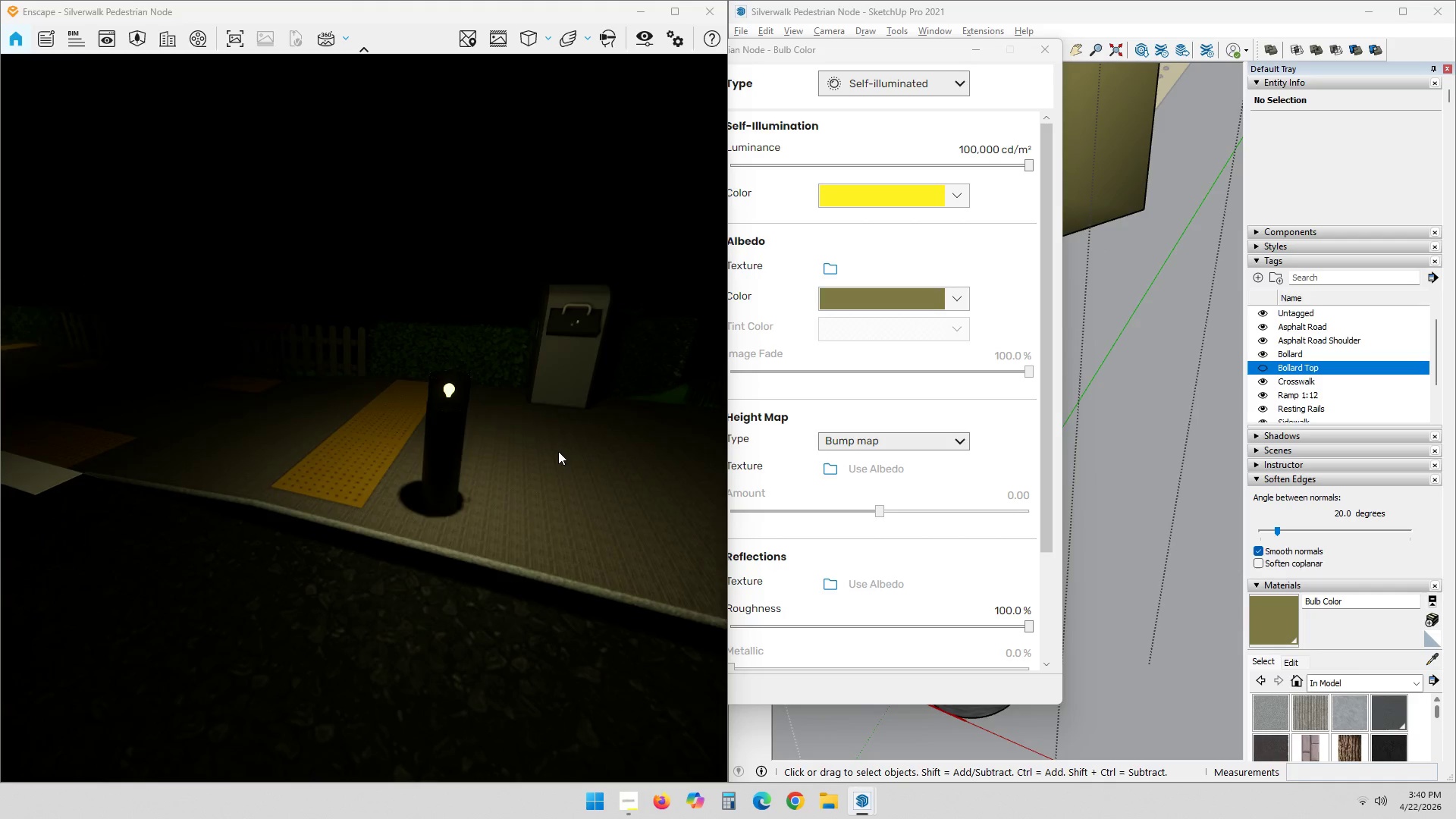 
hold_key(key=ShiftLeft, duration=3.34)
 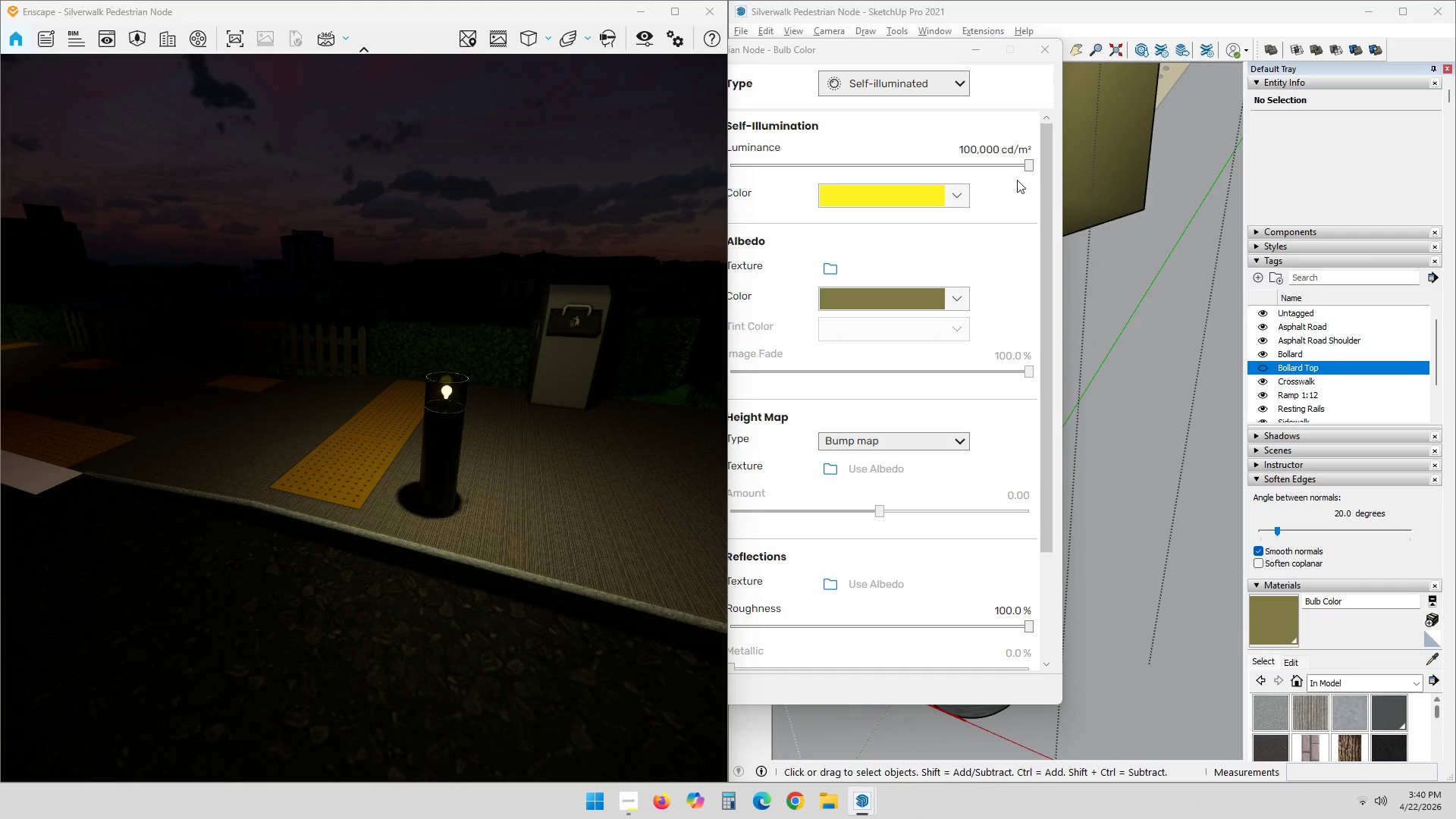 
left_click_drag(start_coordinate=[1031, 169], to_coordinate=[1012, 177])
 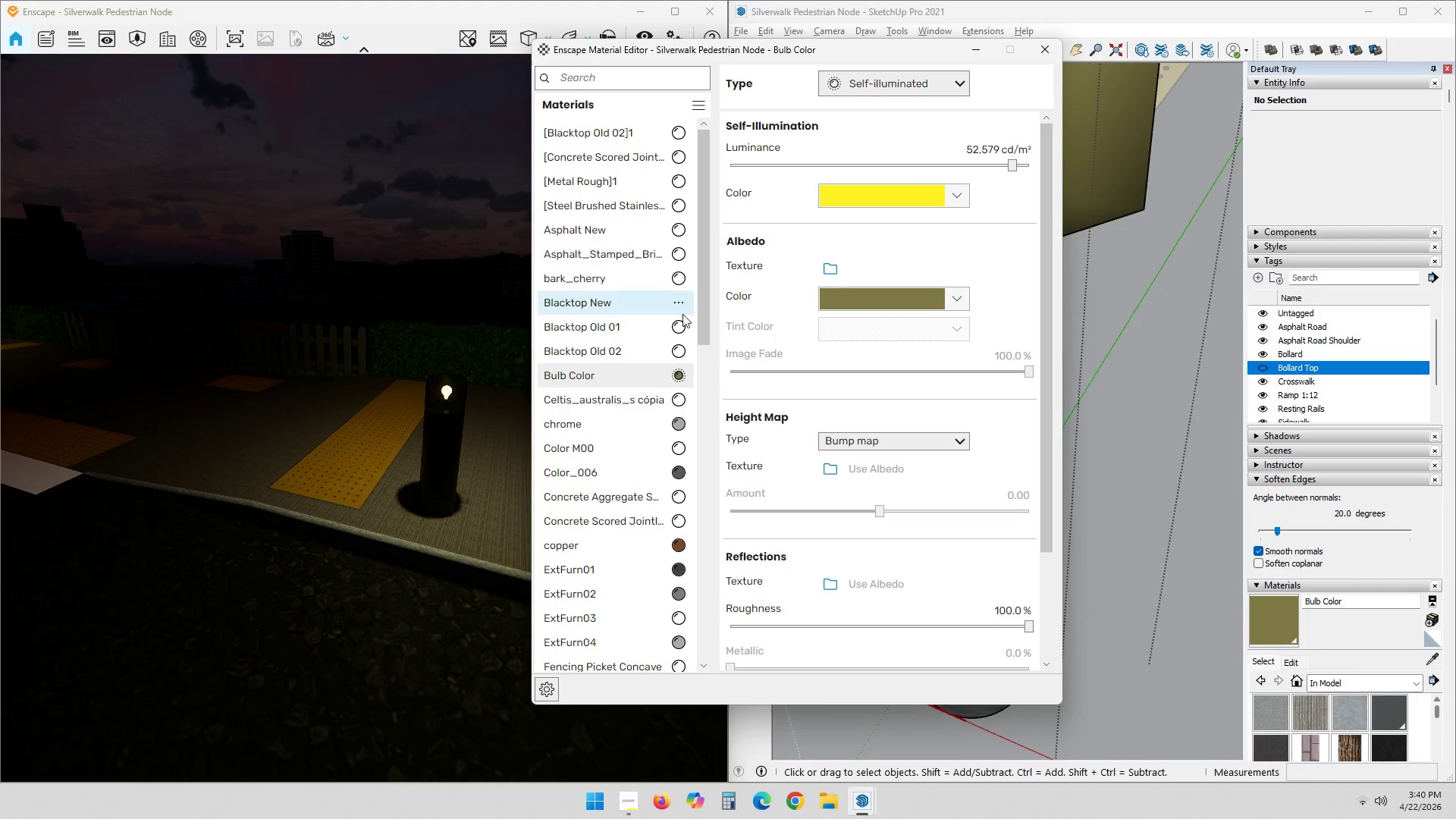 
key(Alt+AltLeft)
 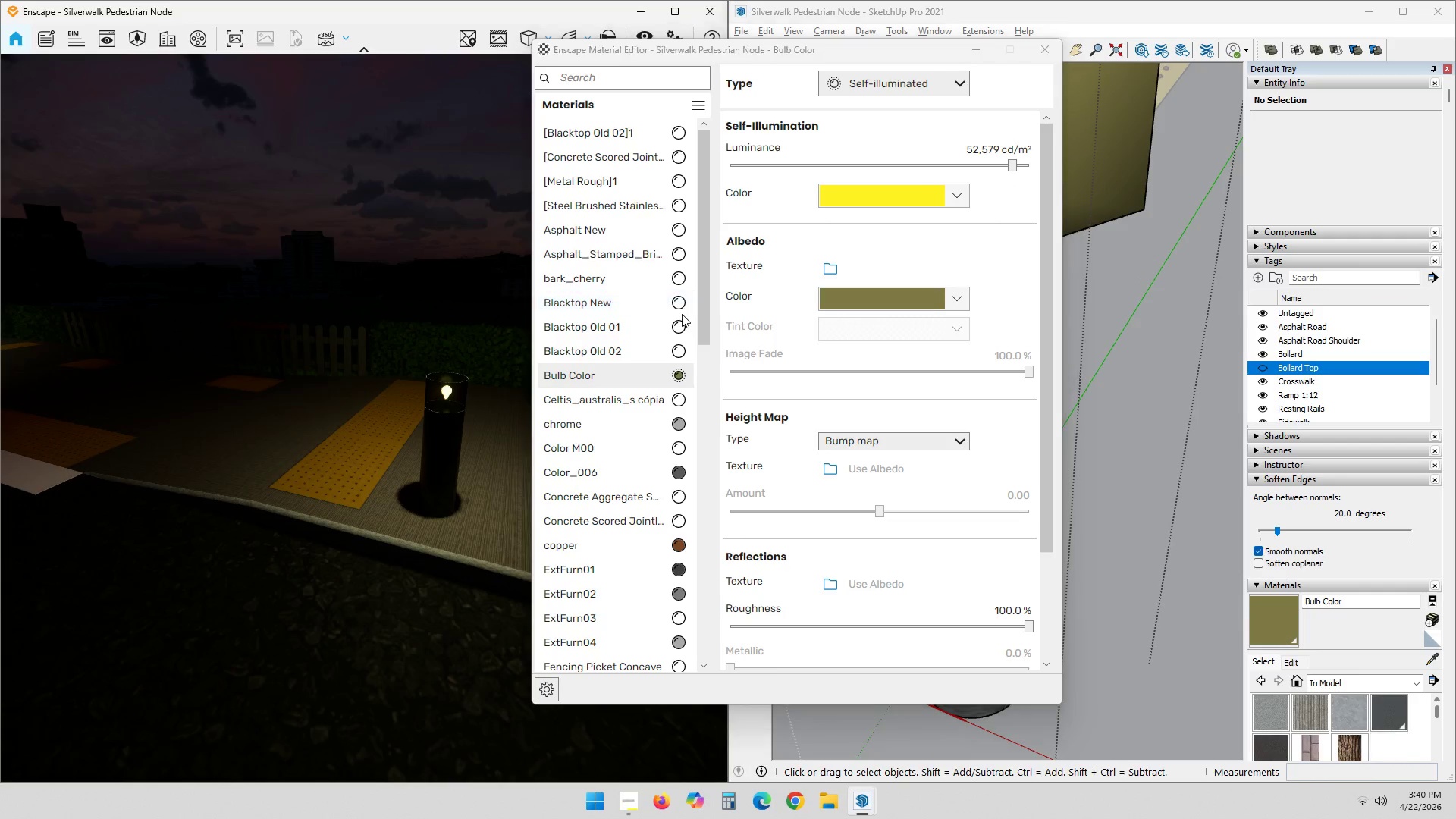 
key(Alt+Tab)
 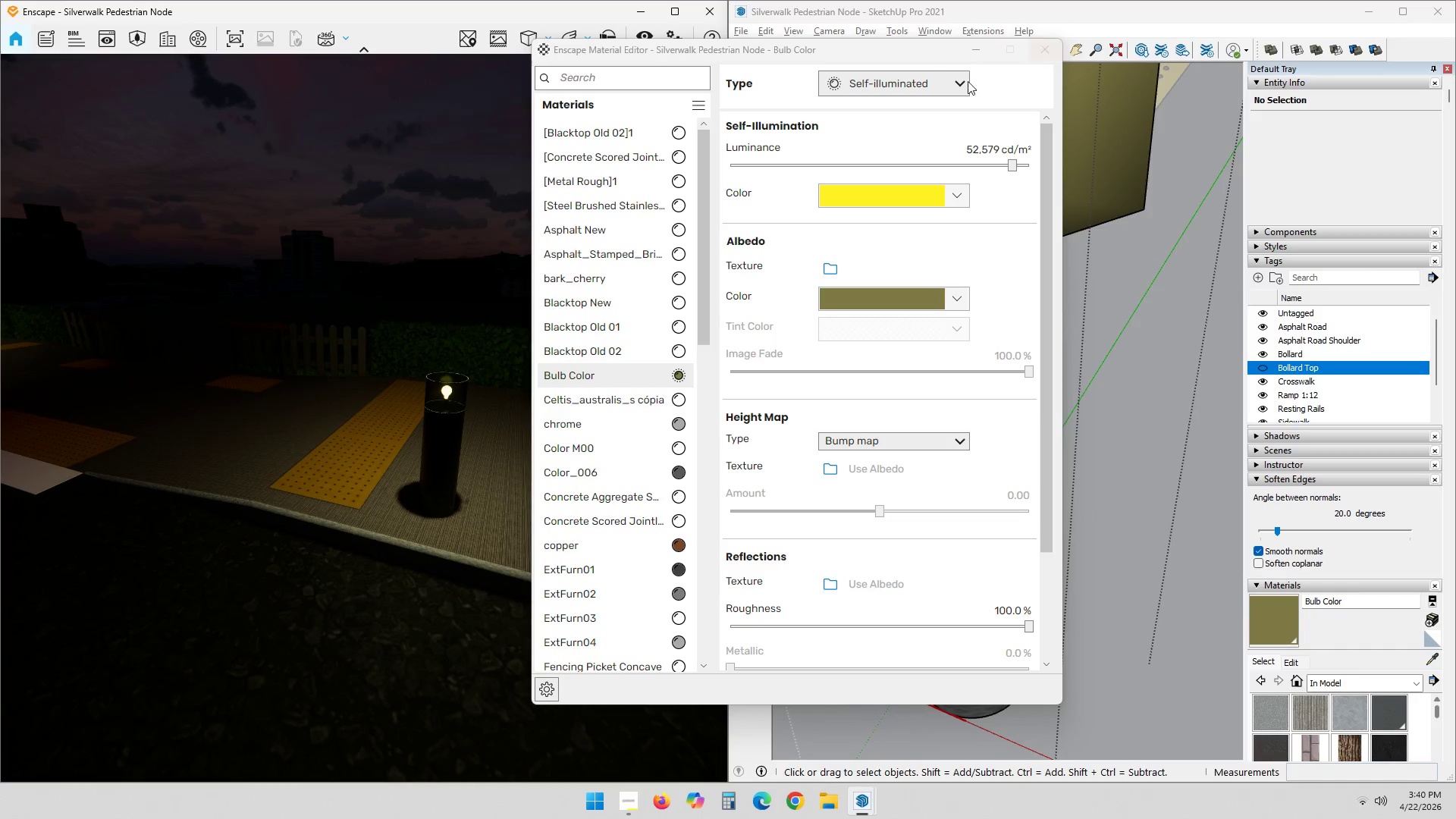 
left_click_drag(start_coordinate=[881, 55], to_coordinate=[821, 98])
 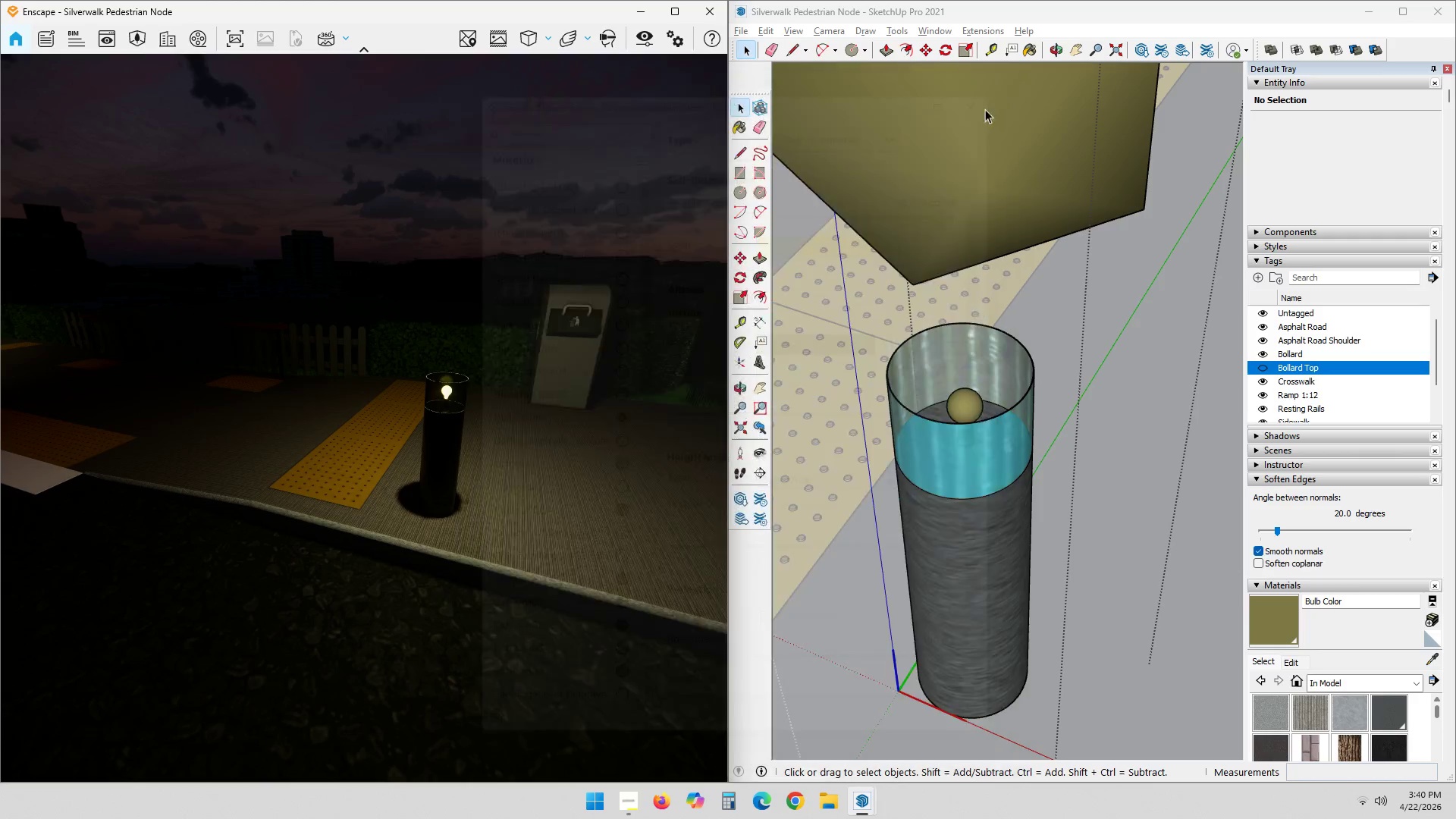 
double_click([1038, 117])
 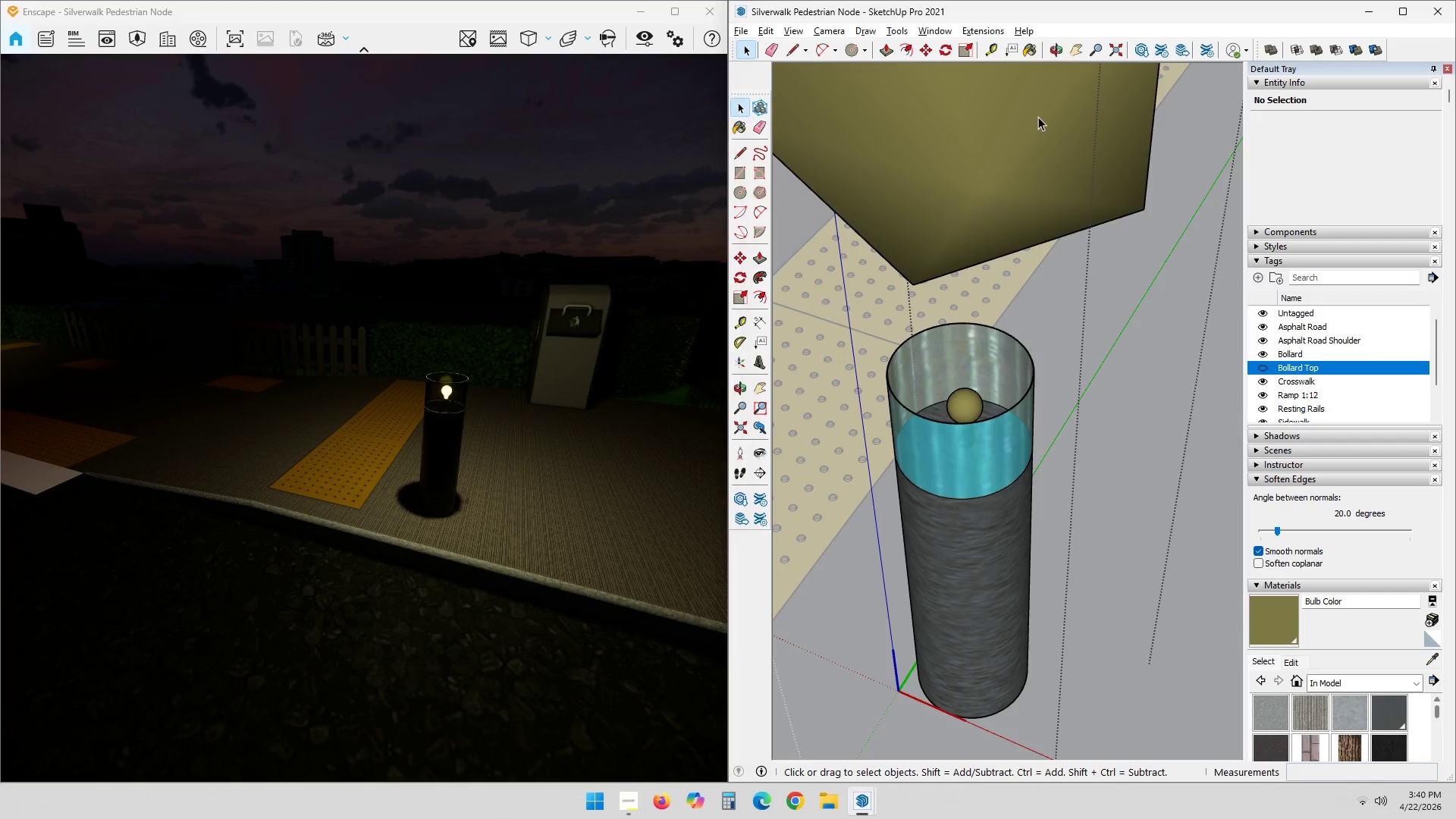 
triple_click([1038, 117])
 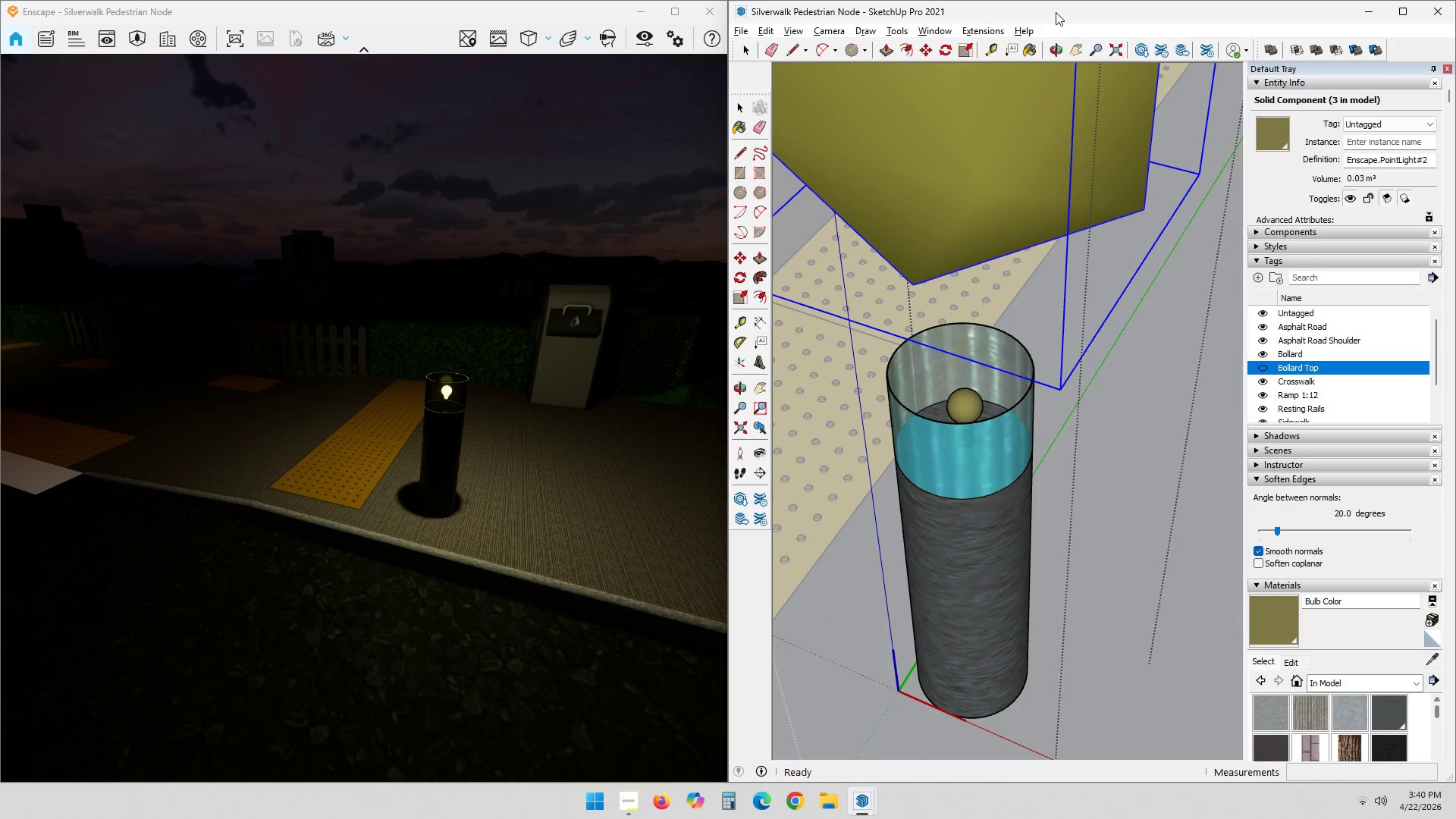 
left_click([974, 28])
 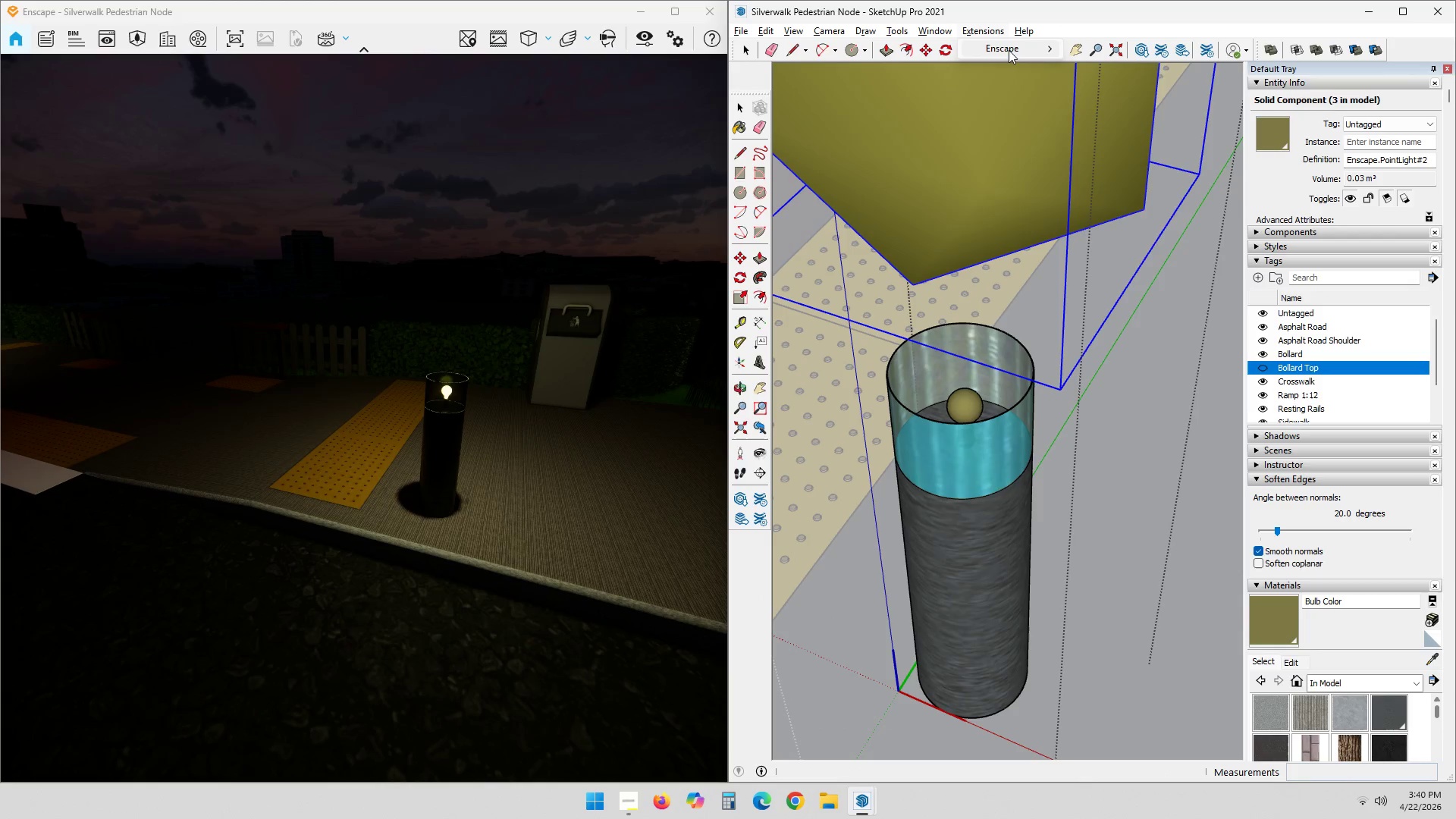 
left_click([1010, 46])
 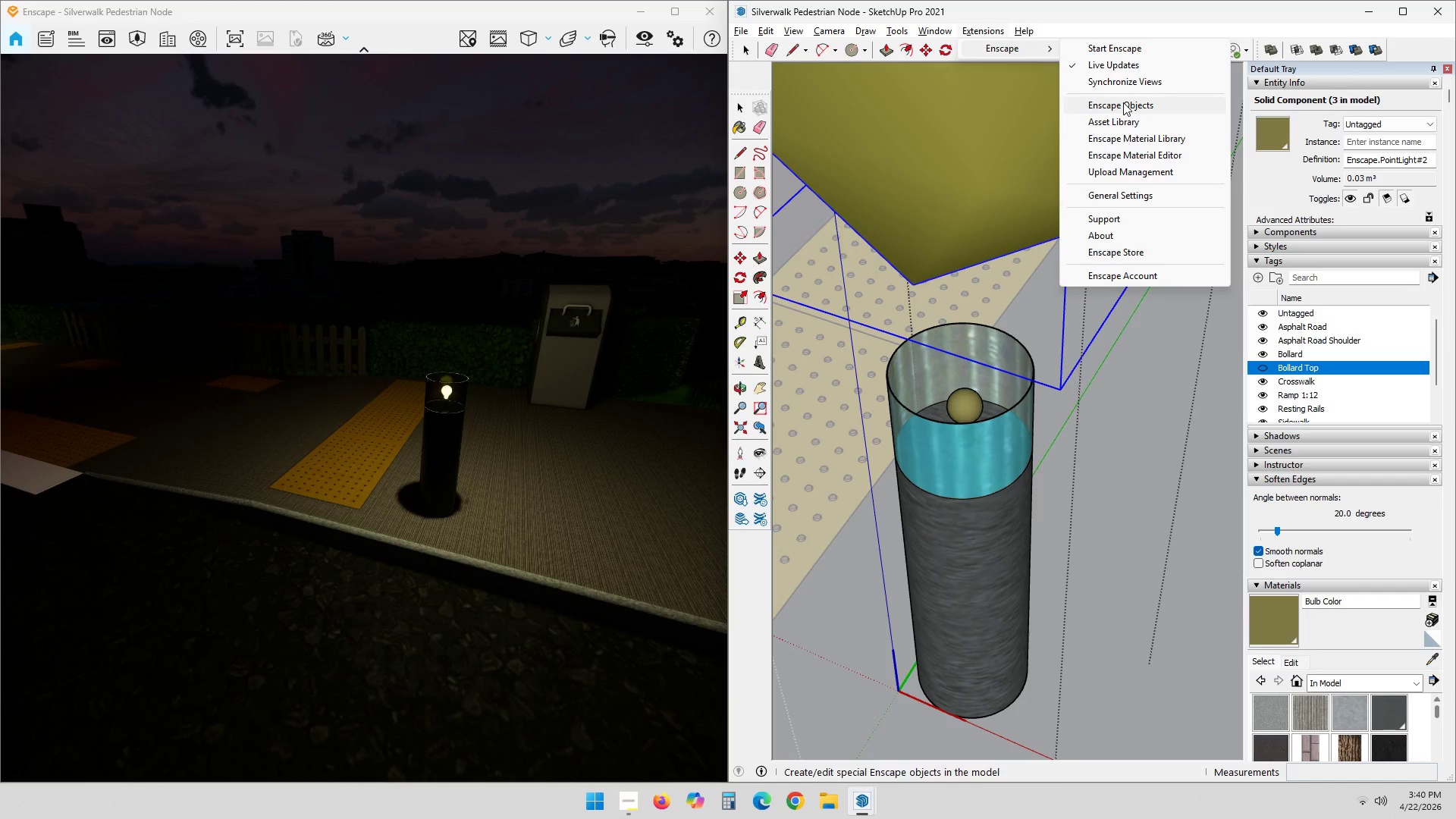 
left_click([1123, 102])
 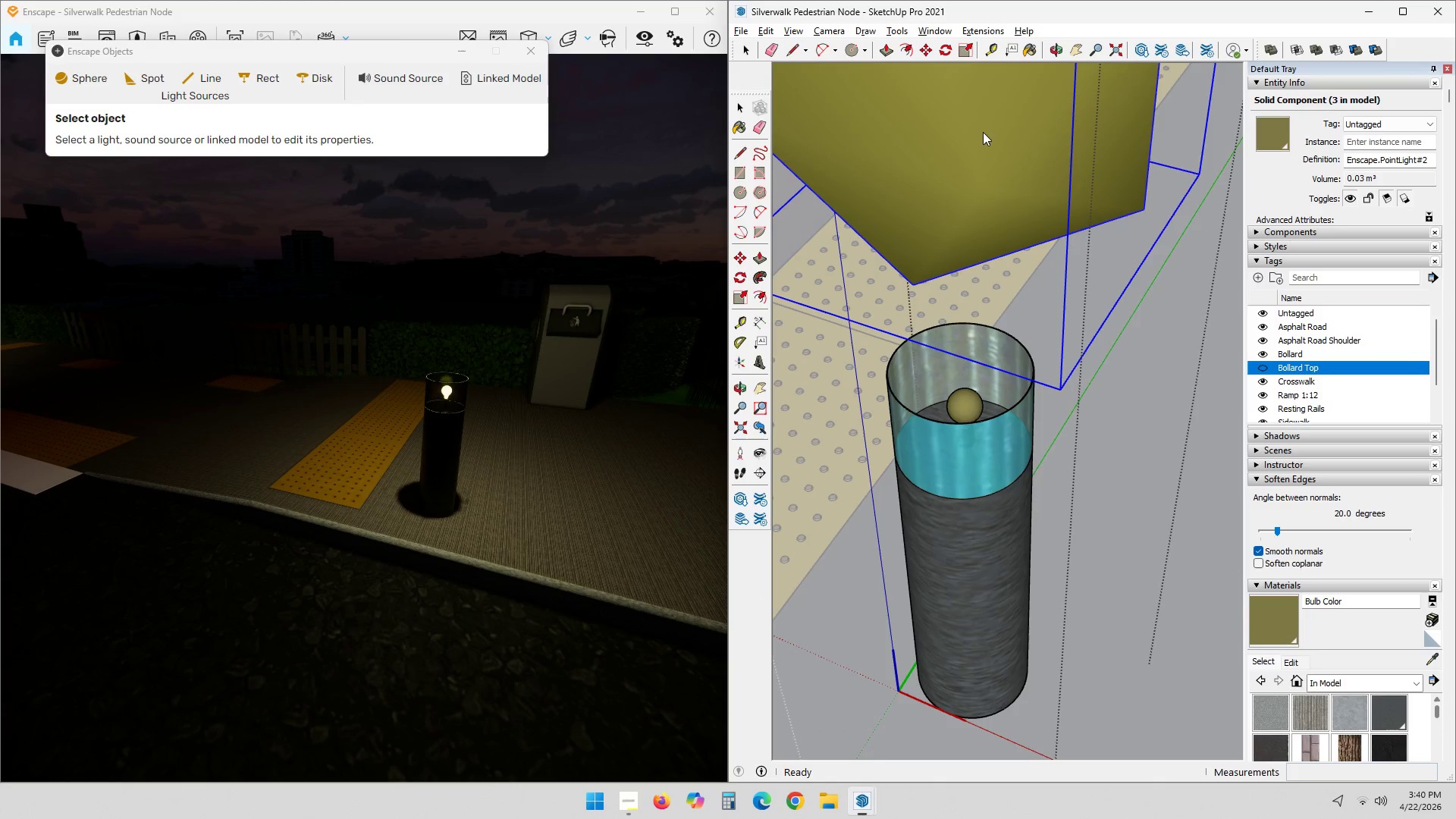 
double_click([983, 132])
 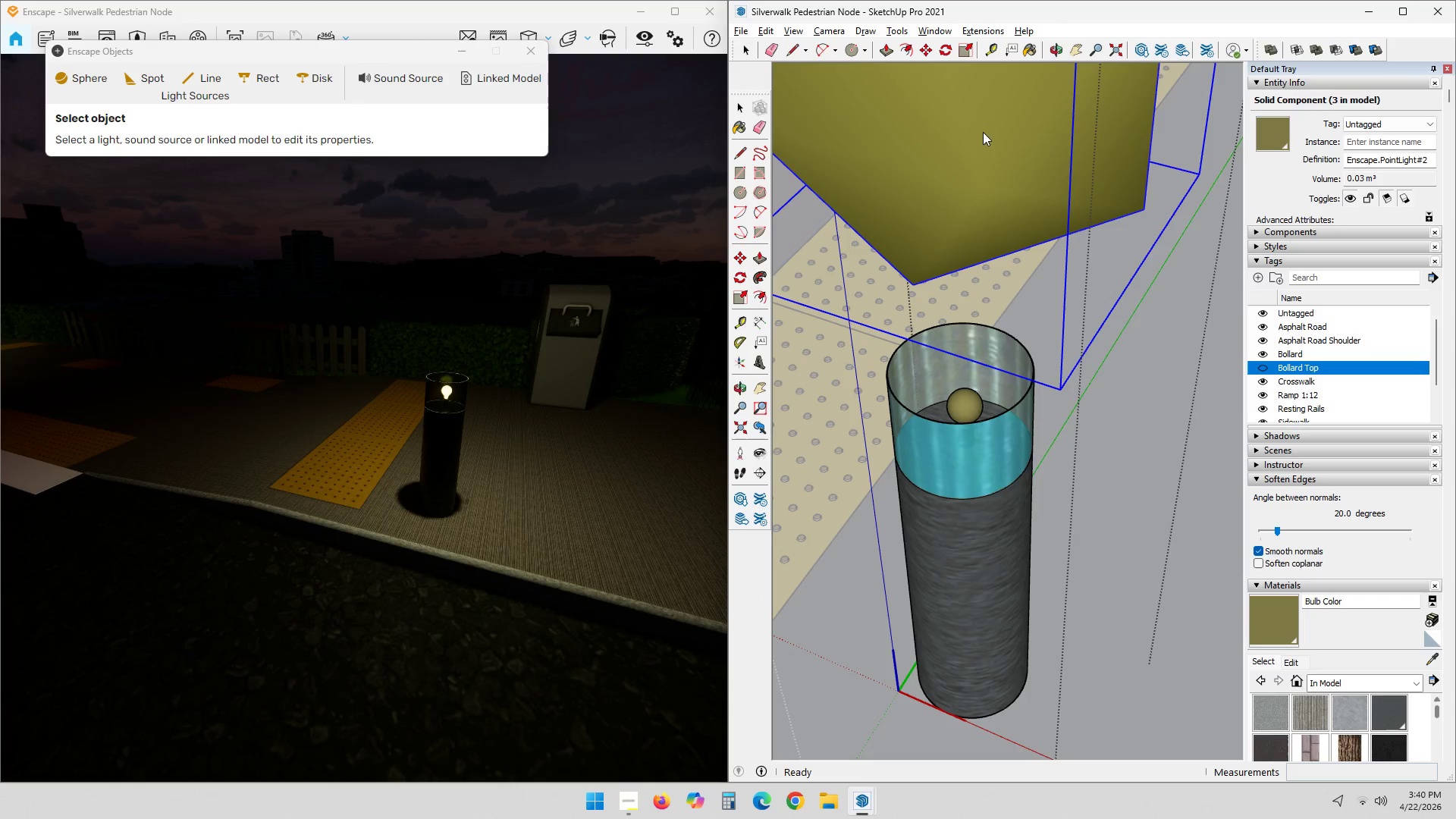 
triple_click([983, 132])
 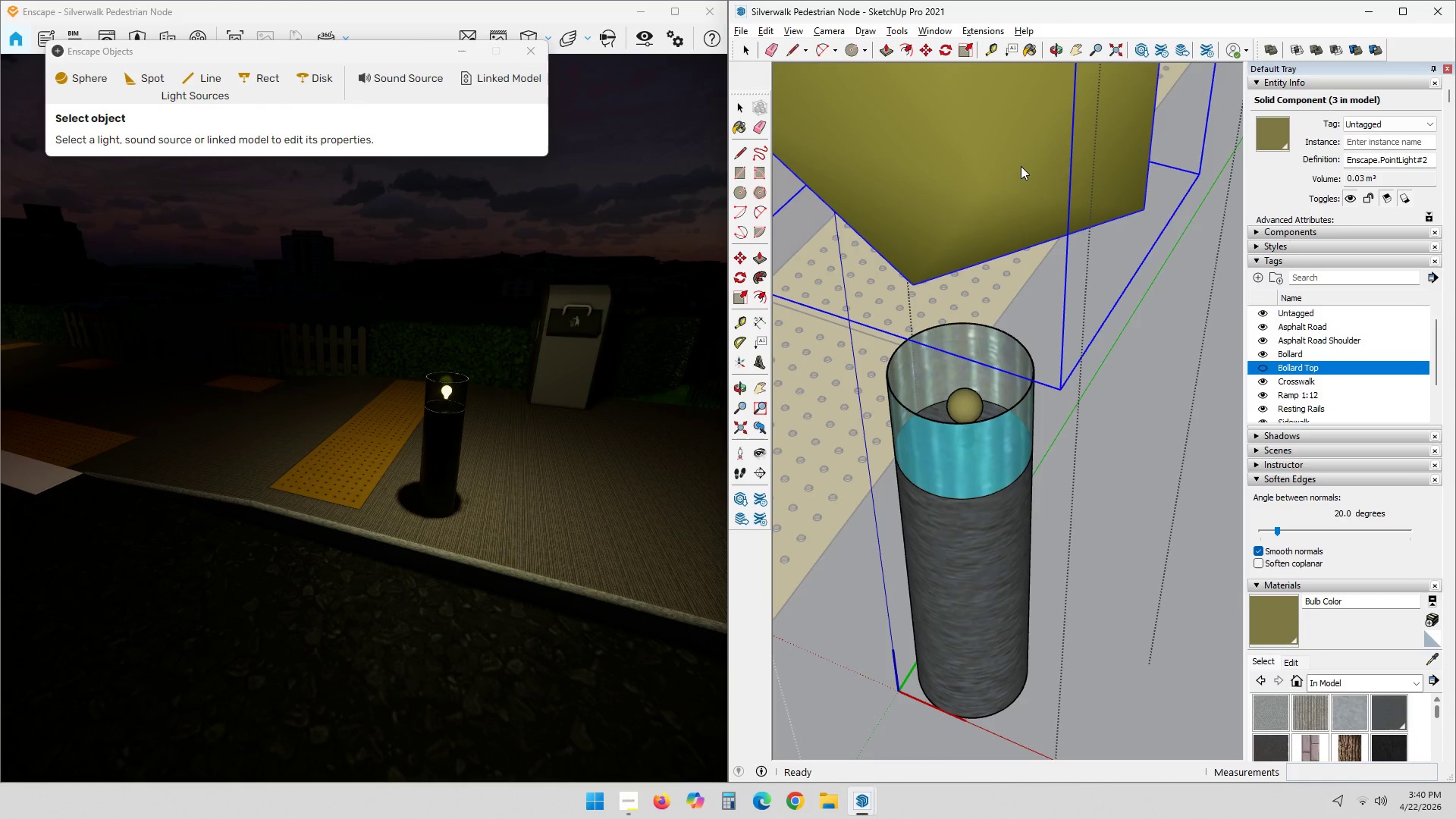 
triple_click([1020, 165])
 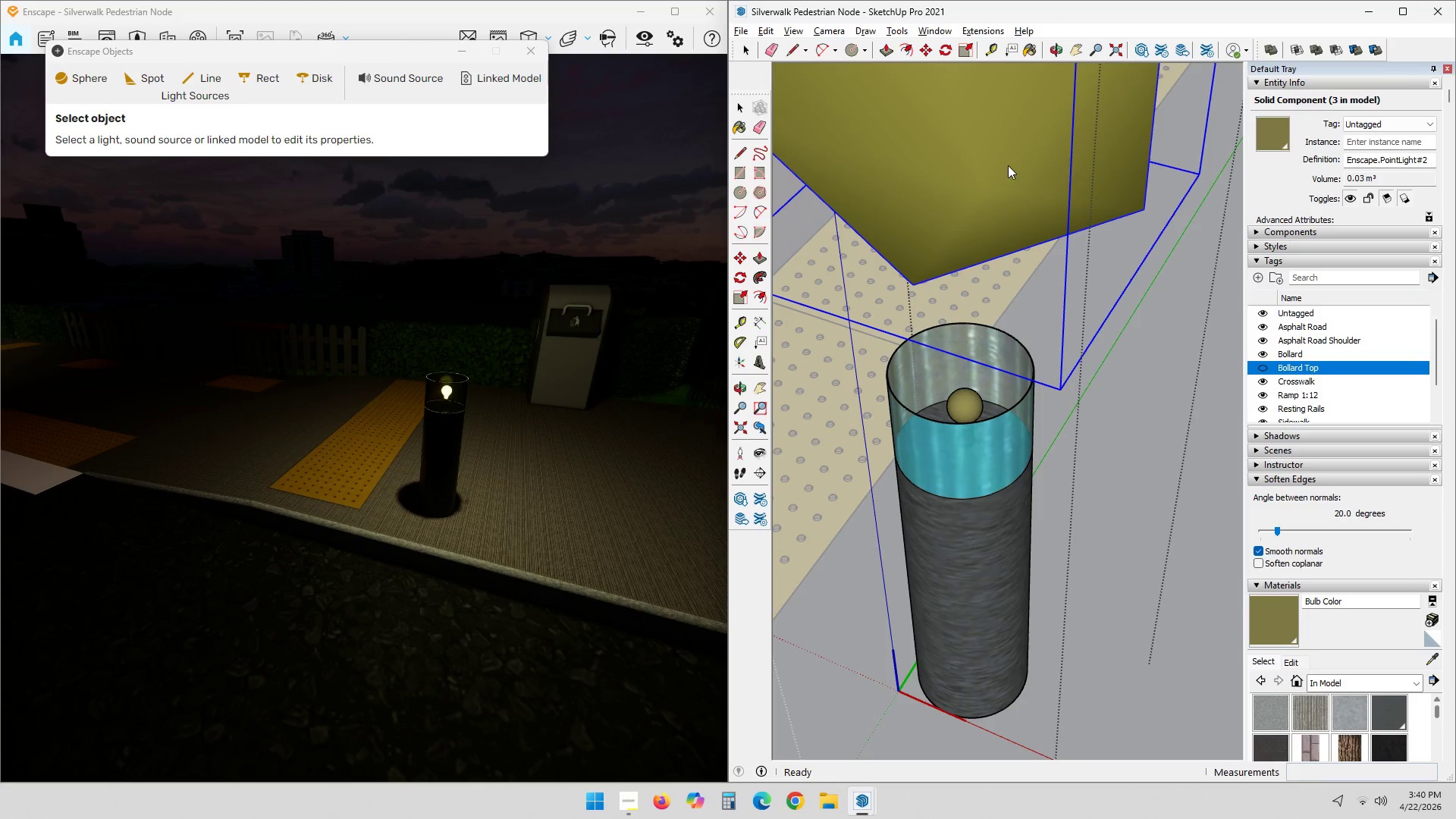 
triple_click([1007, 165])
 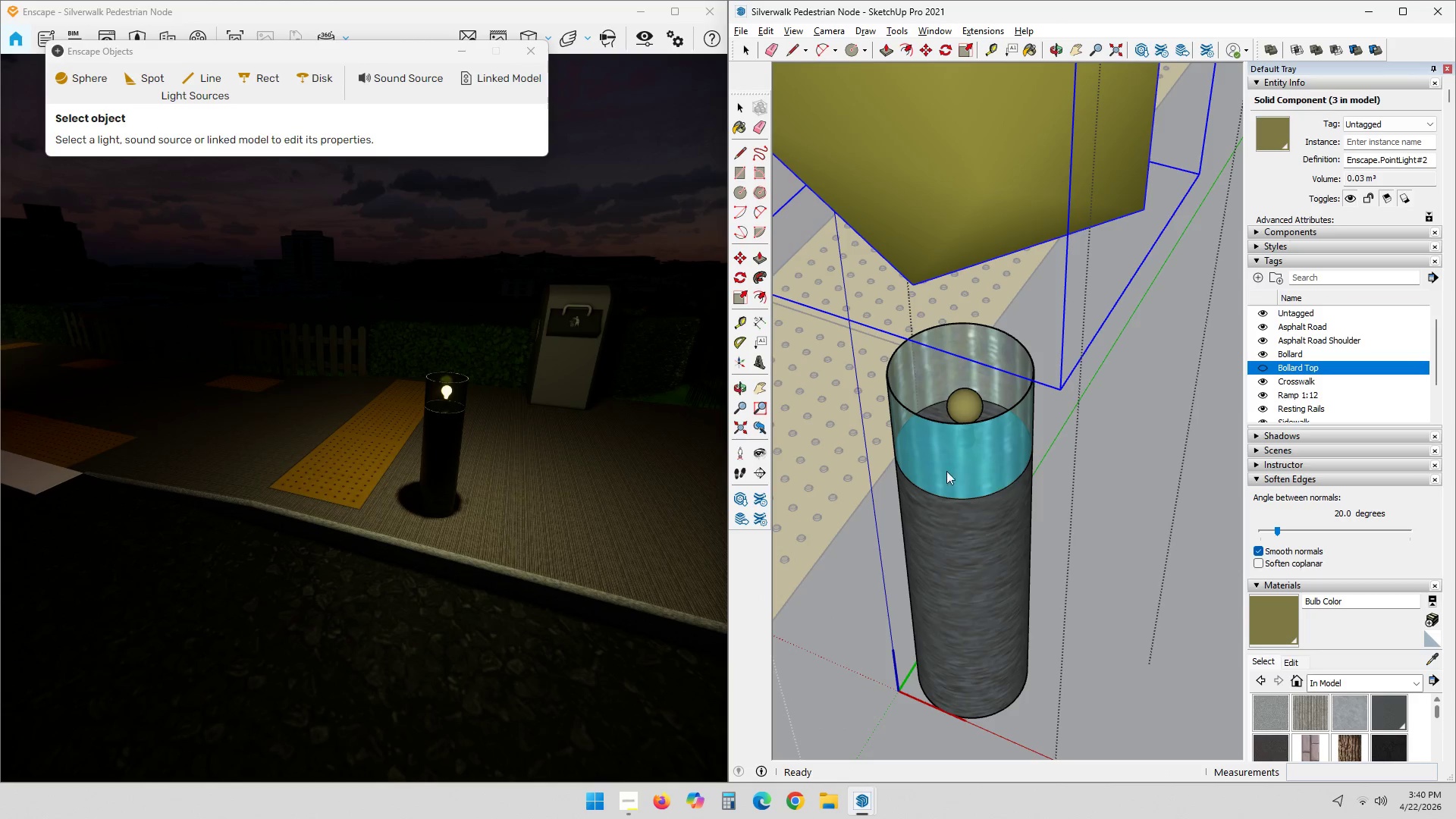 
key(Escape)
 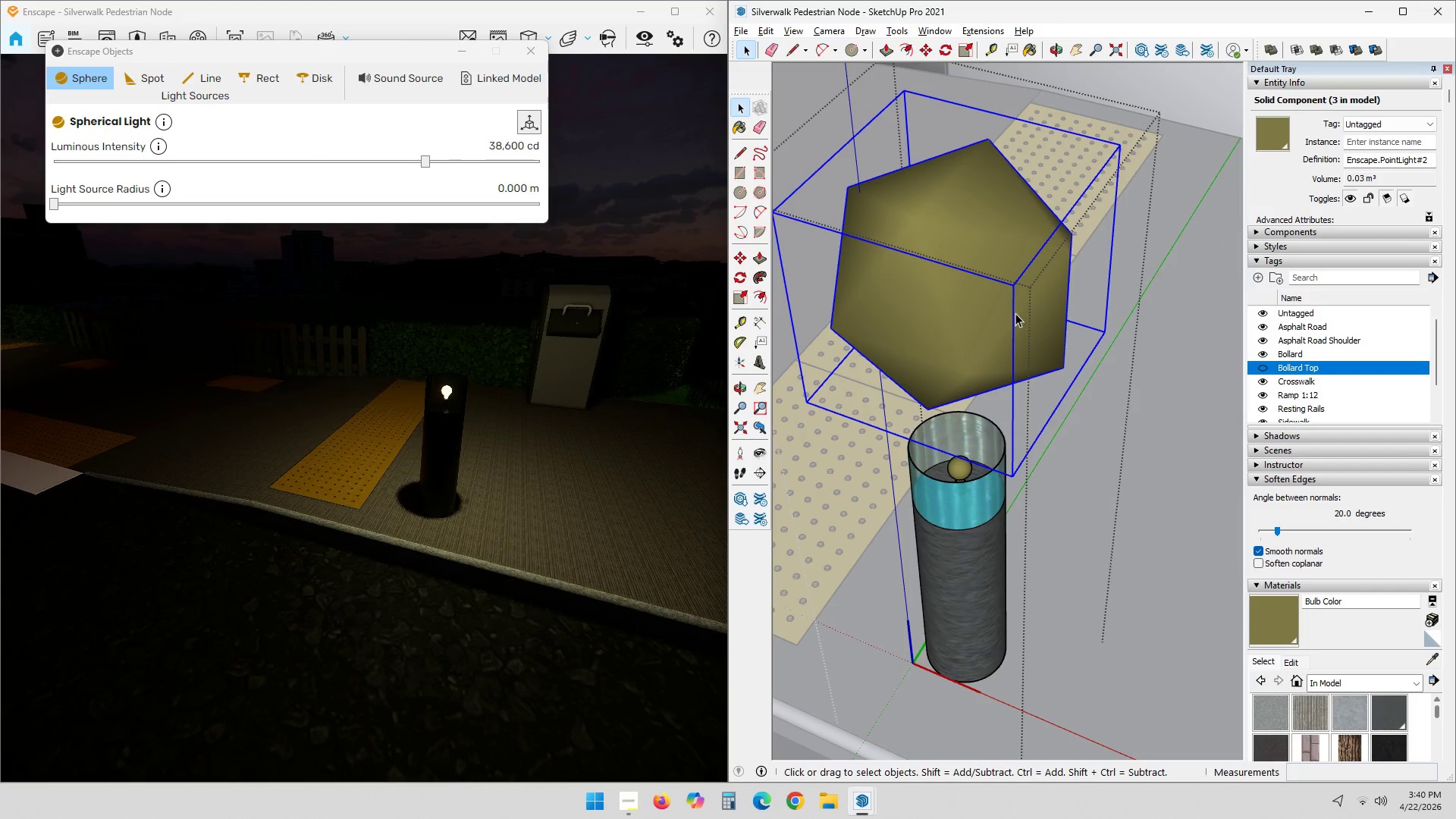 
scroll: coordinate [949, 592], scroll_direction: down, amount: 5.0
 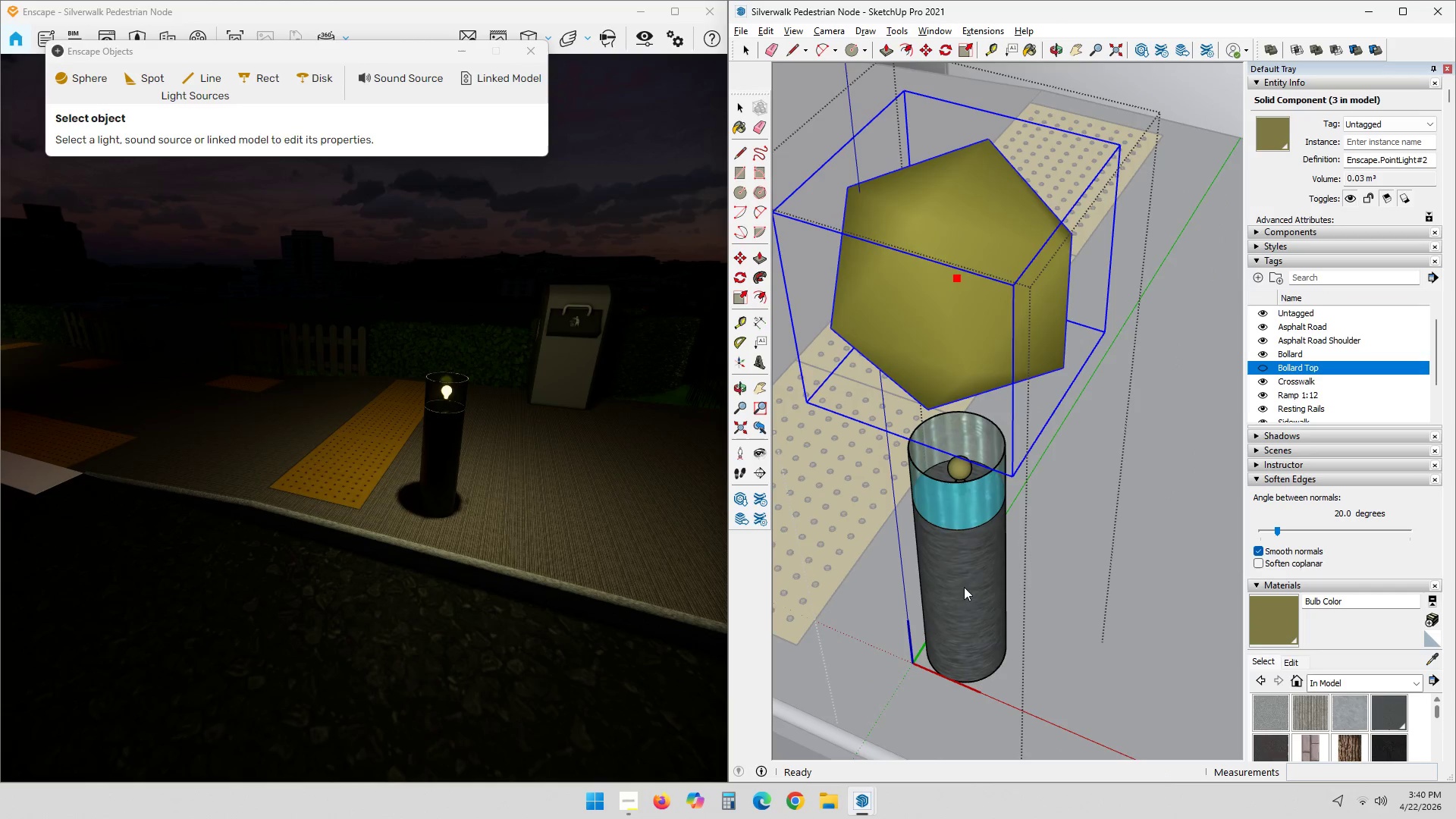 
key(Escape)
 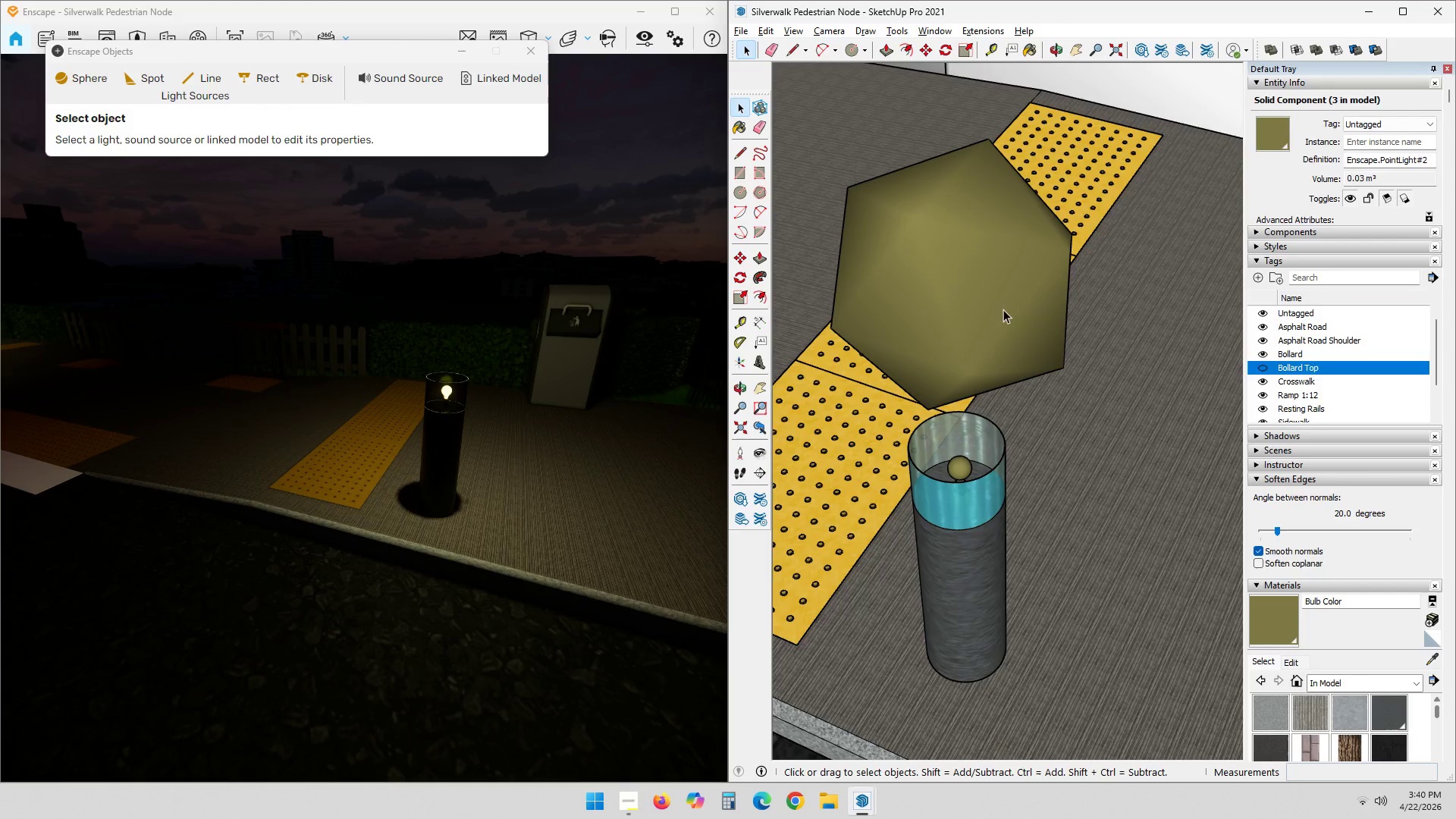 
left_click([982, 284])
 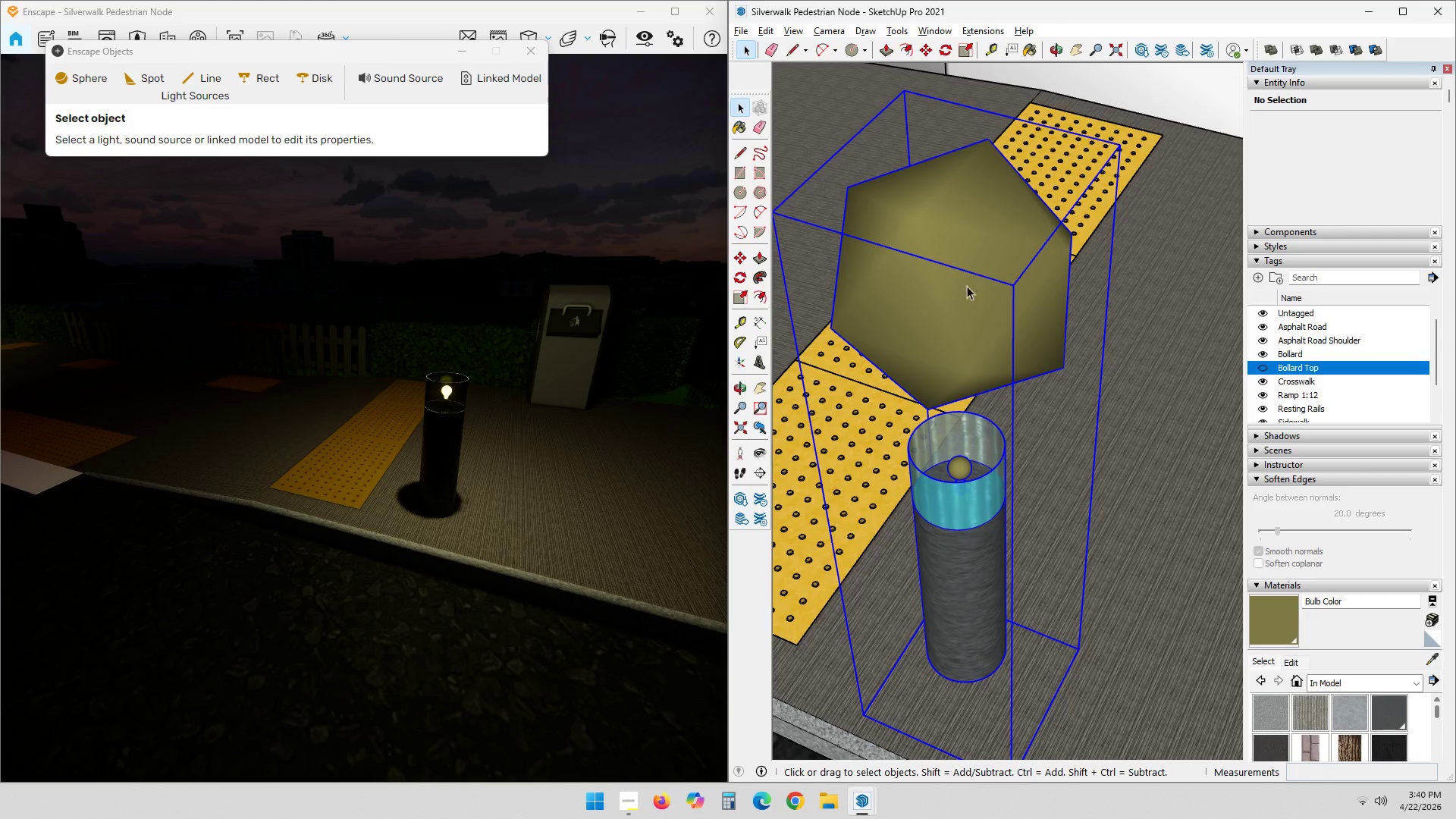 
double_click([956, 287])
 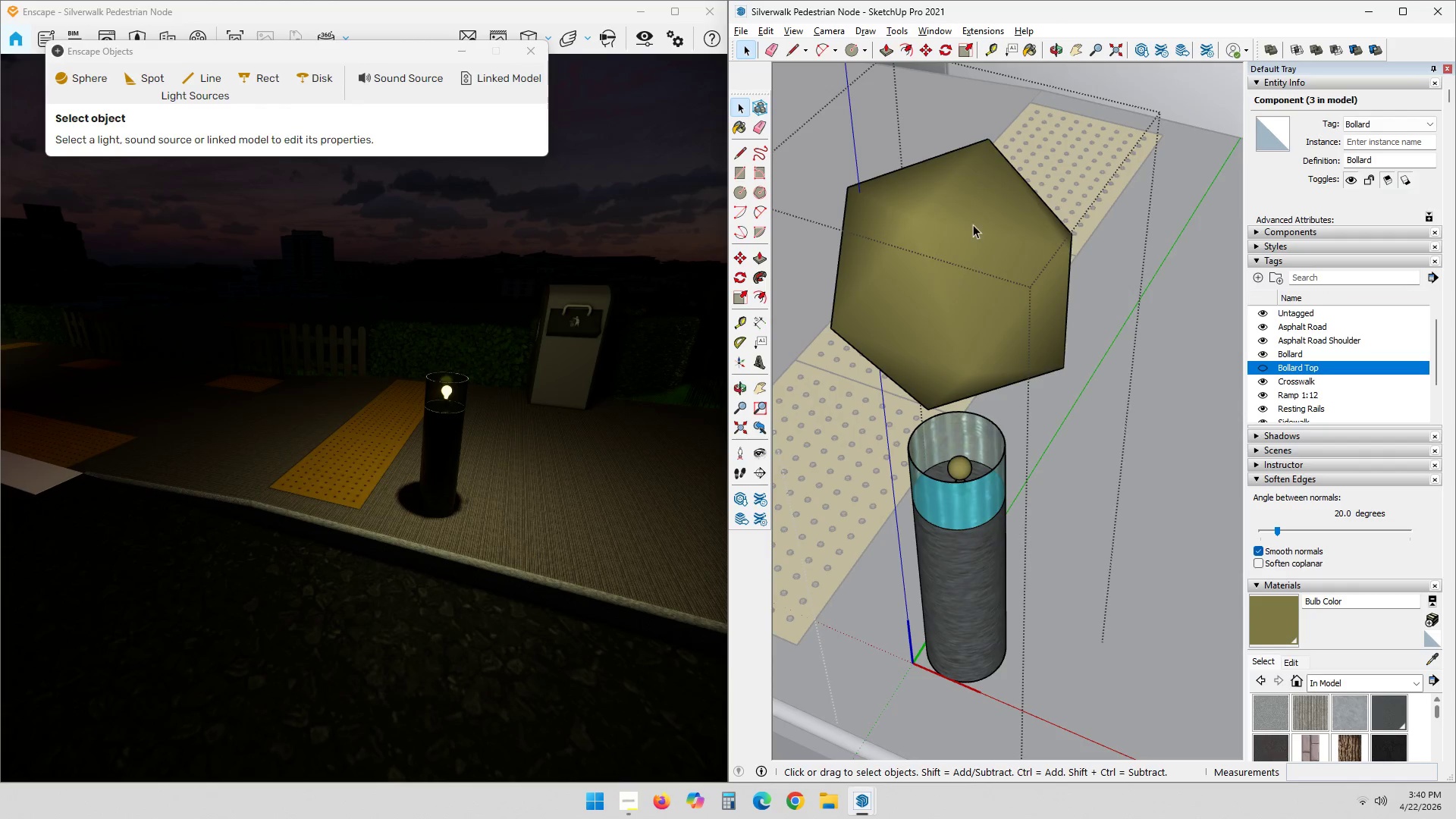 
triple_click([973, 224])
 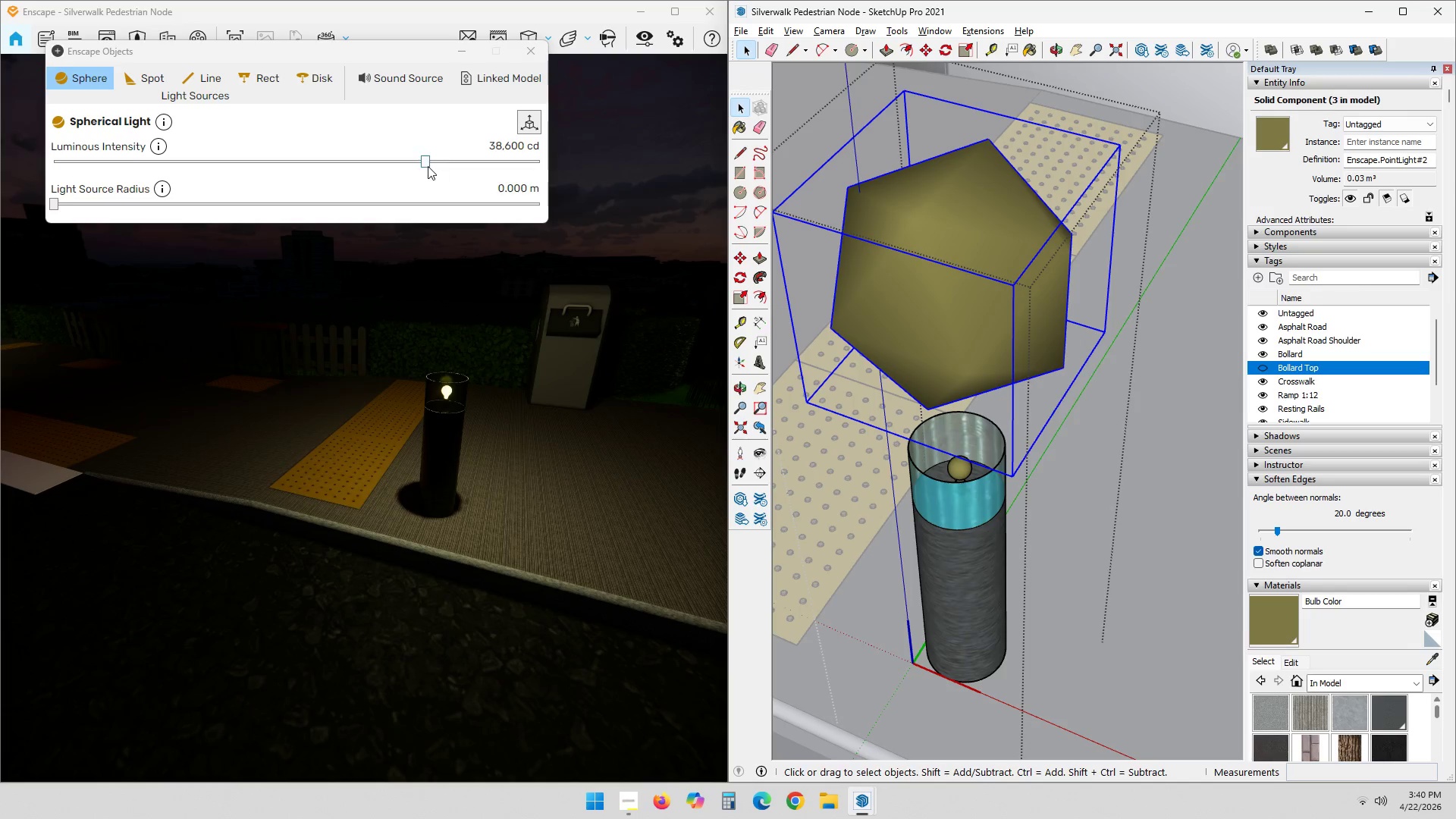 
left_click_drag(start_coordinate=[424, 164], to_coordinate=[493, 170])
 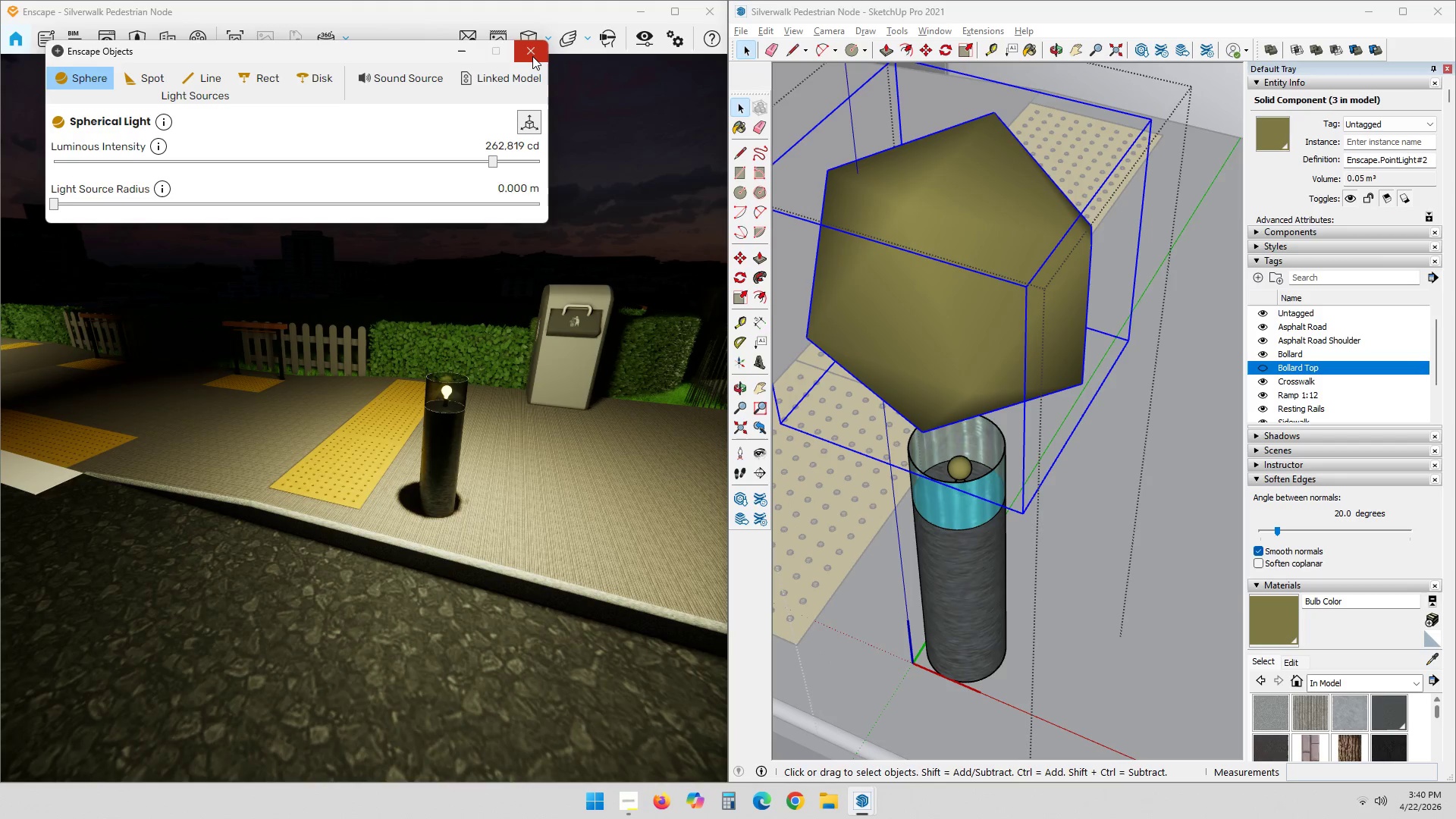 
left_click([532, 55])
 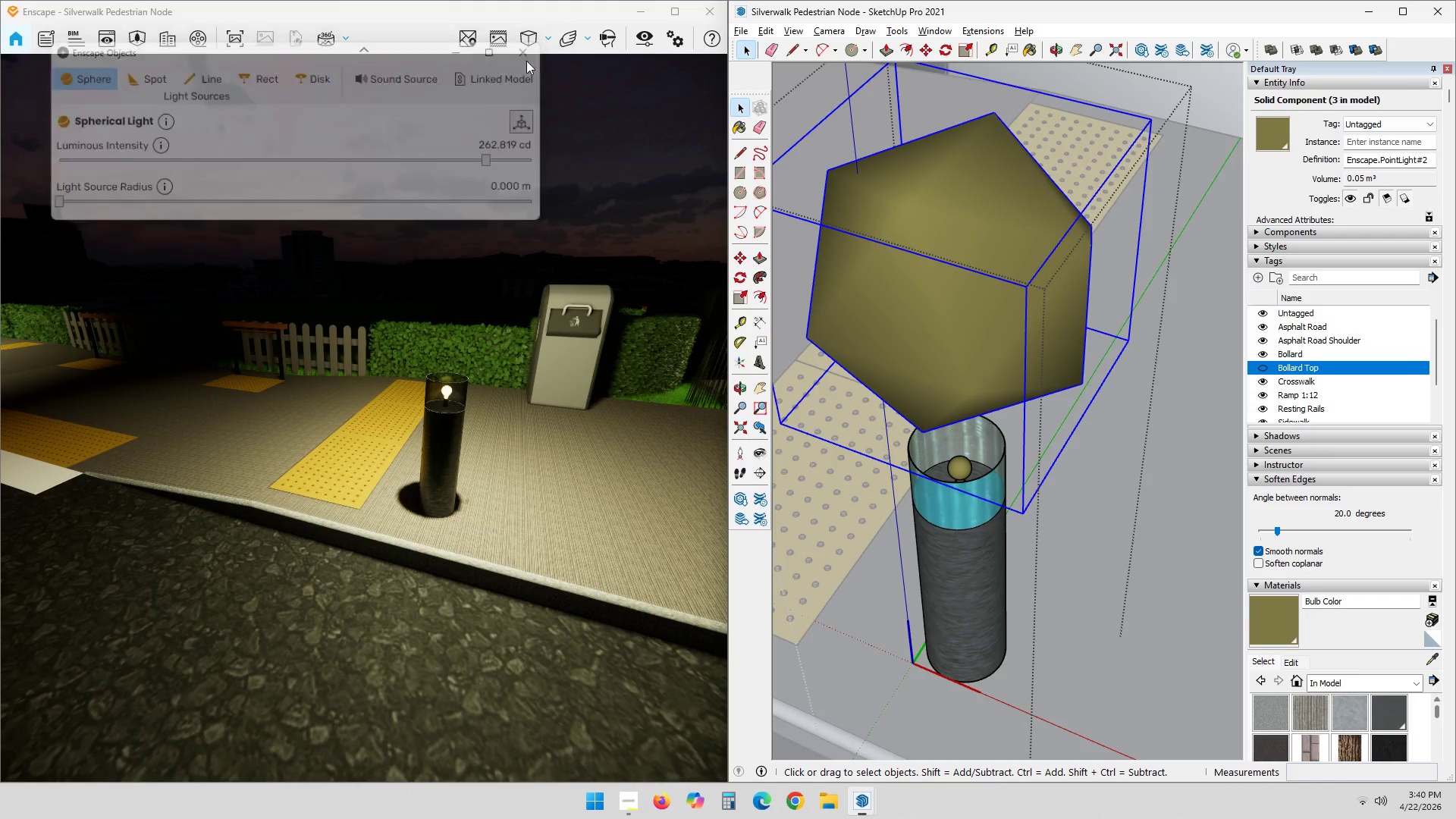 
key(Escape)
 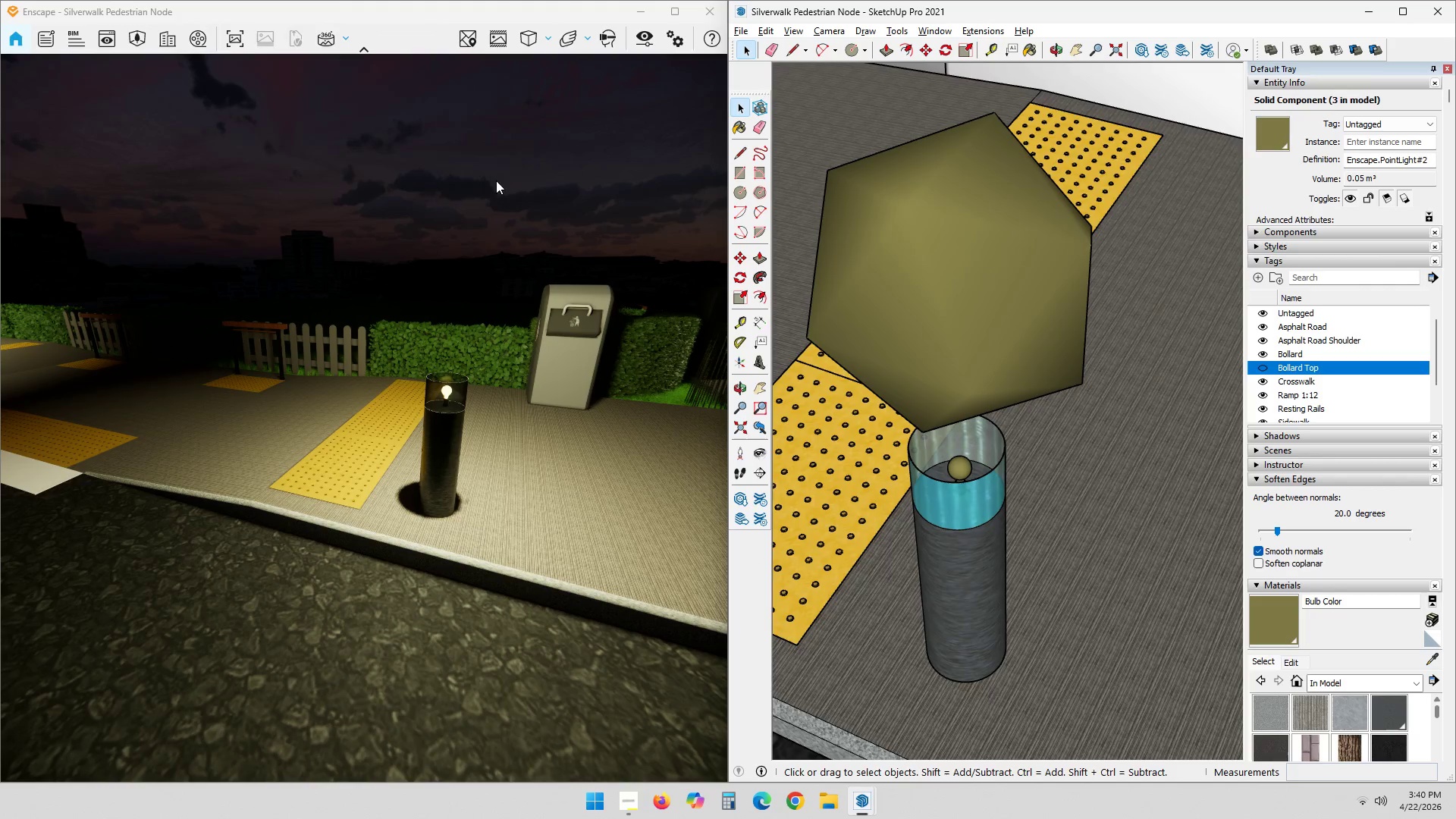 
key(Escape)
 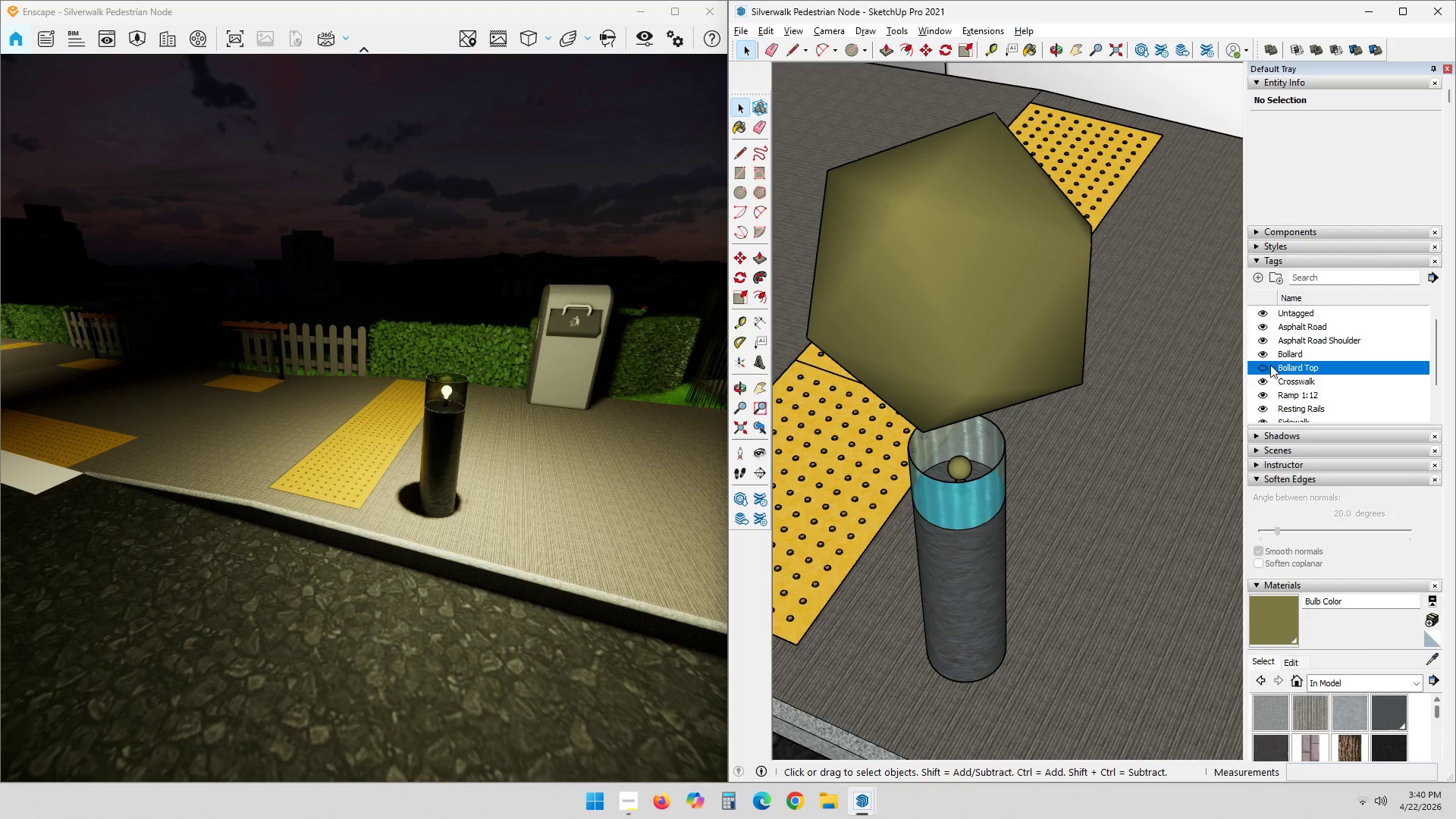 
left_click([1261, 365])
 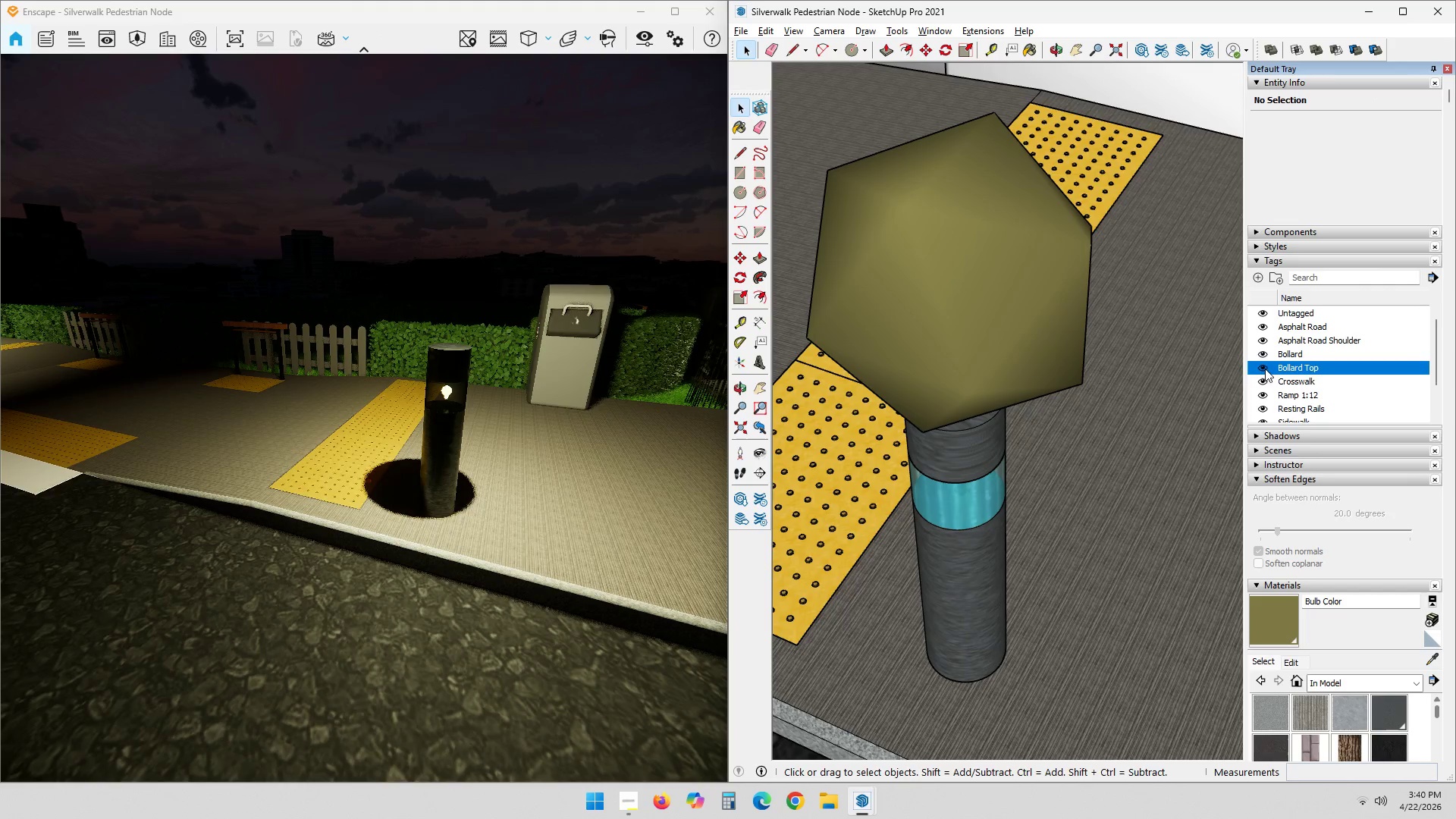 
key(Space)
 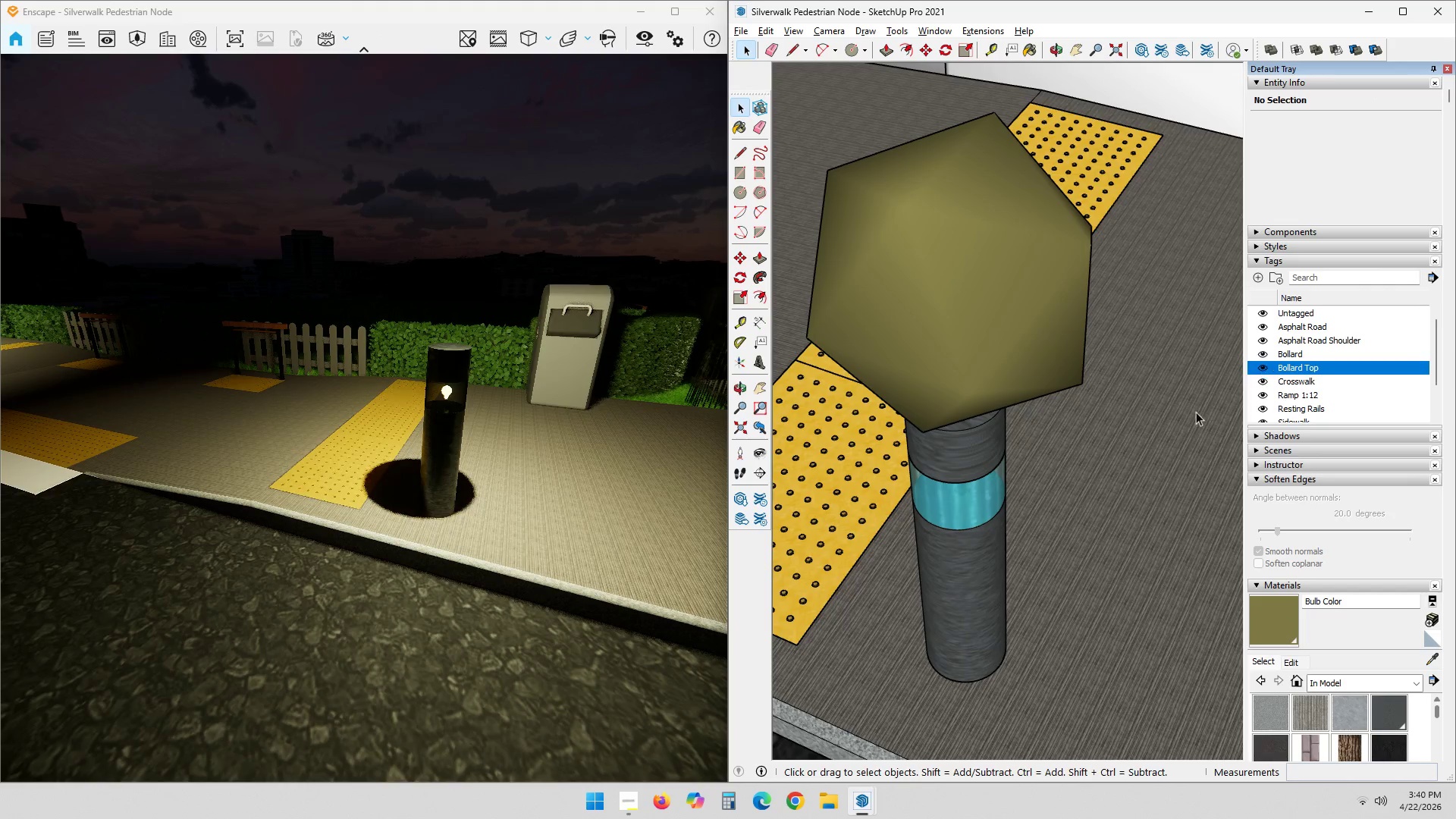 
key(Escape)
 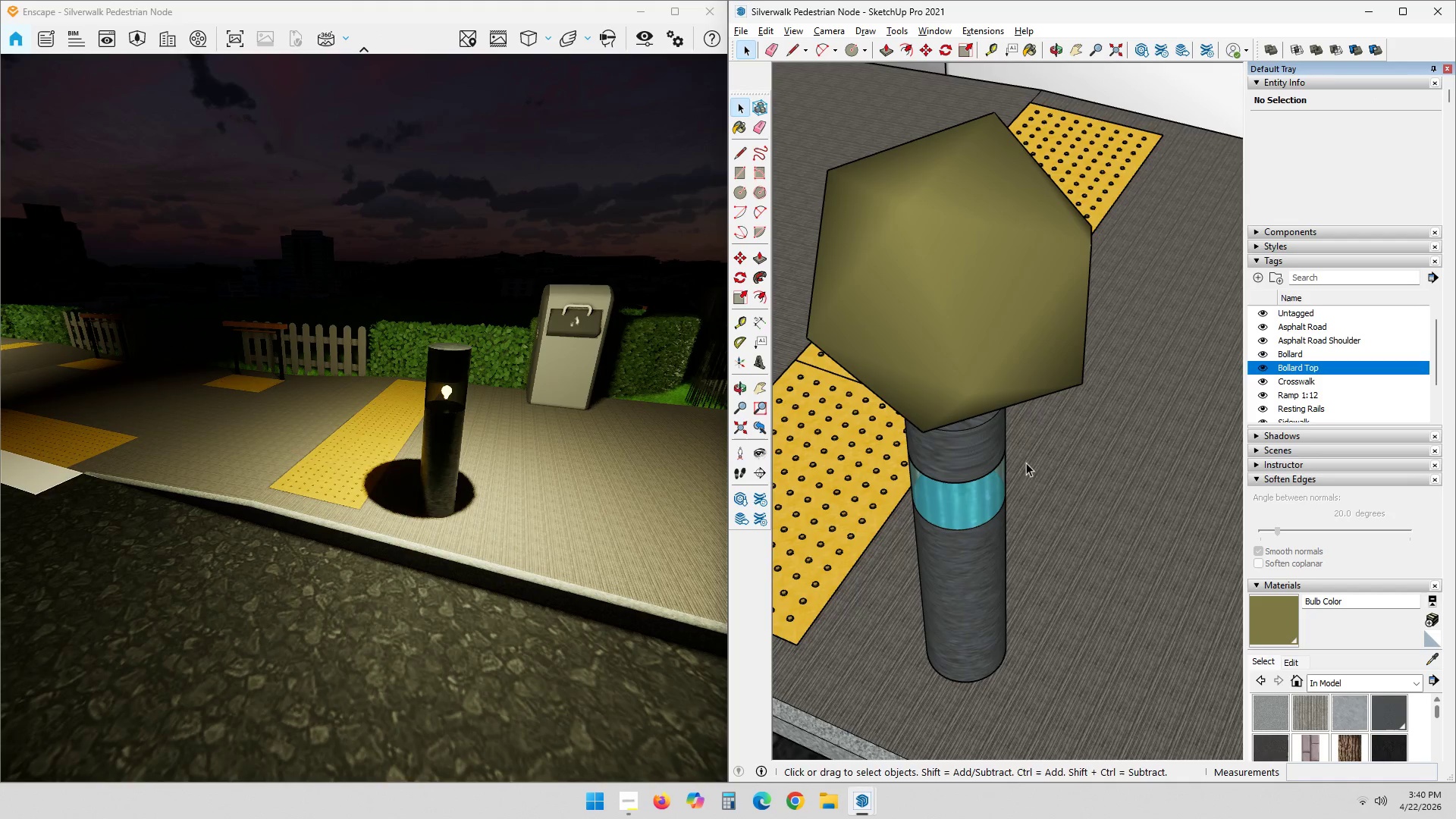 
key(Escape)
 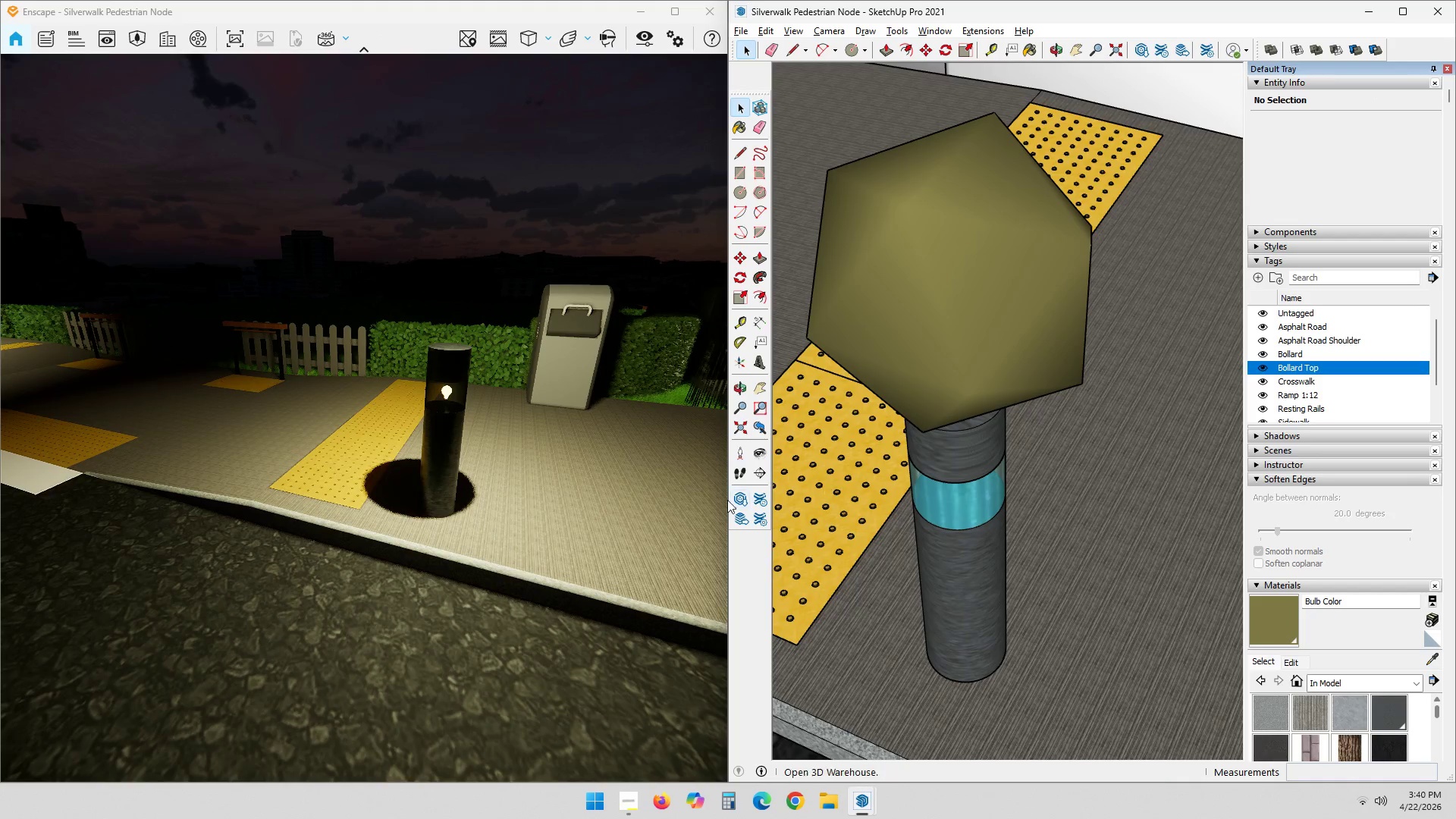 
hold_key(key=ShiftLeft, duration=0.56)
 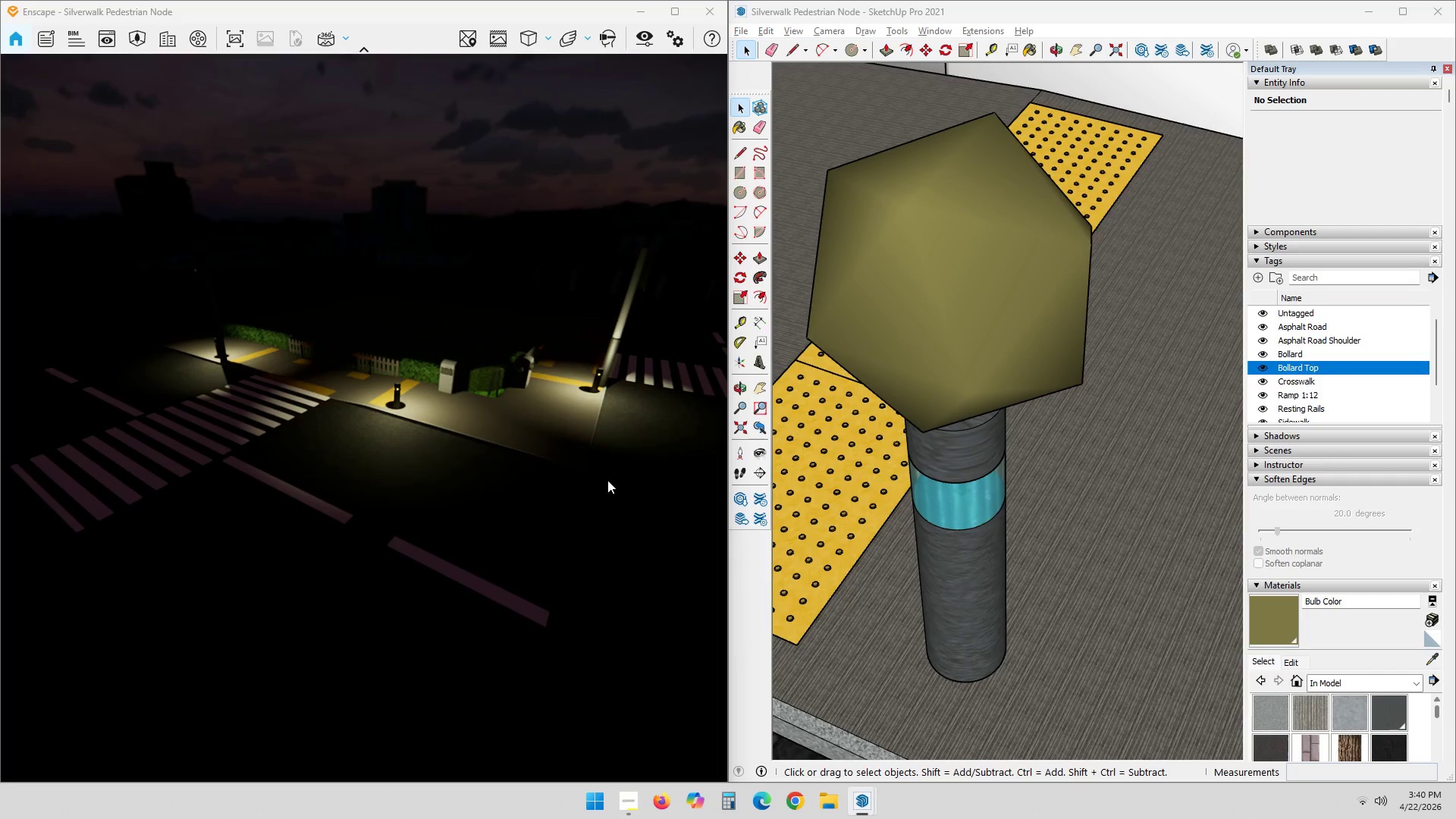 
scroll: coordinate [596, 510], scroll_direction: down, amount: 18.0
 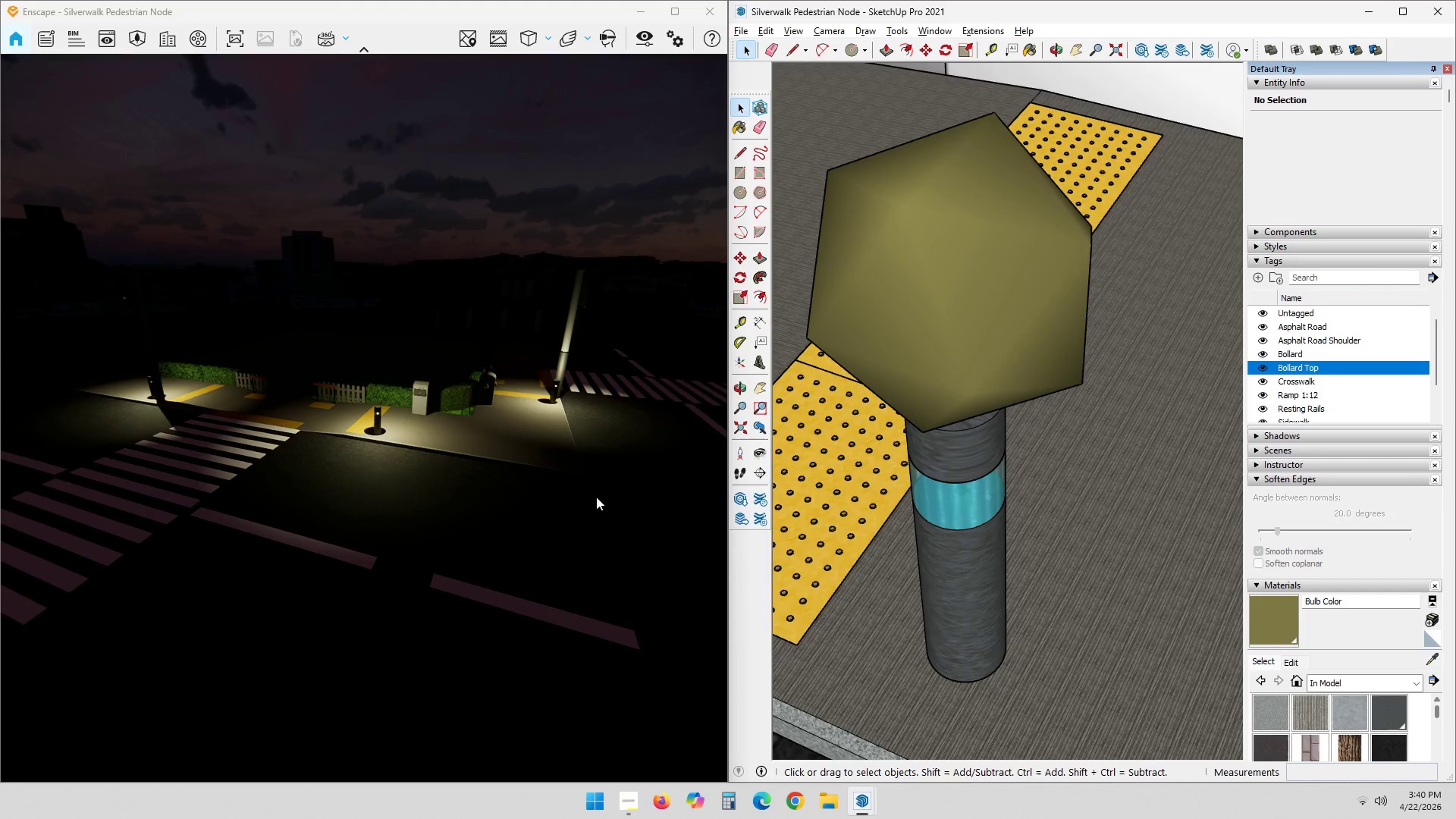 
hold_key(key=ShiftLeft, duration=1.72)
 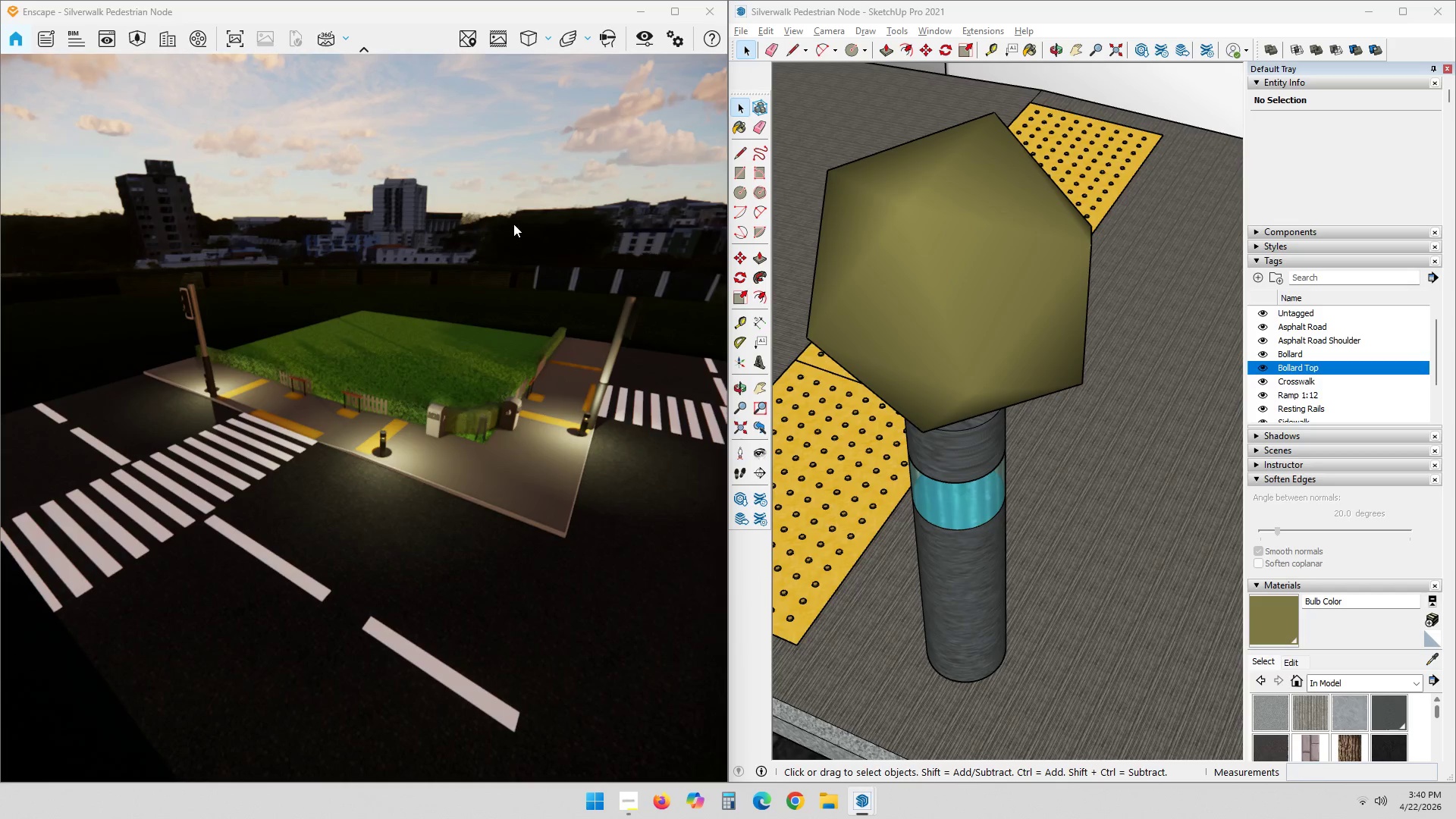 
hold_key(key=ShiftLeft, duration=0.59)
triple_click([471, 365])
 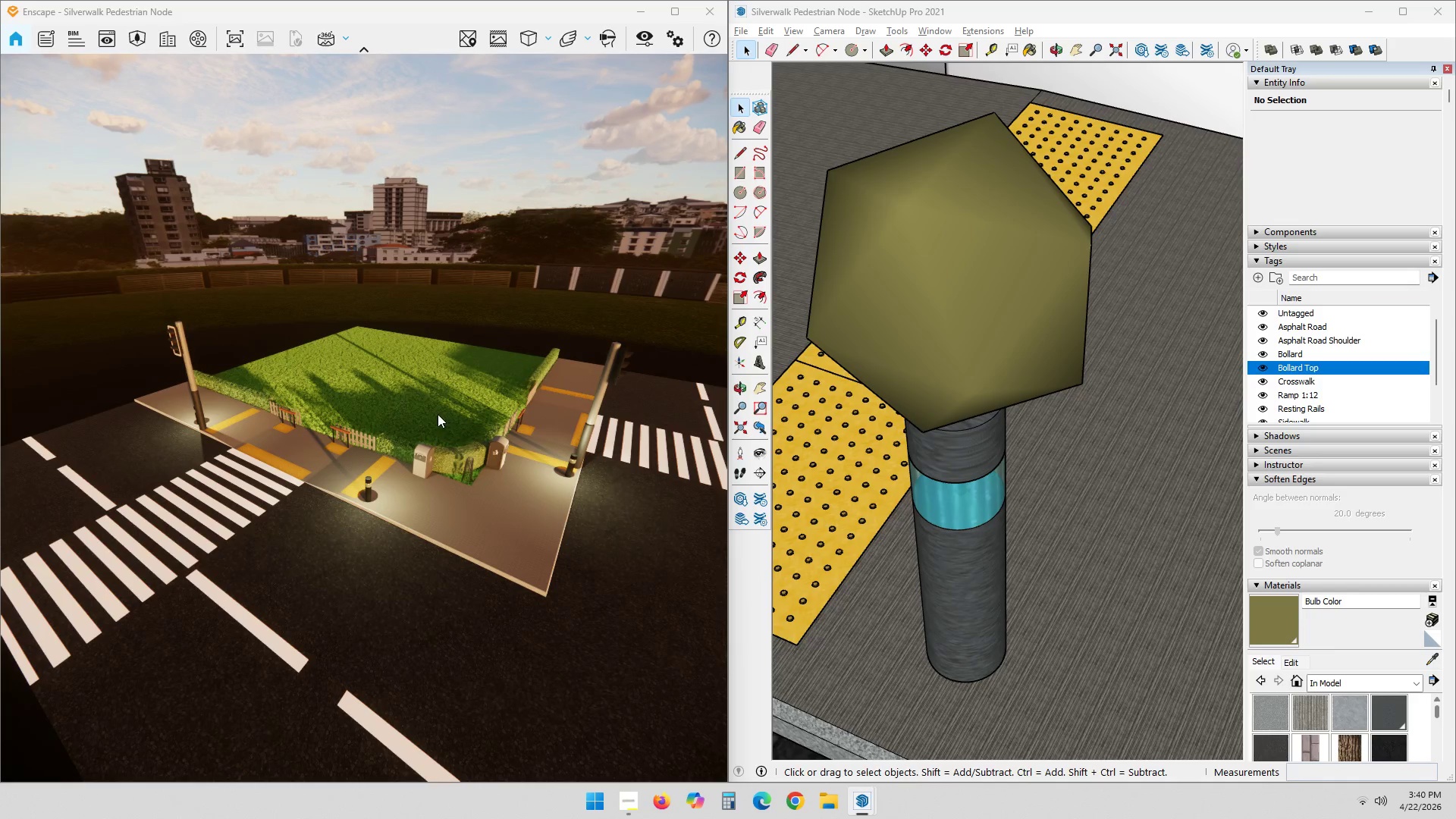 
scroll: coordinate [443, 413], scroll_direction: up, amount: 1.0
 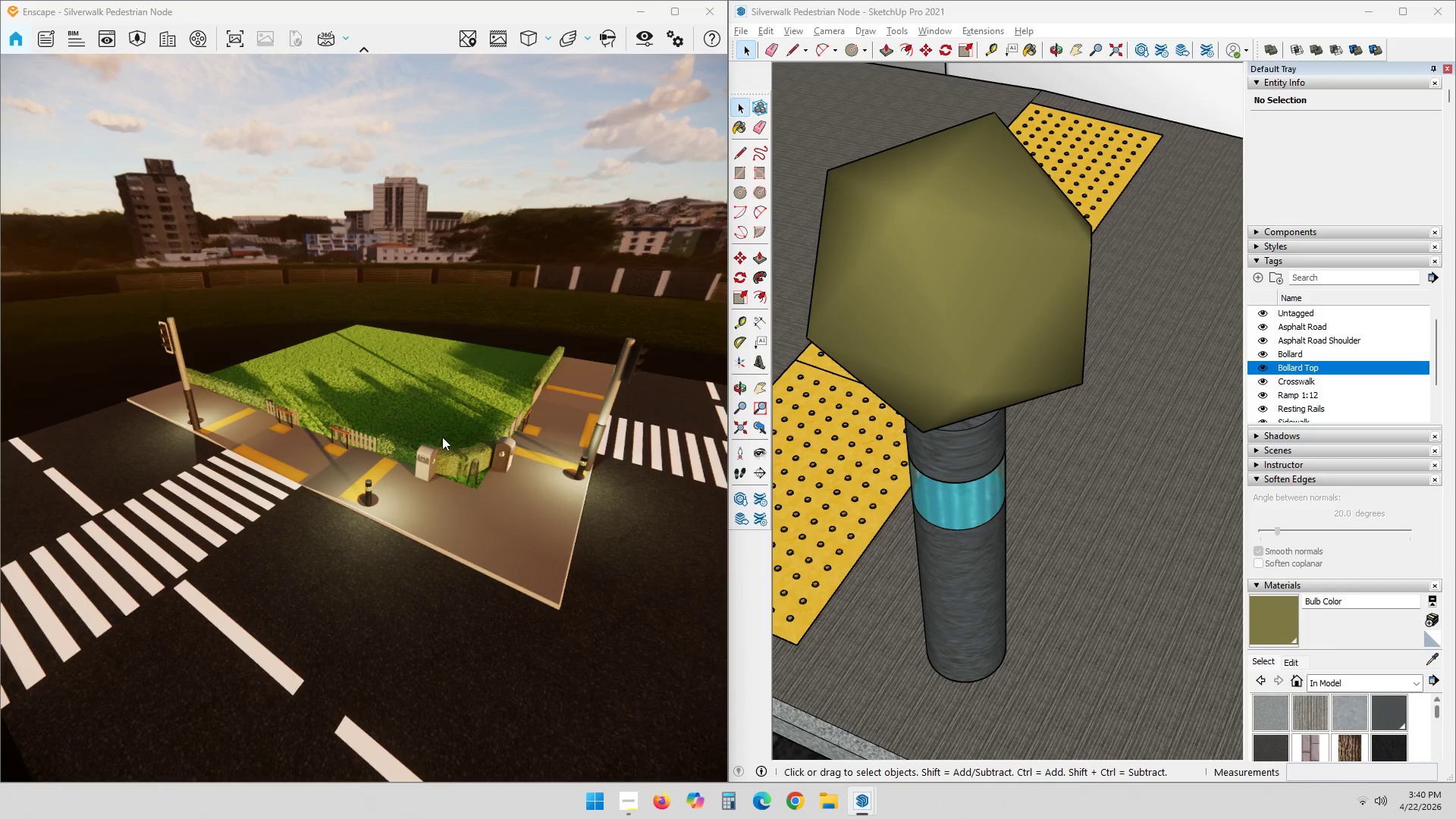 
hold_key(key=ShiftLeft, duration=1.33)
 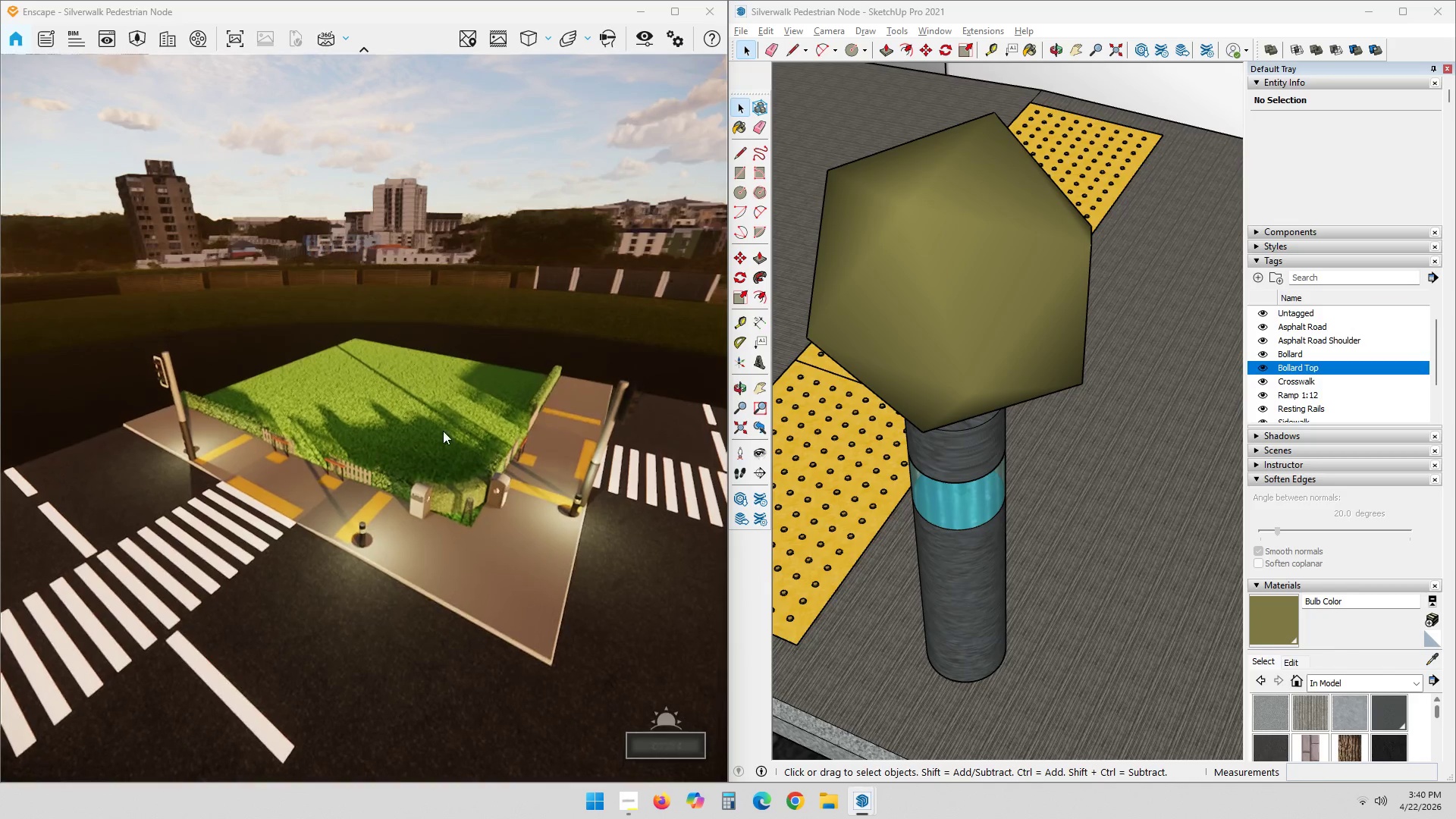 
scroll: coordinate [430, 431], scroll_direction: up, amount: 3.0
 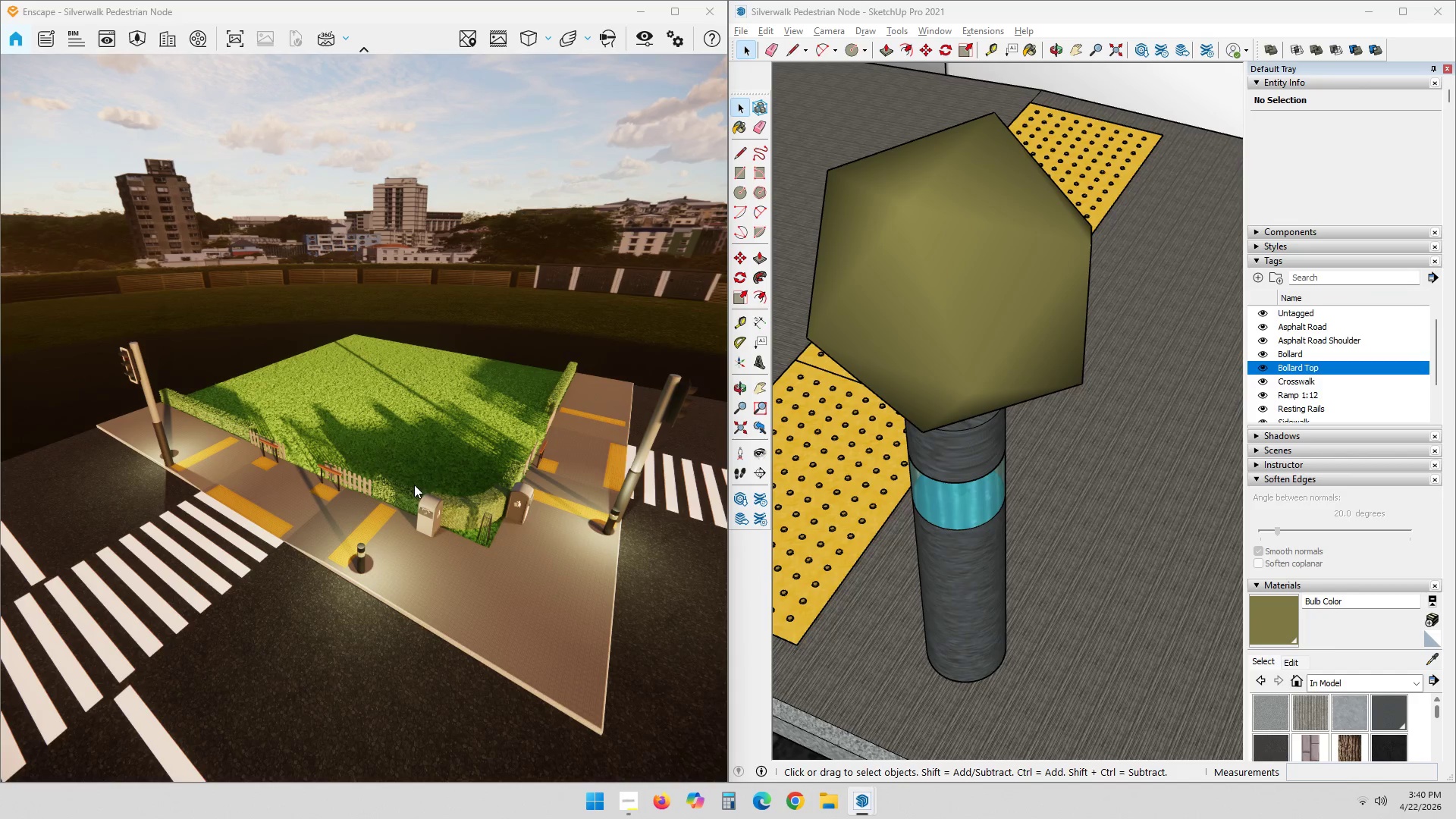 
hold_key(key=ShiftLeft, duration=0.92)
 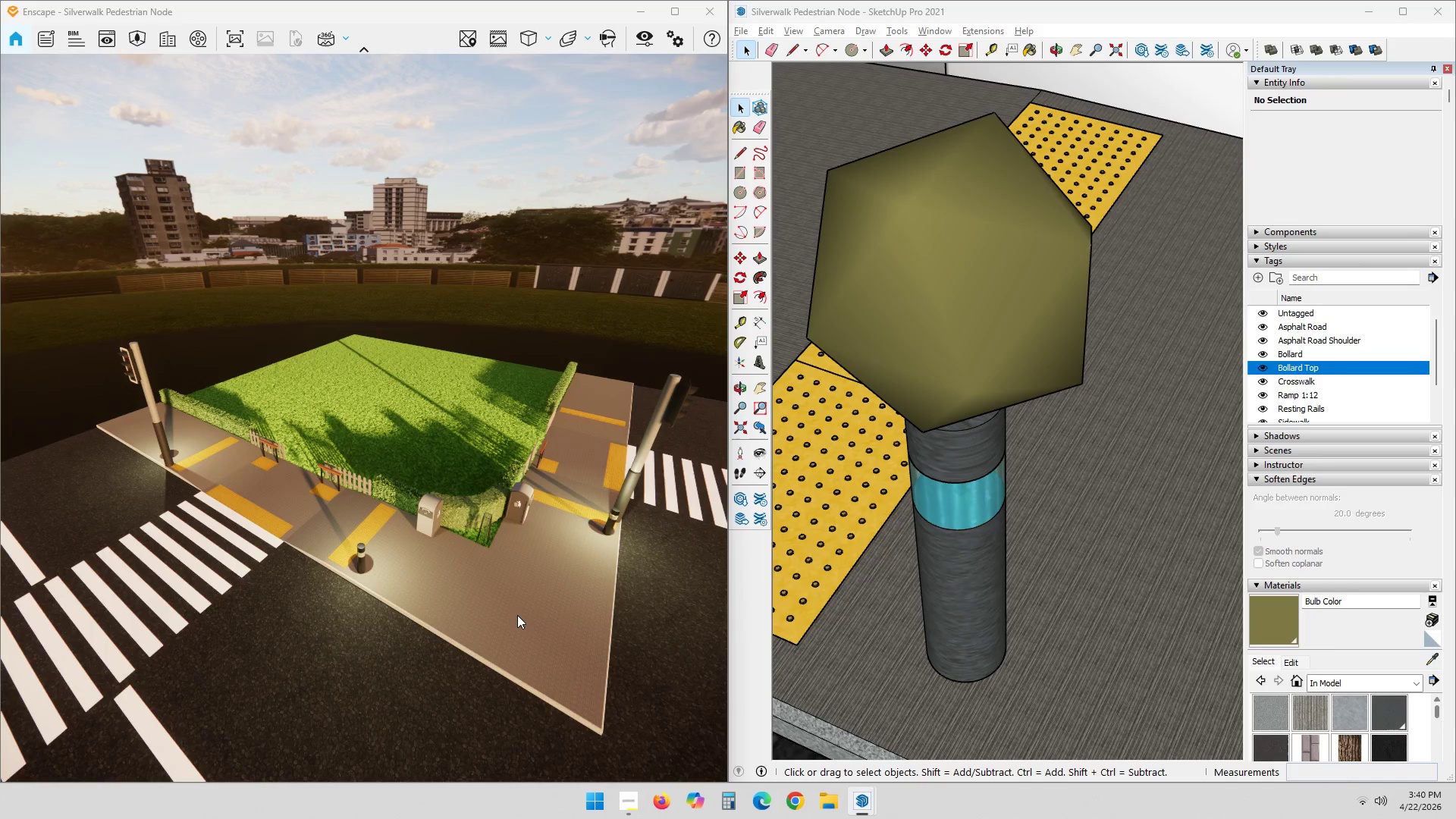 
hold_key(key=ShiftLeft, duration=1.34)
 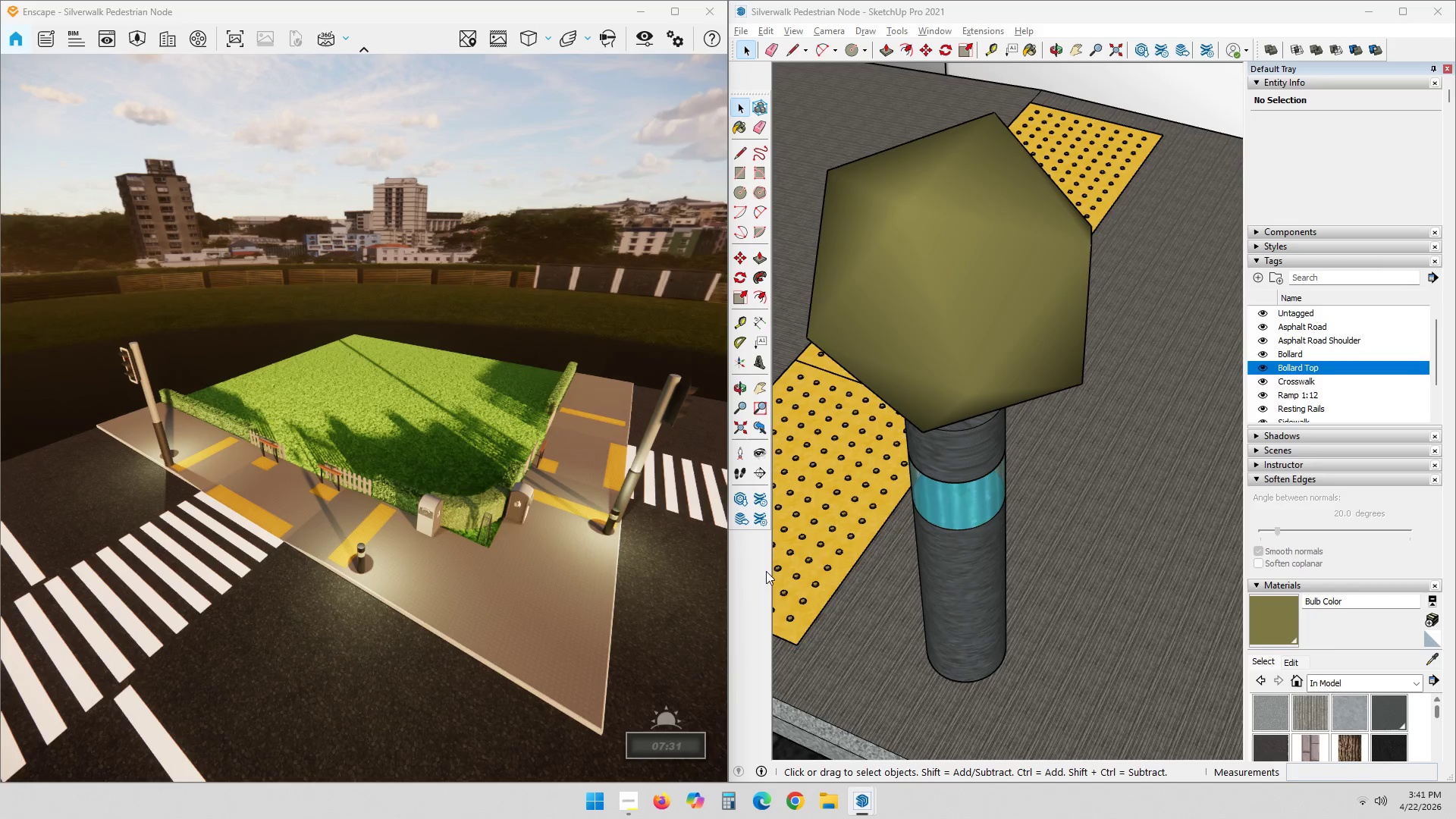 
key(Alt+AltLeft)
 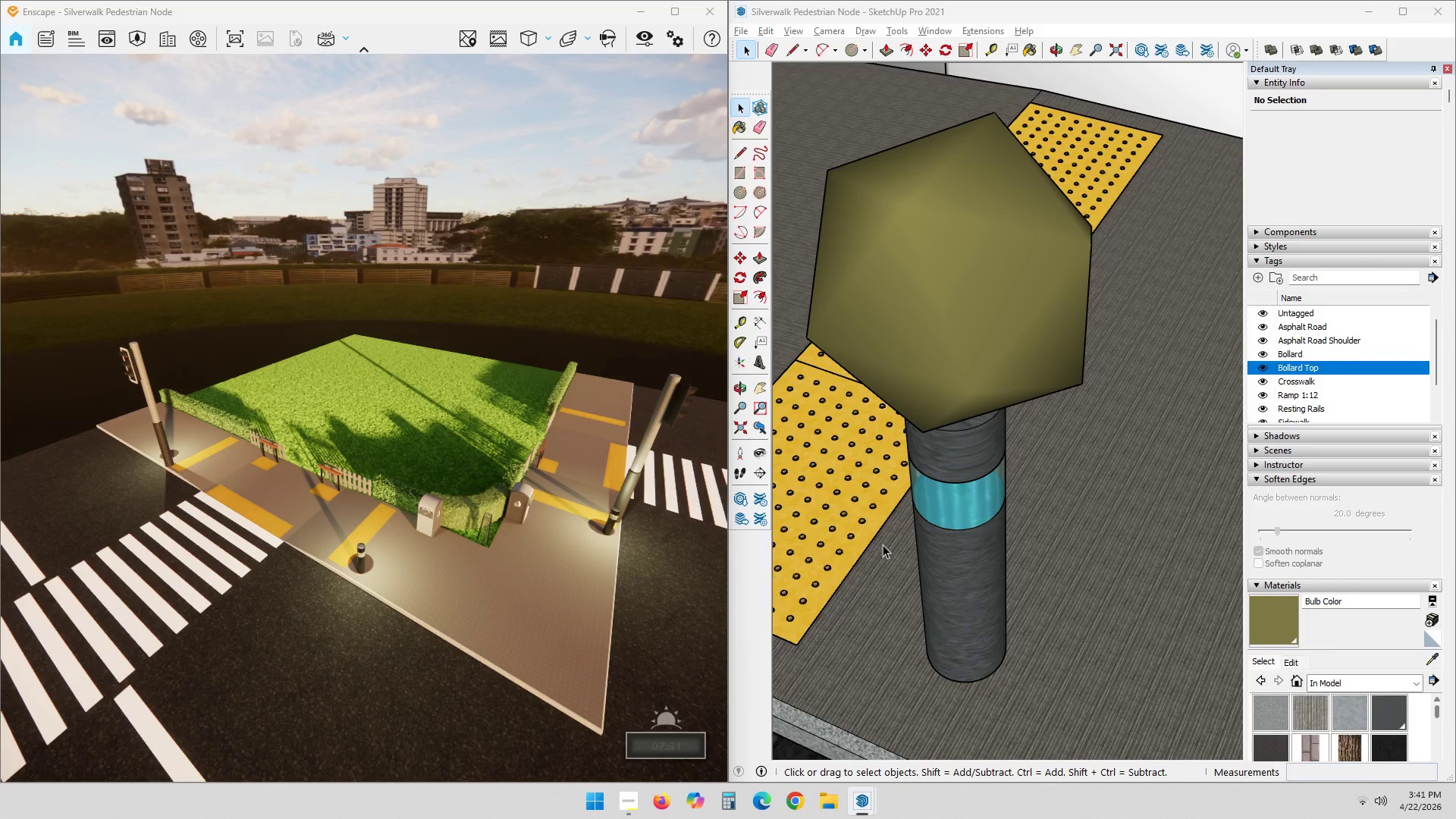 
key(Alt+Tab)
 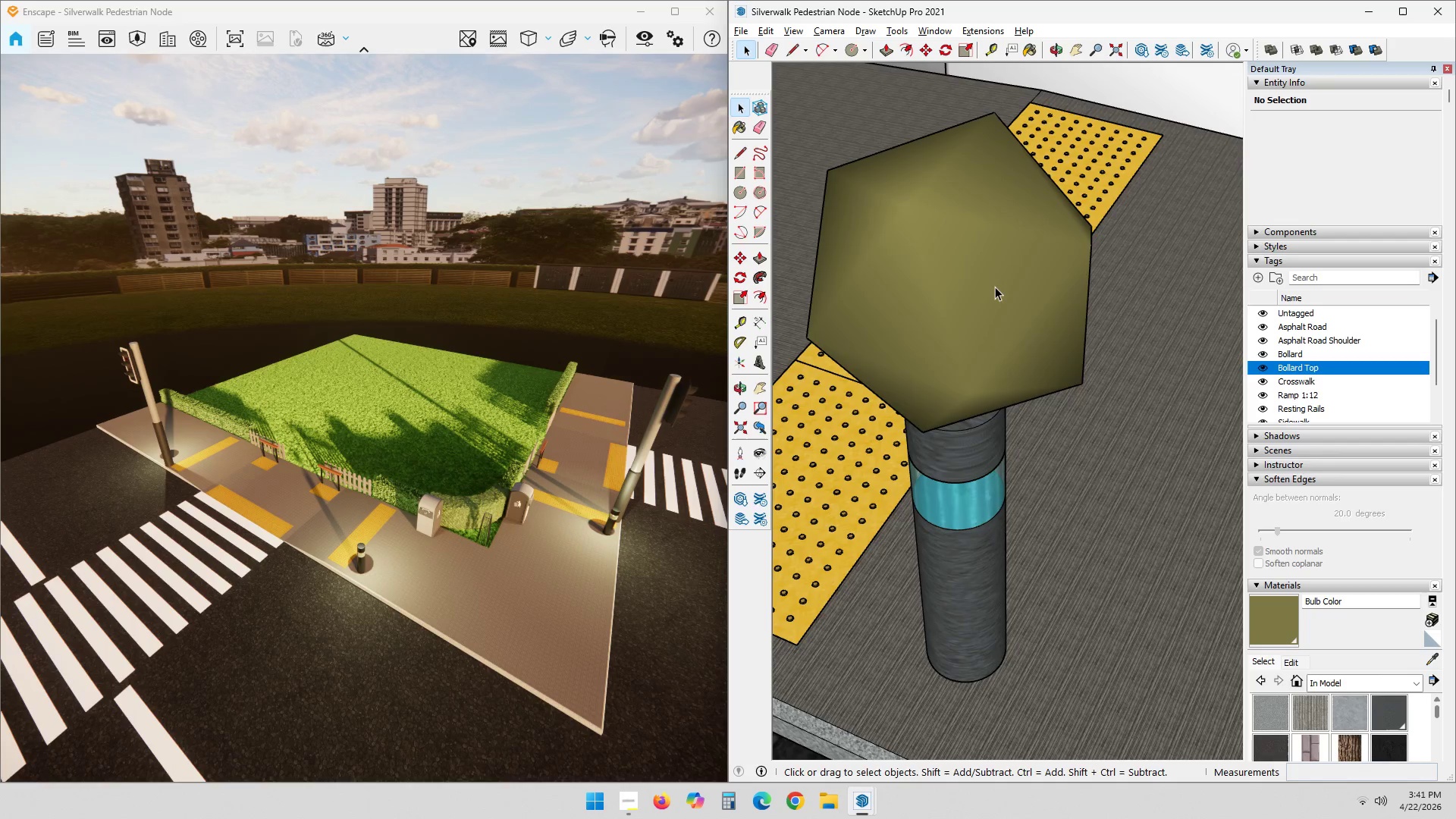 
double_click([996, 285])
 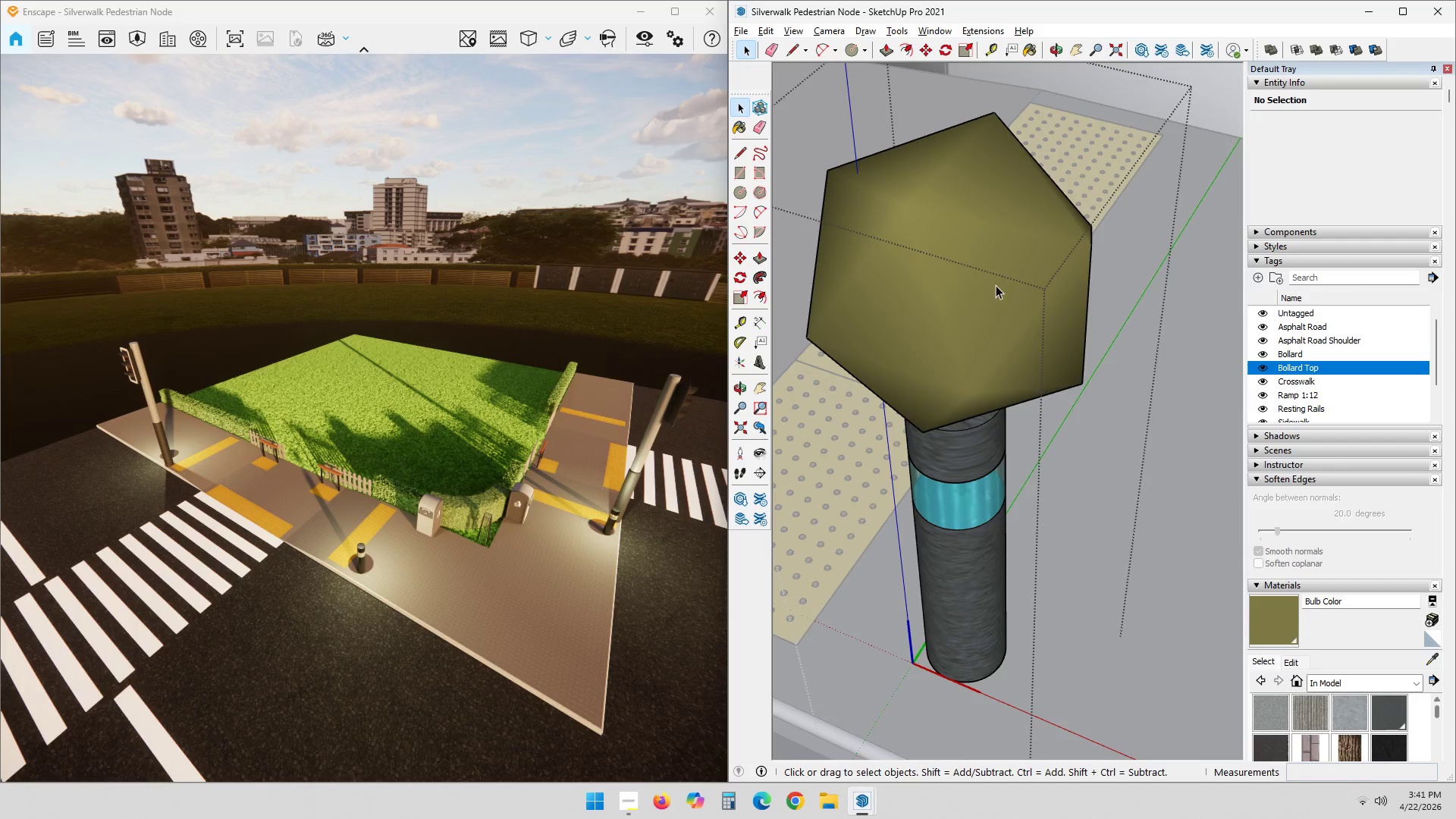 
scroll: coordinate [981, 328], scroll_direction: down, amount: 10.0
 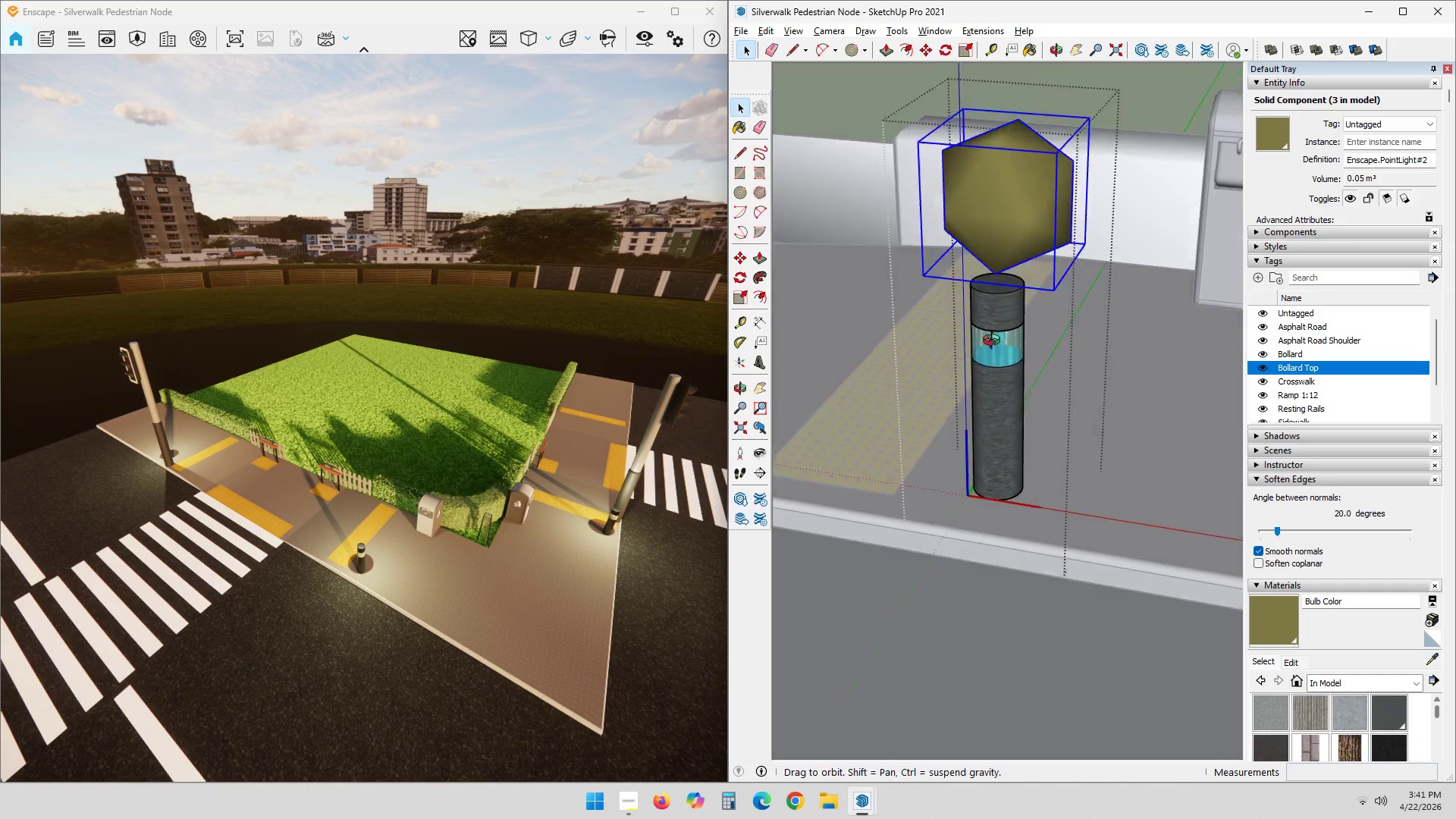 
scroll: coordinate [987, 367], scroll_direction: up, amount: 2.0
 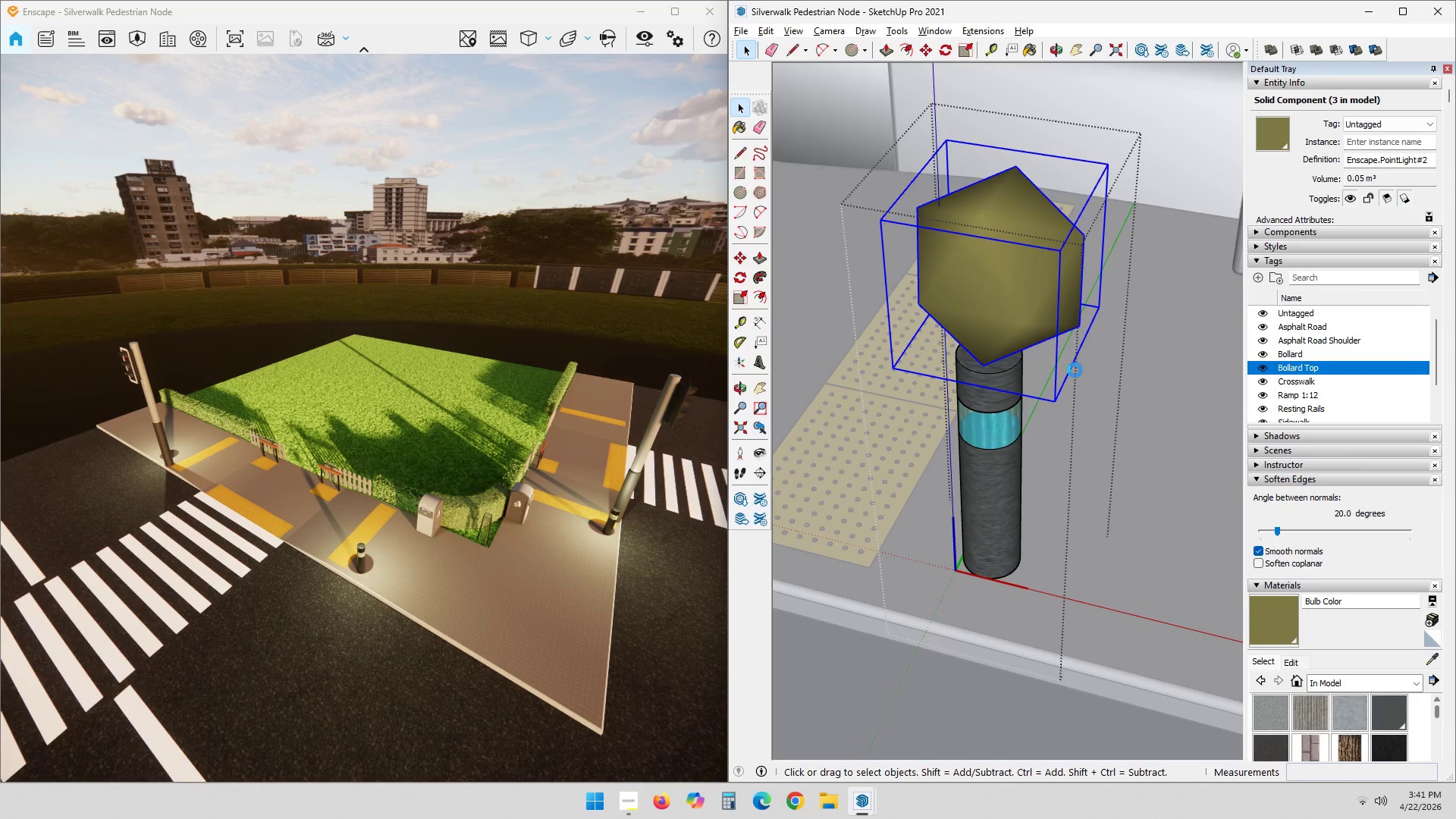 
key(M)
 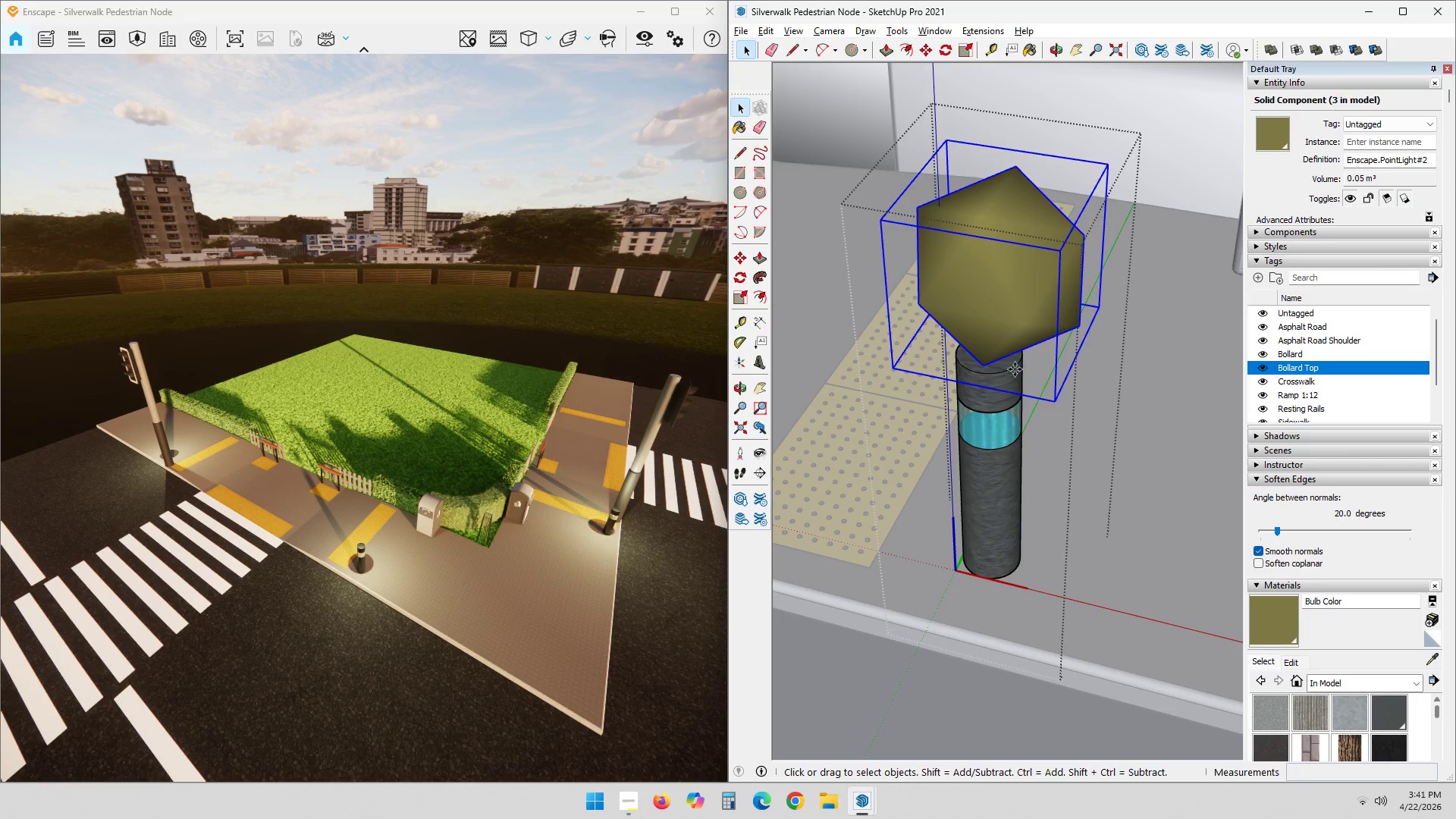 
key(M)
 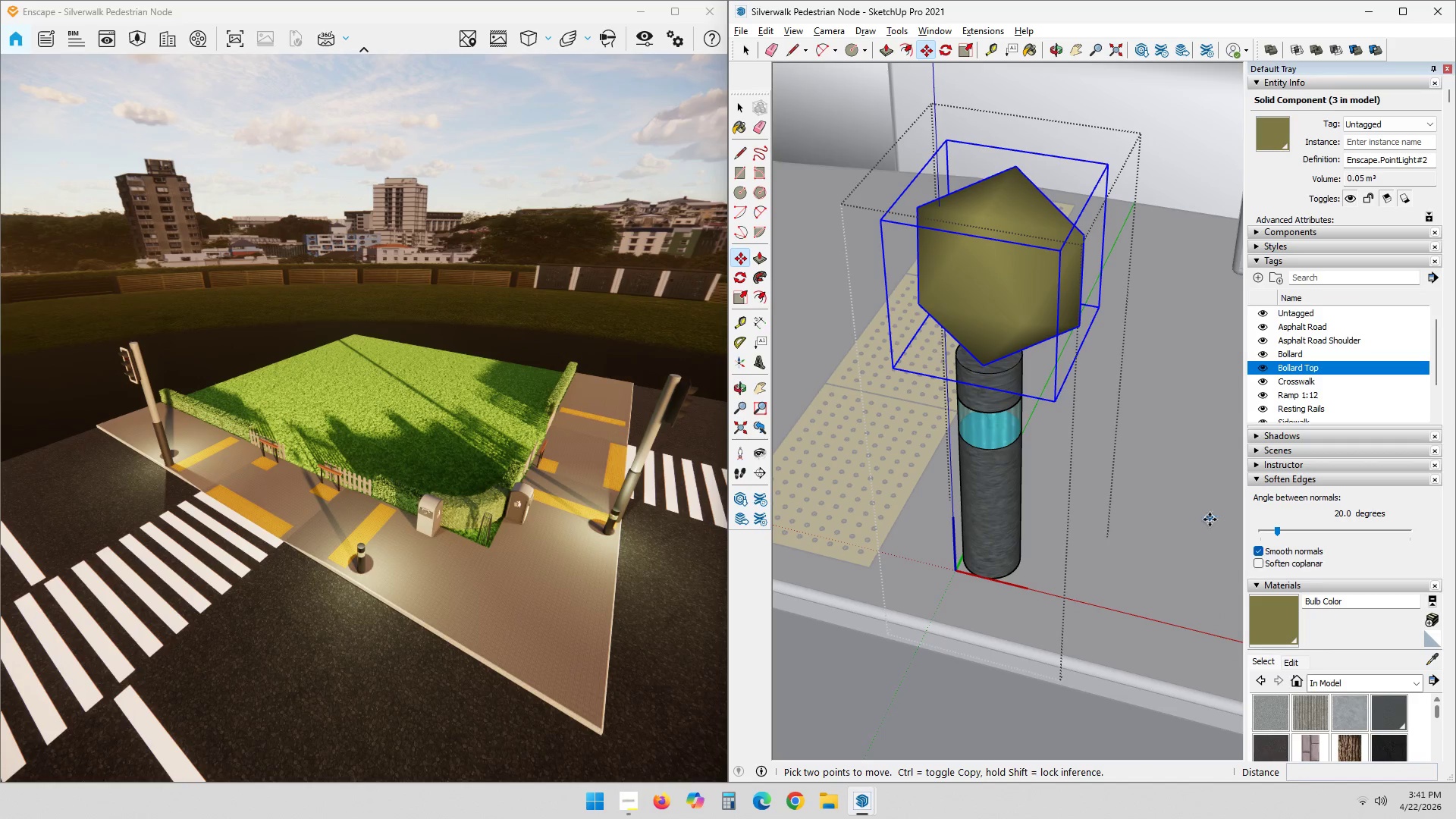 
left_click([1210, 519])
 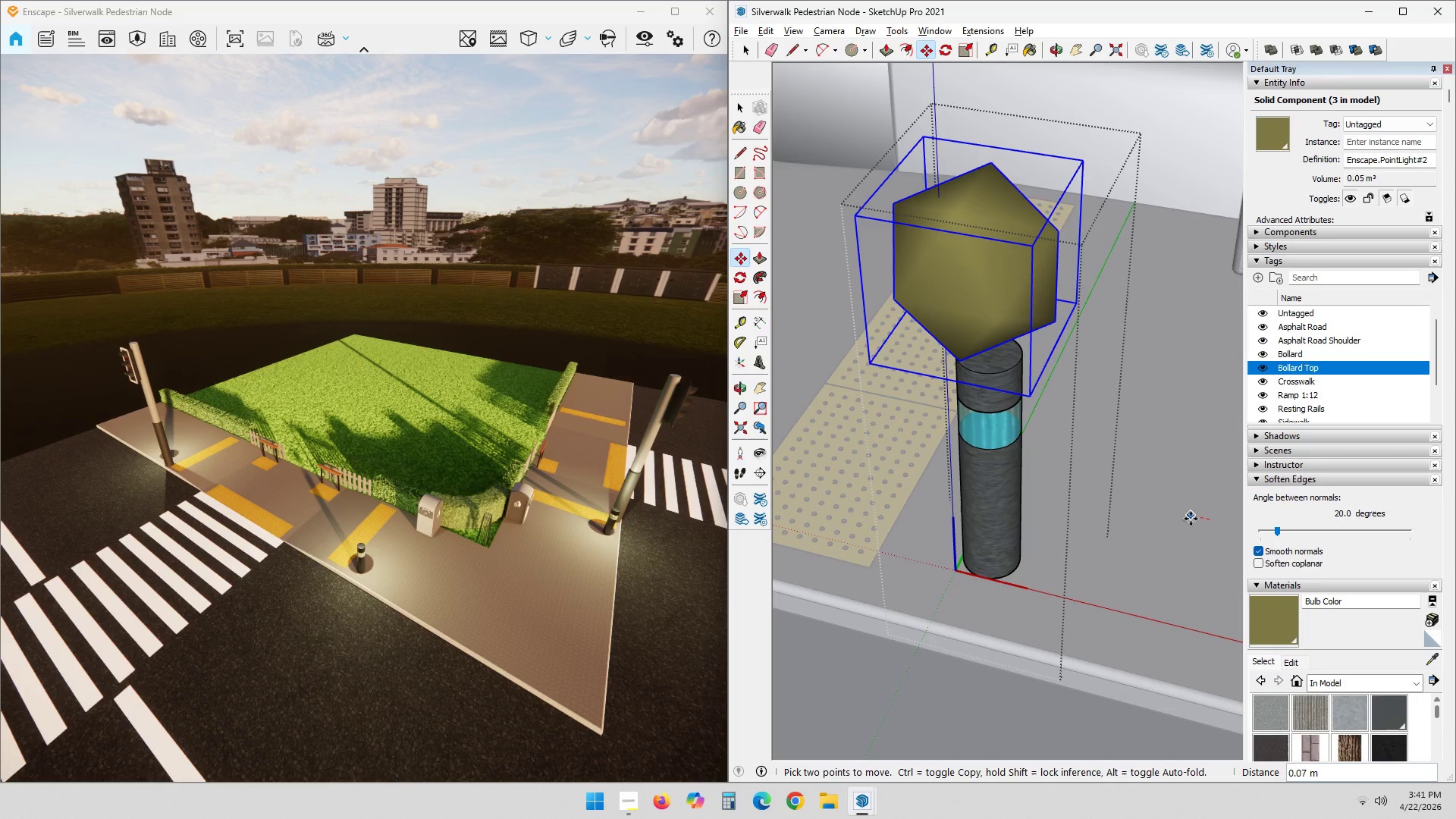 
left_click([1191, 518])
 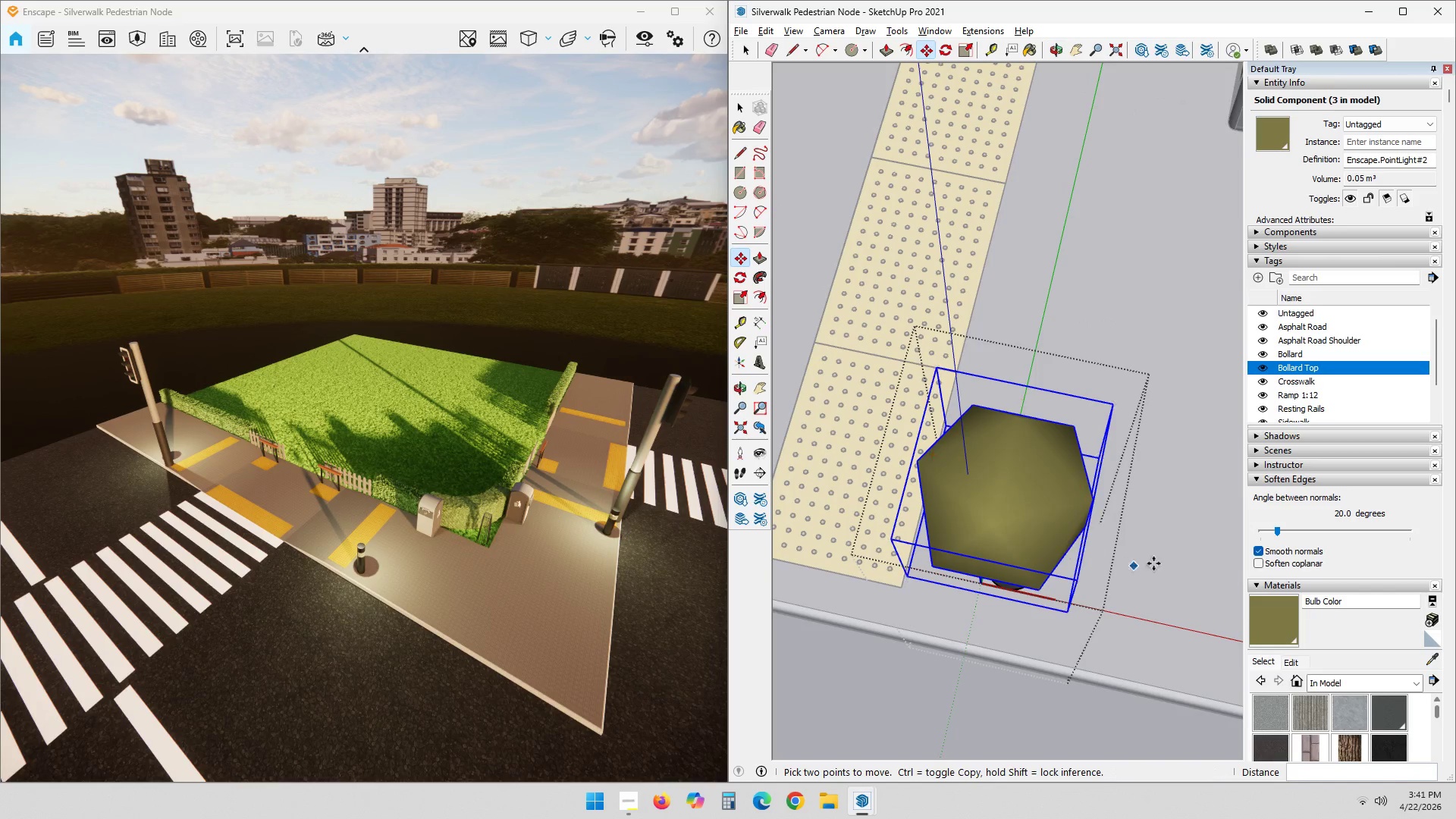 
left_click([1174, 550])
 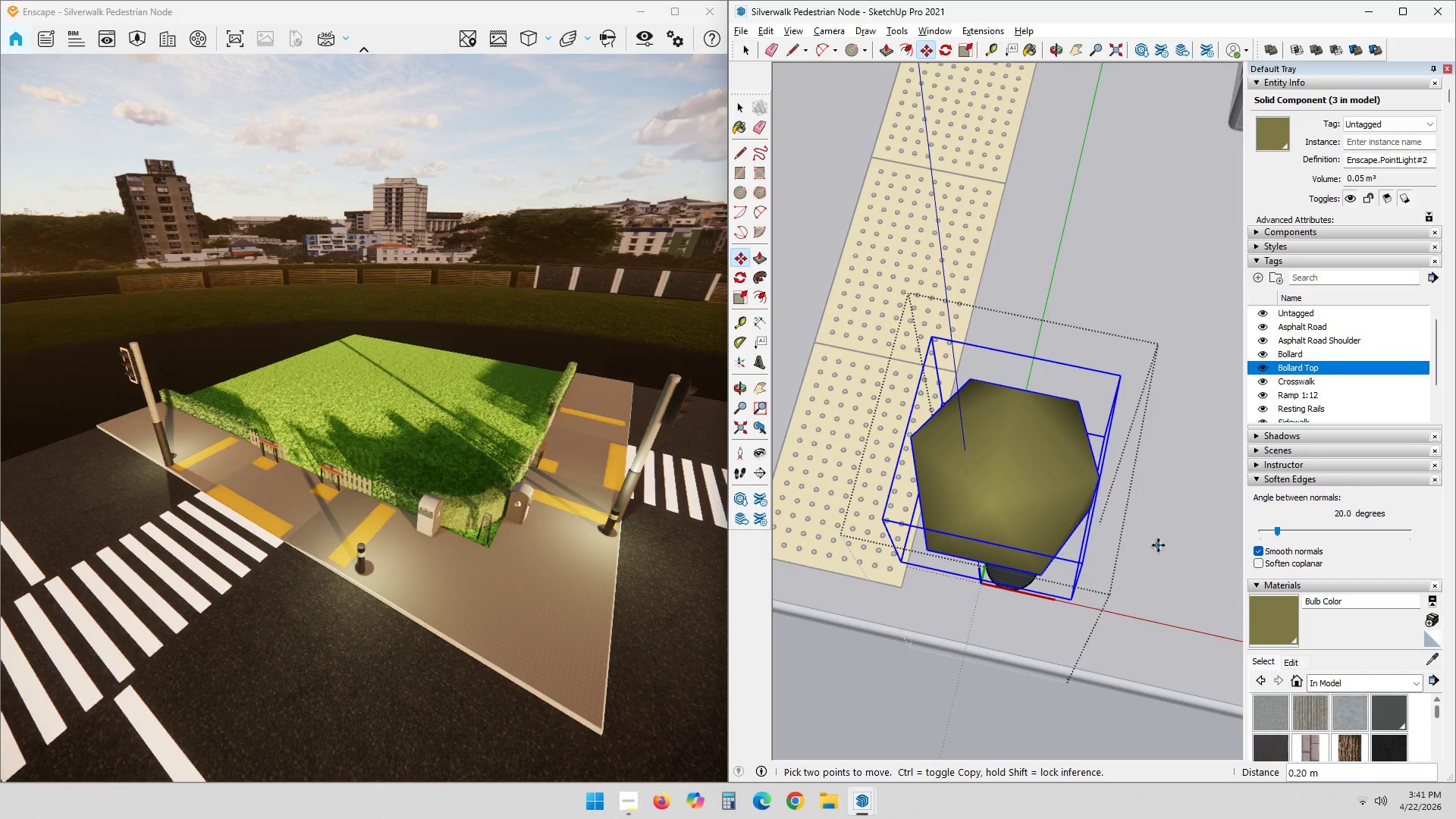 
left_click([1156, 545])
 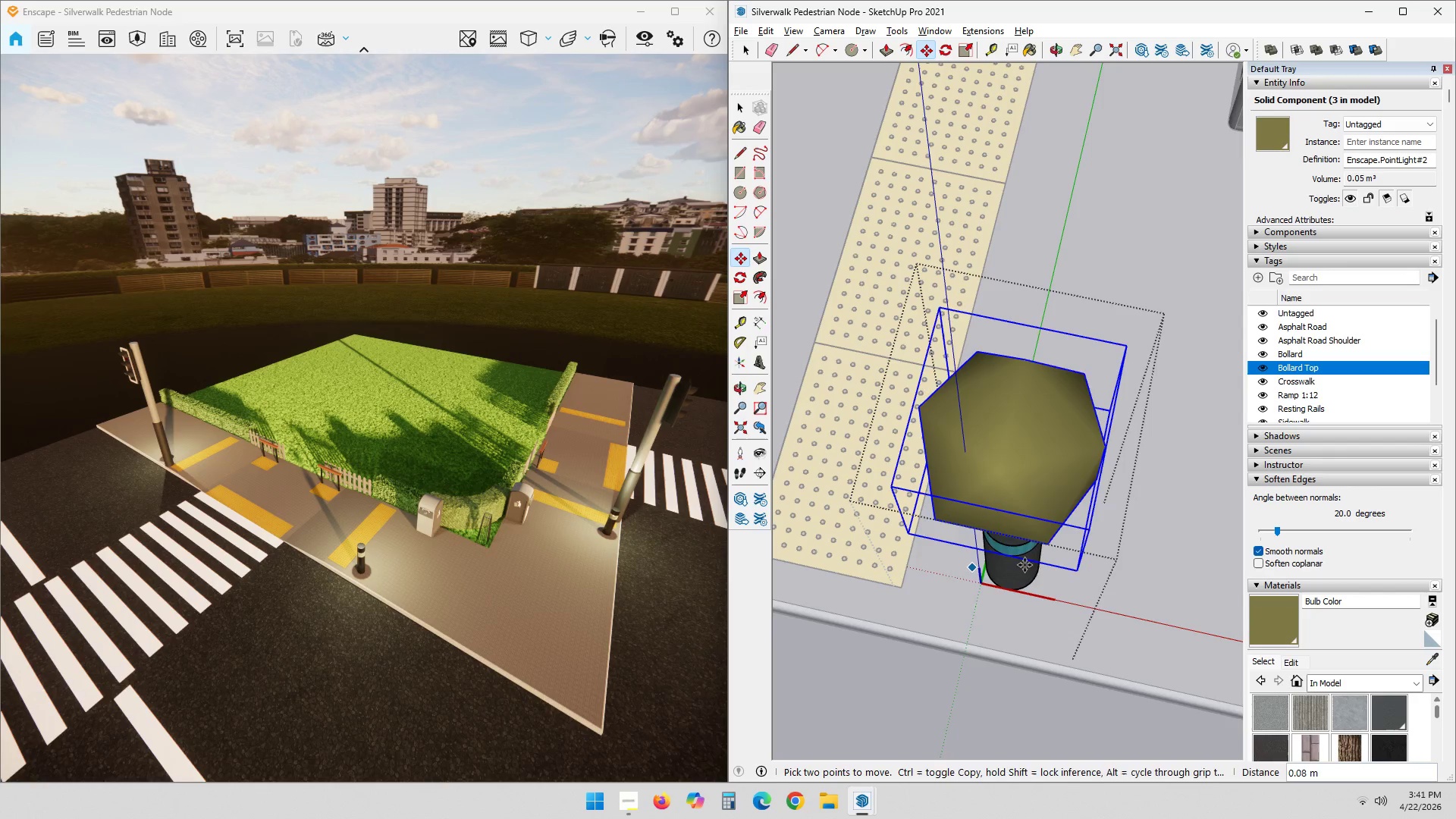 
key(M)
 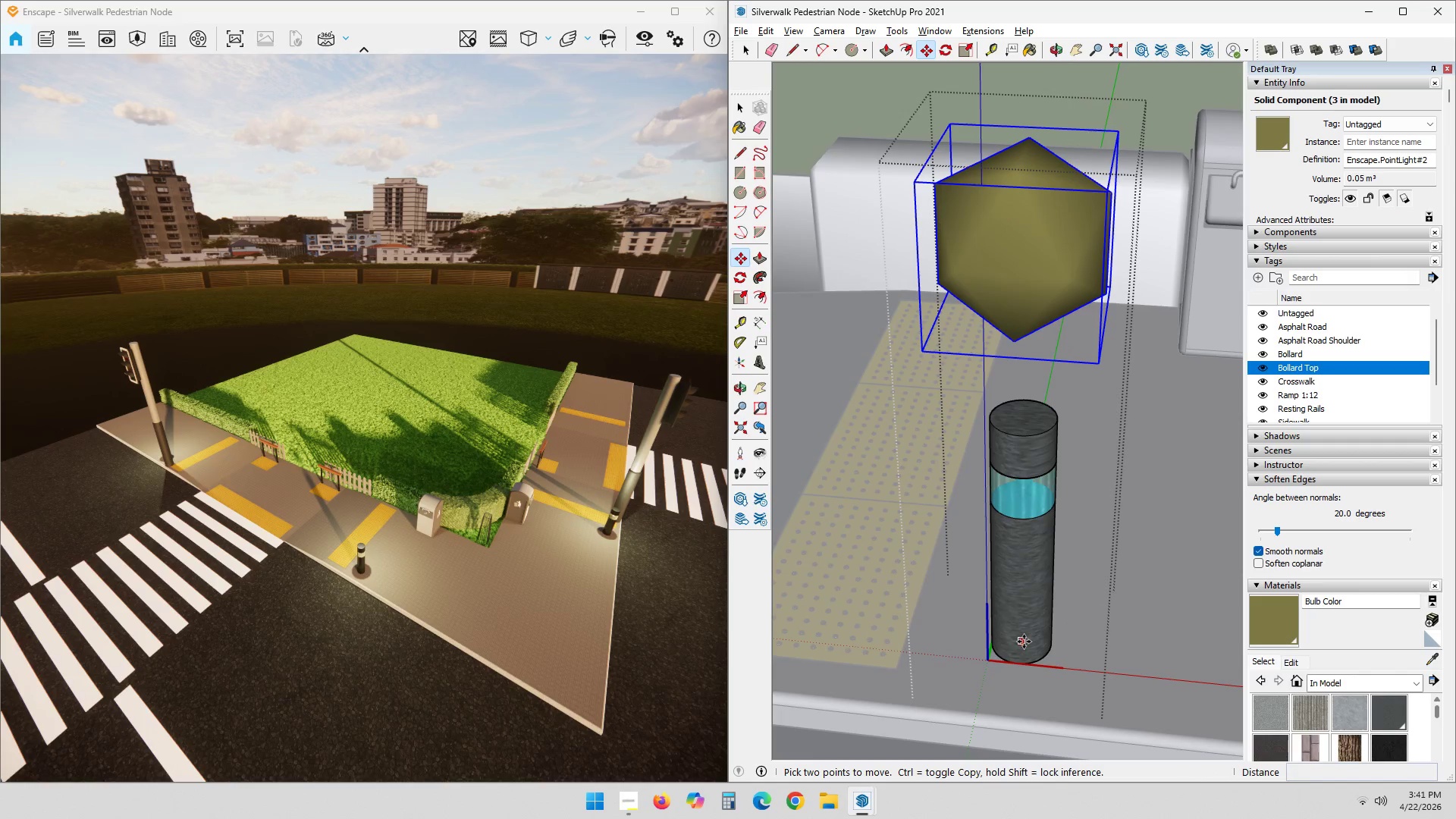 
left_click([1024, 642])
 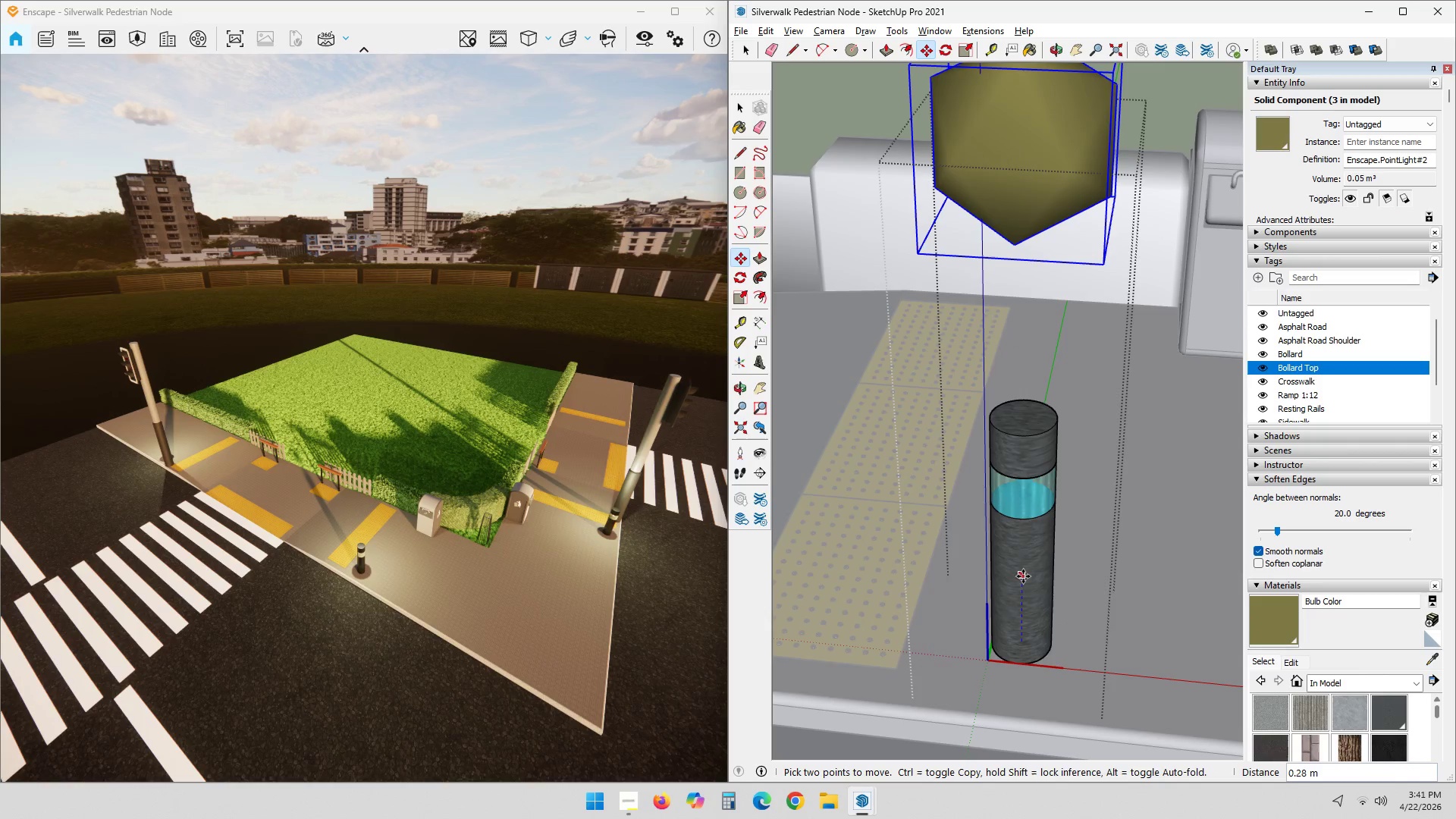 
left_click([1023, 576])
 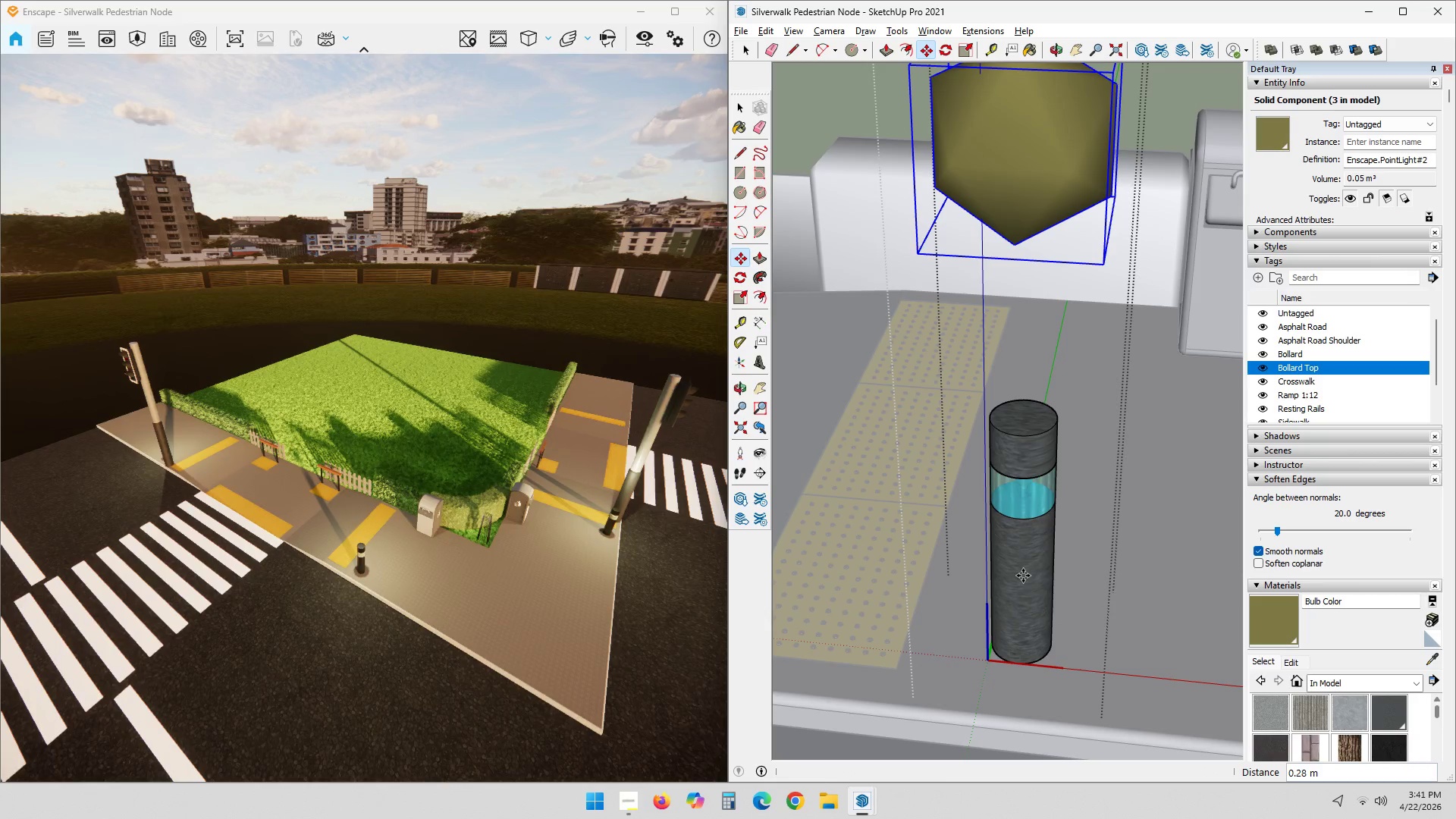 
left_click([1027, 601])
 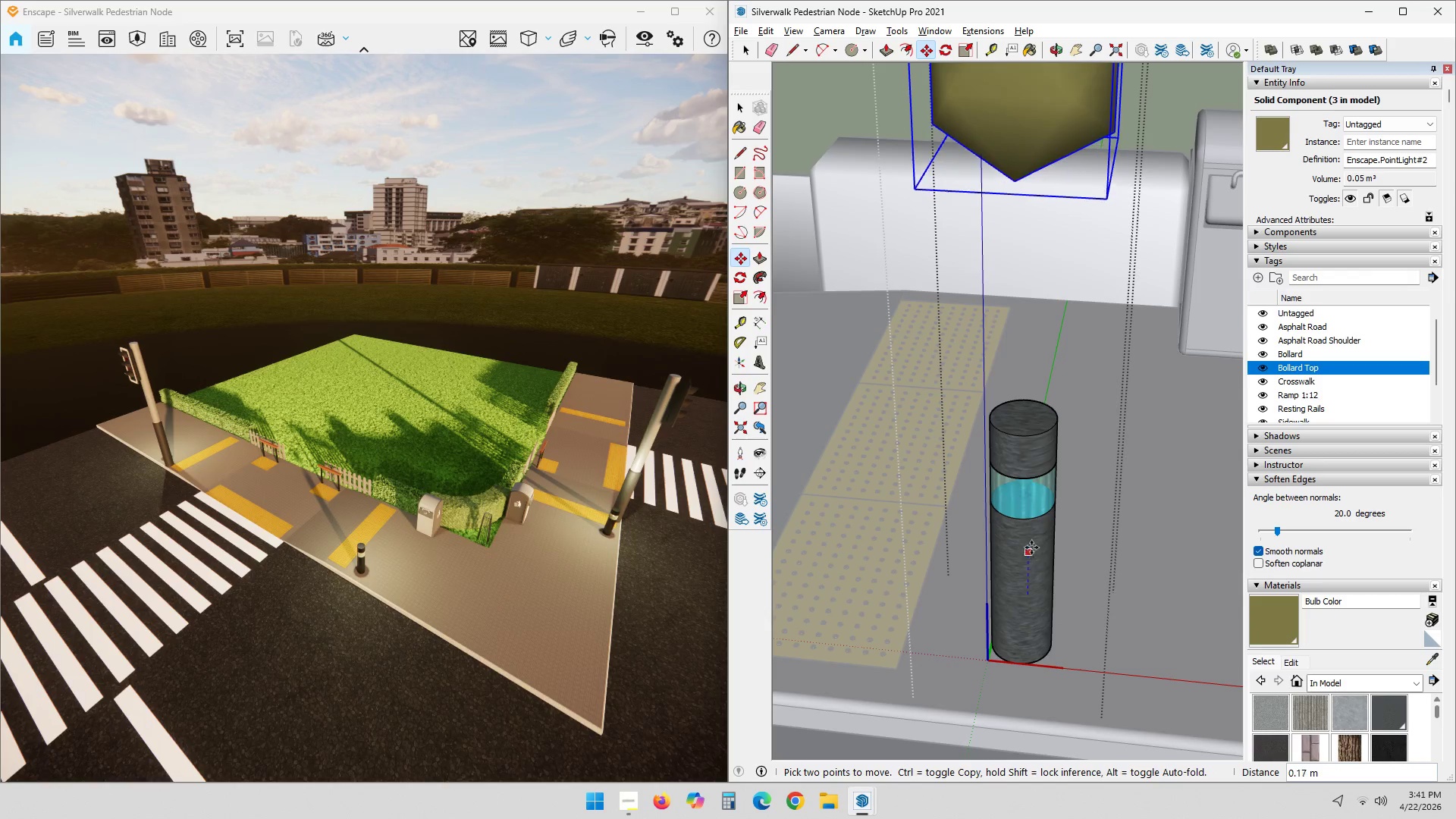 
left_click([1031, 544])
 